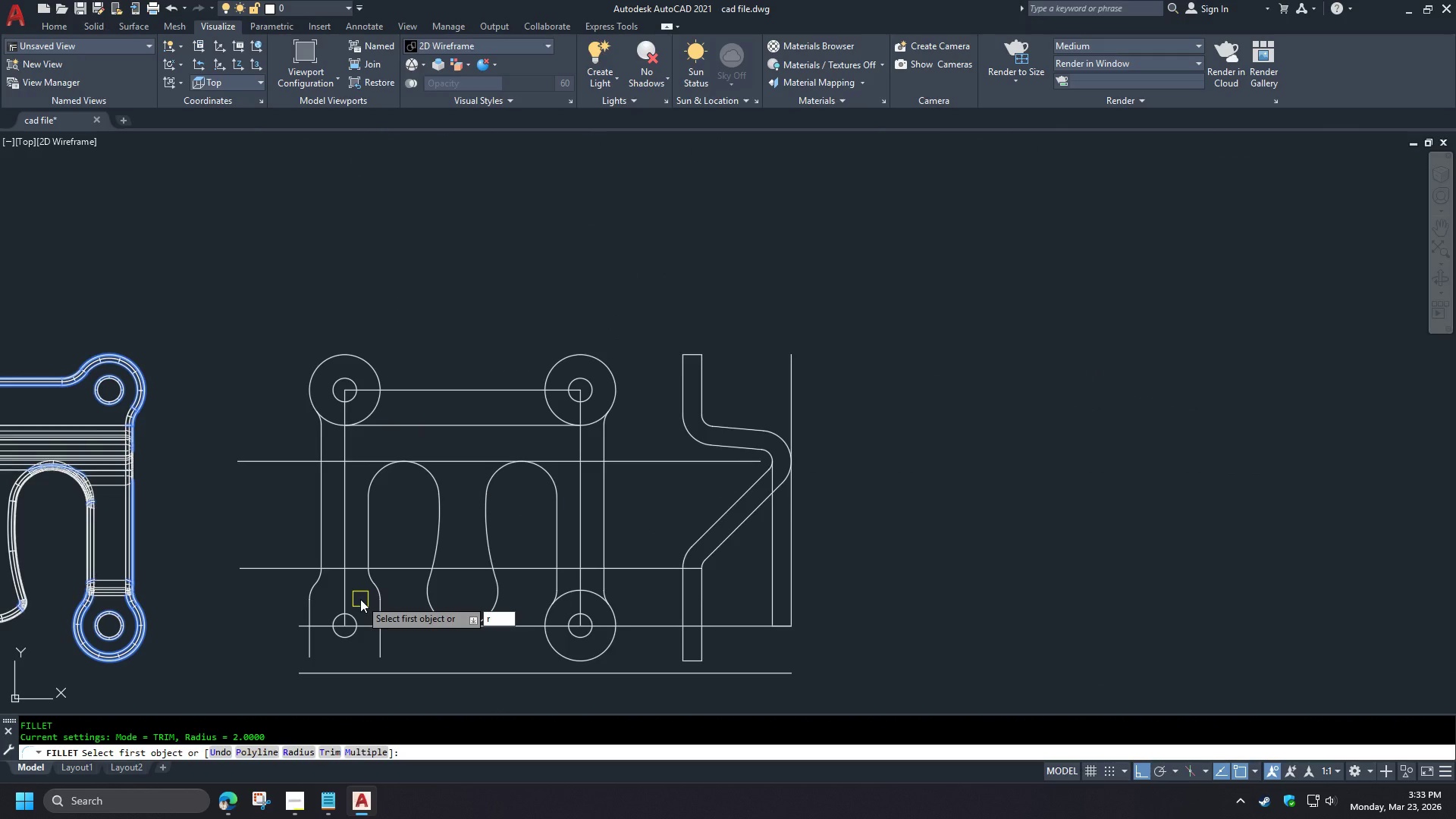 
key(Escape)
 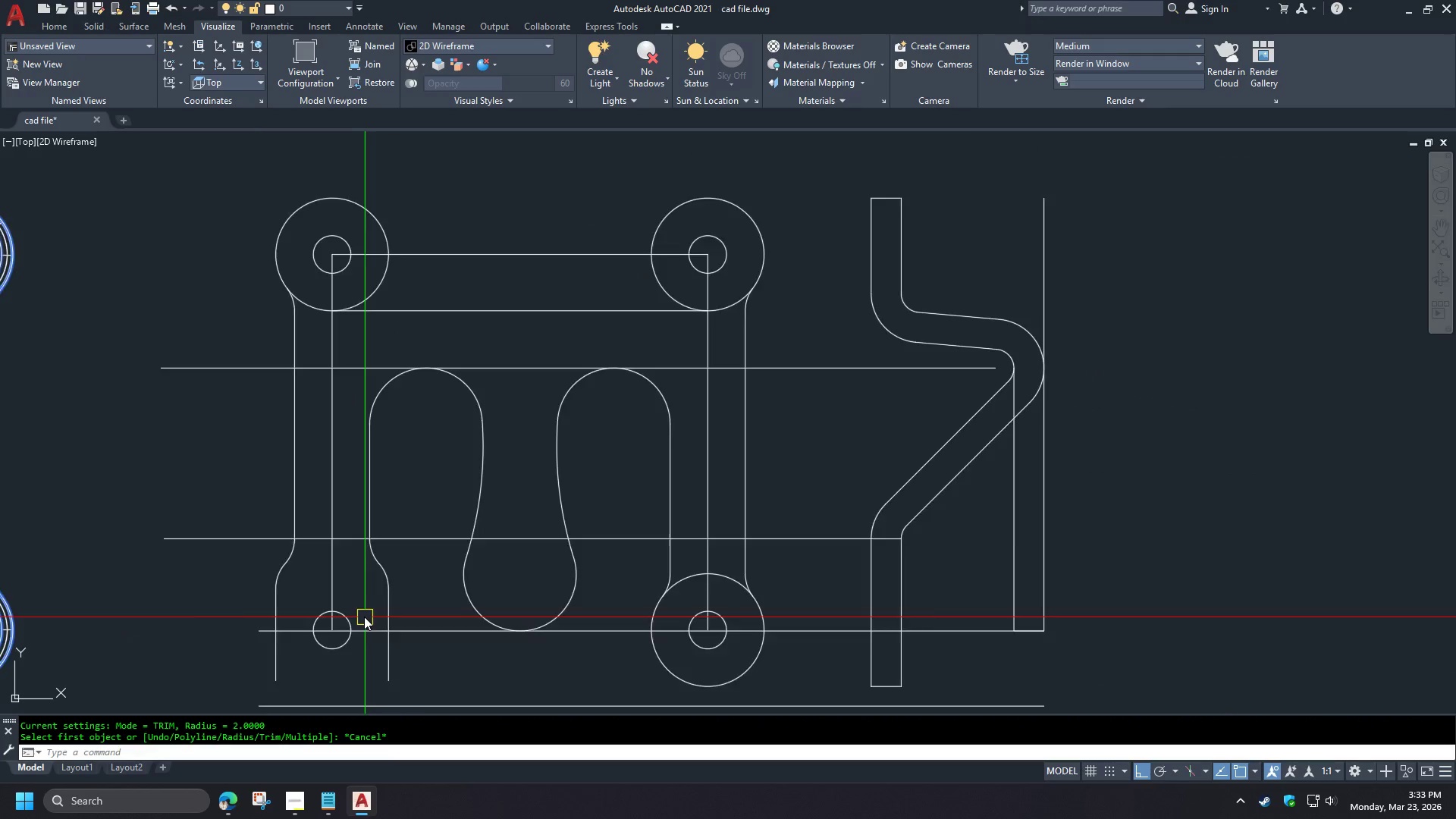 
key(F)
 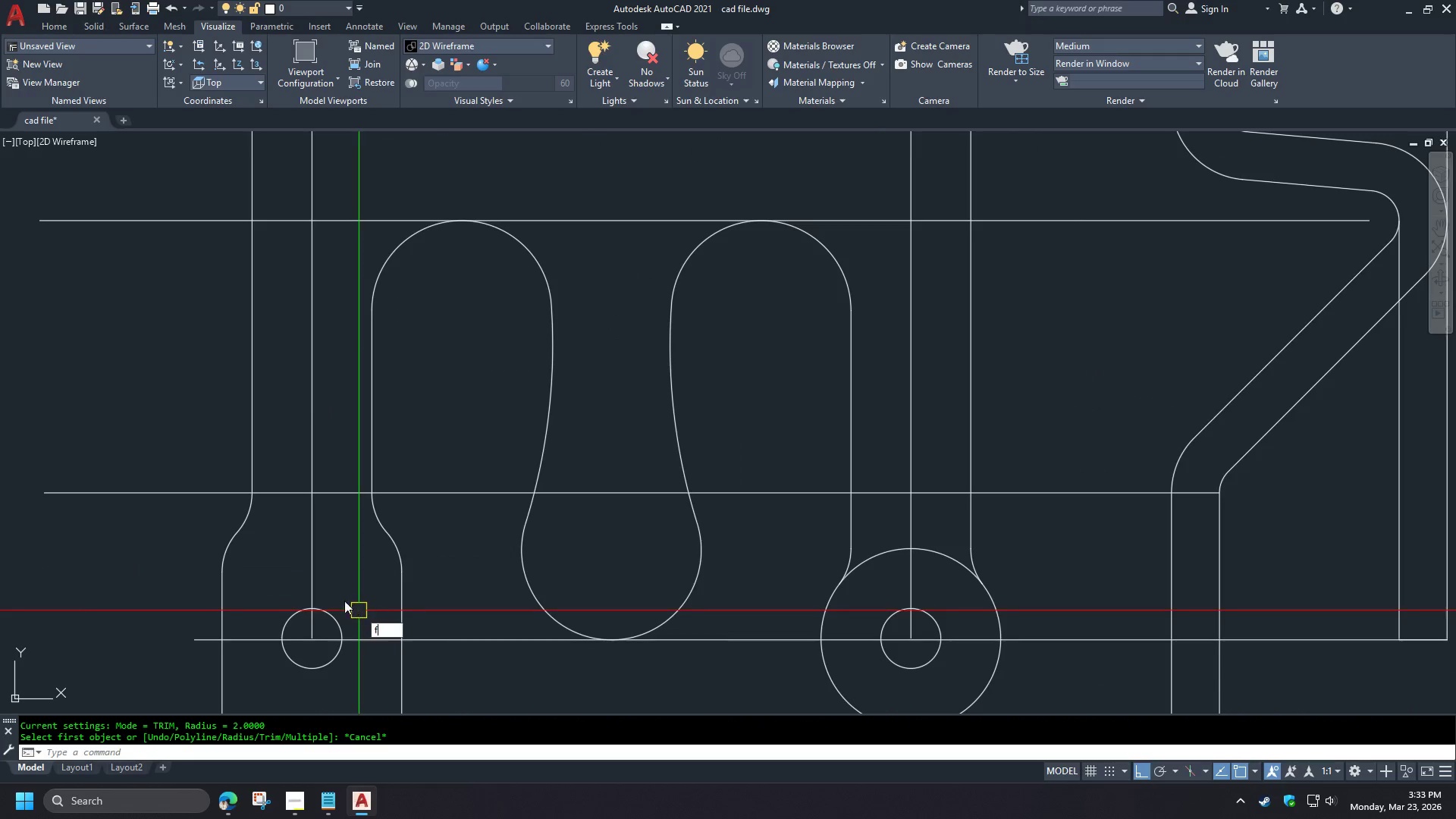 
key(Space)
 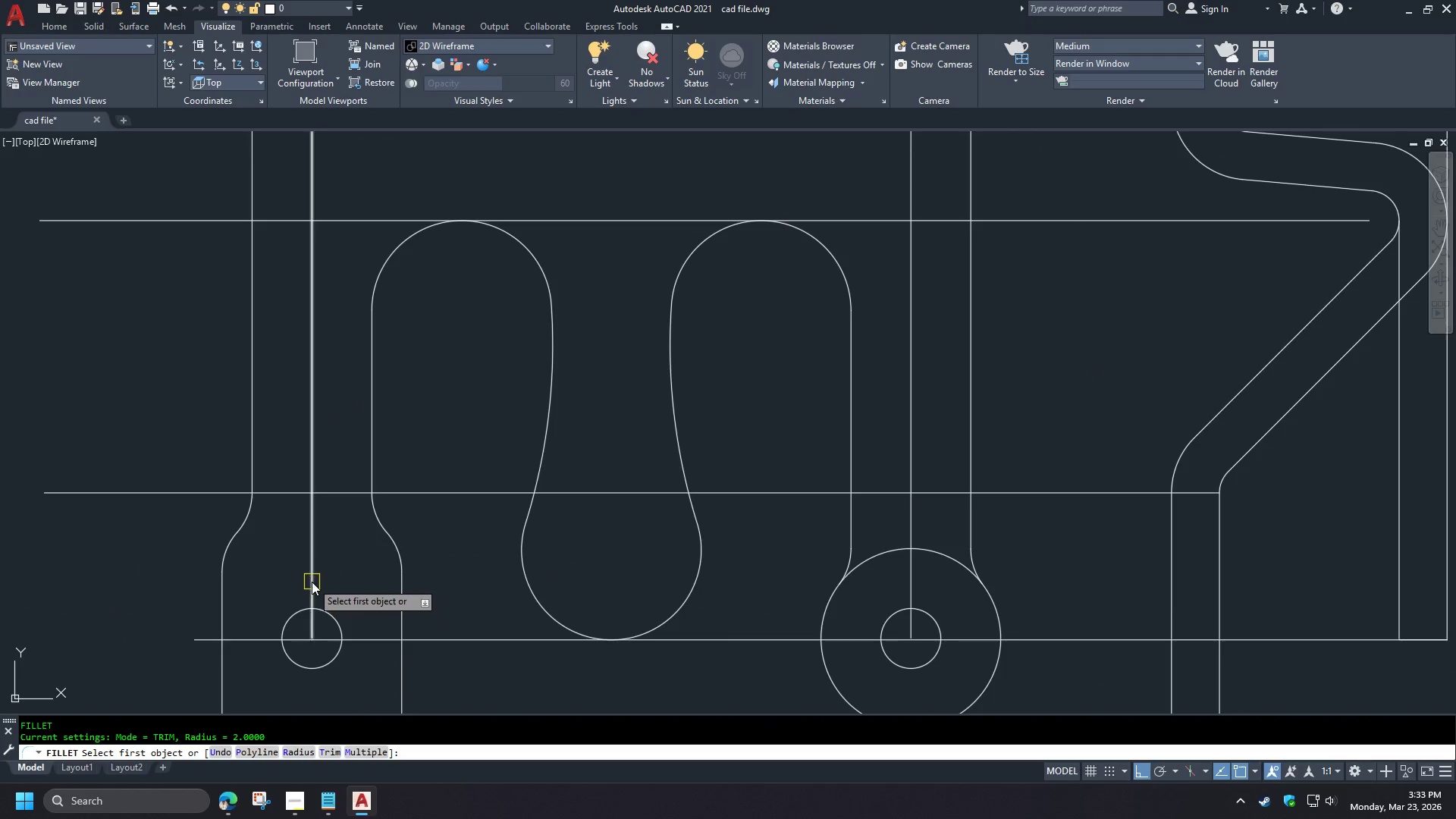 
left_click([312, 582])
 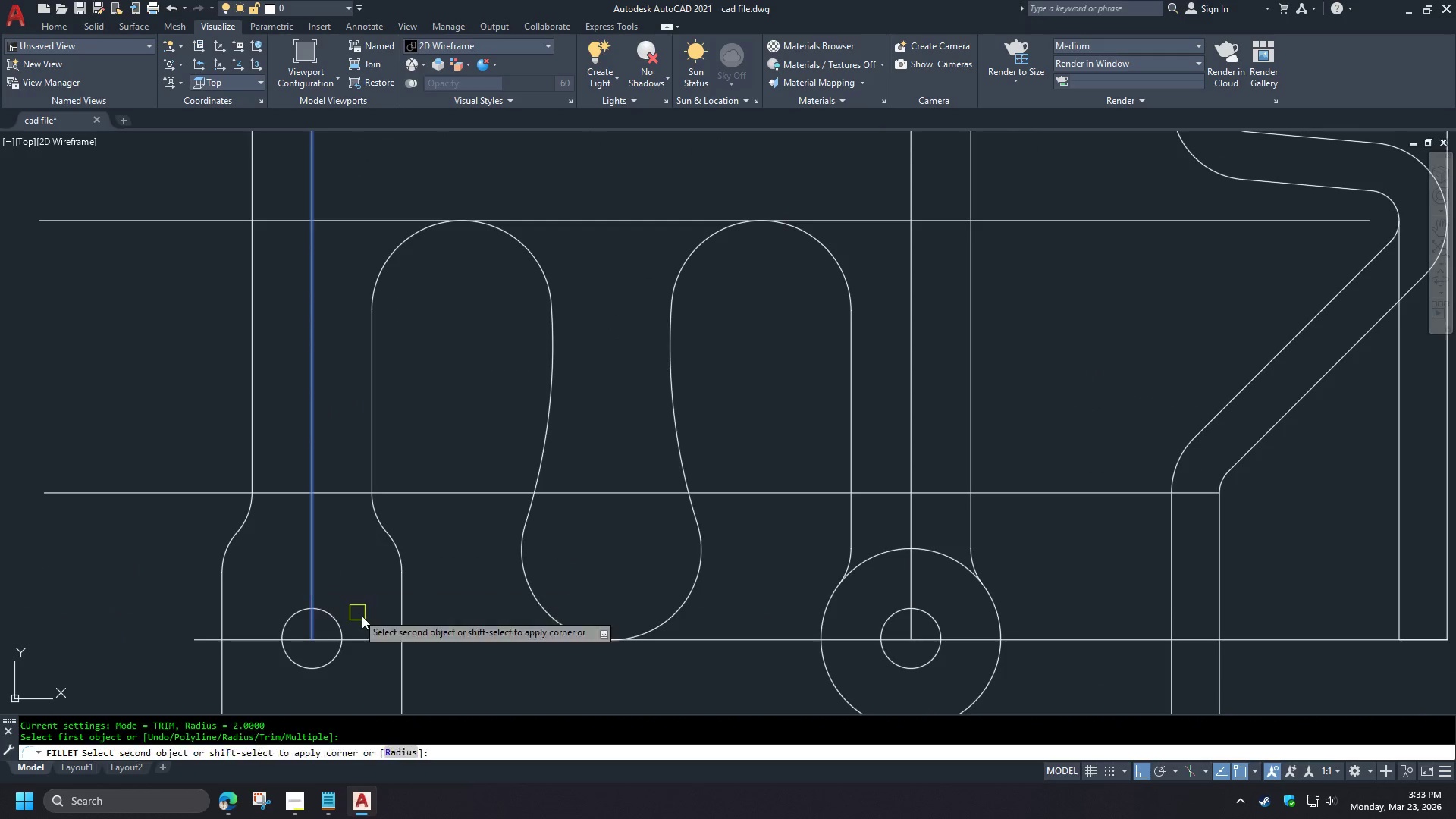 
hold_key(key=ShiftLeft, duration=0.55)
left_click([377, 640])
 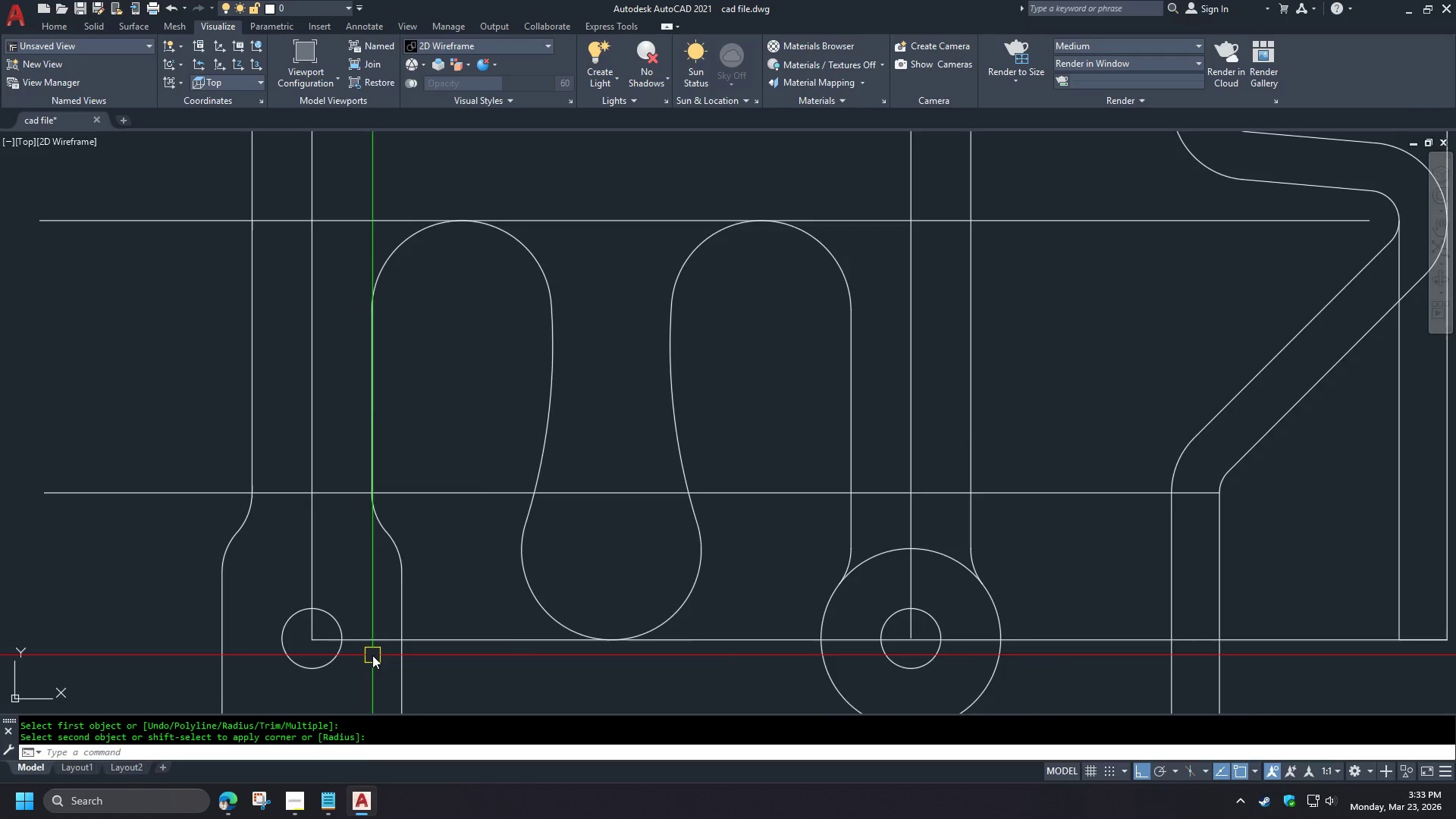 
key(D)
 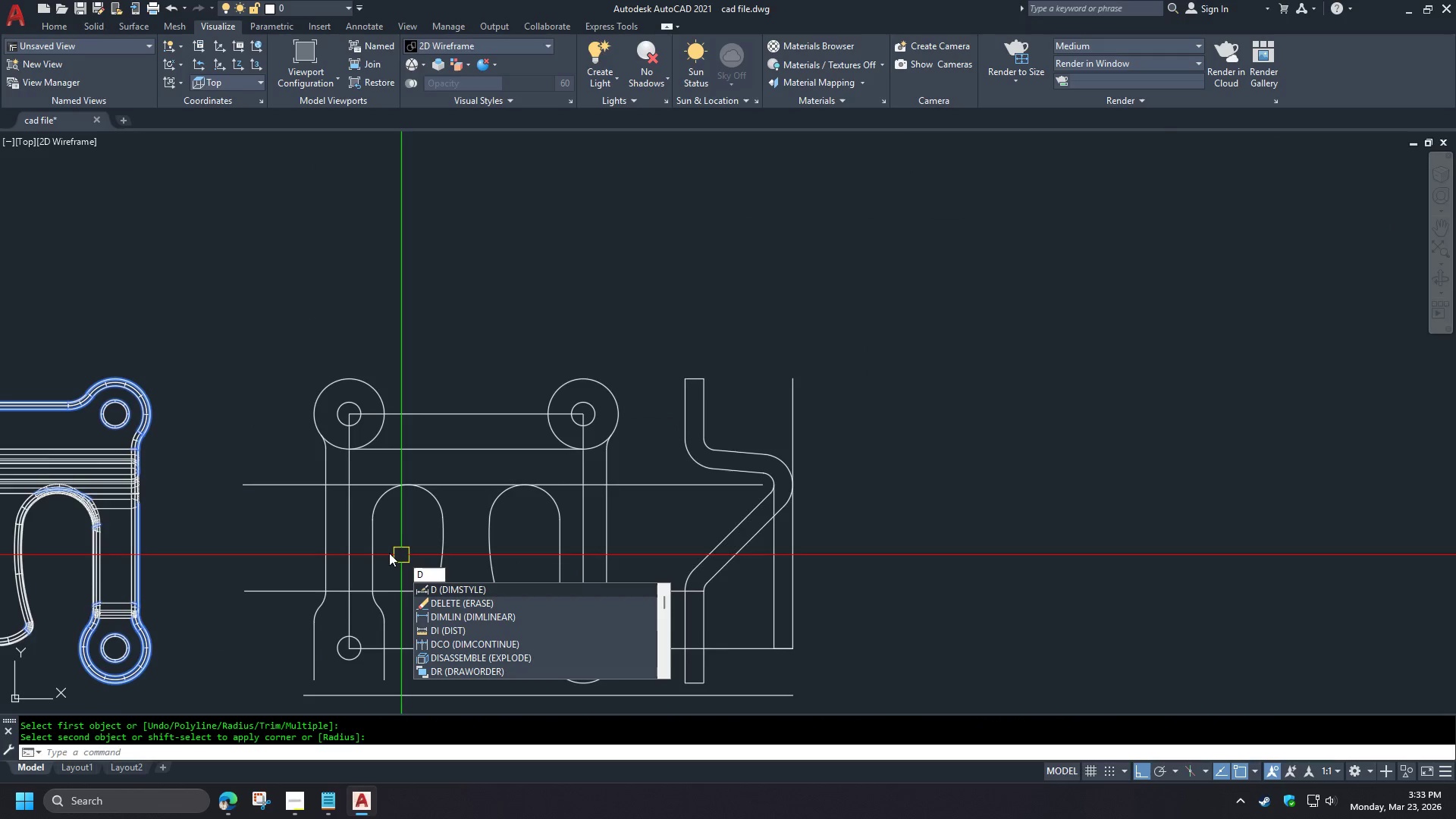 
scroll: coordinate [379, 686], scroll_direction: up, amount: 1.0
 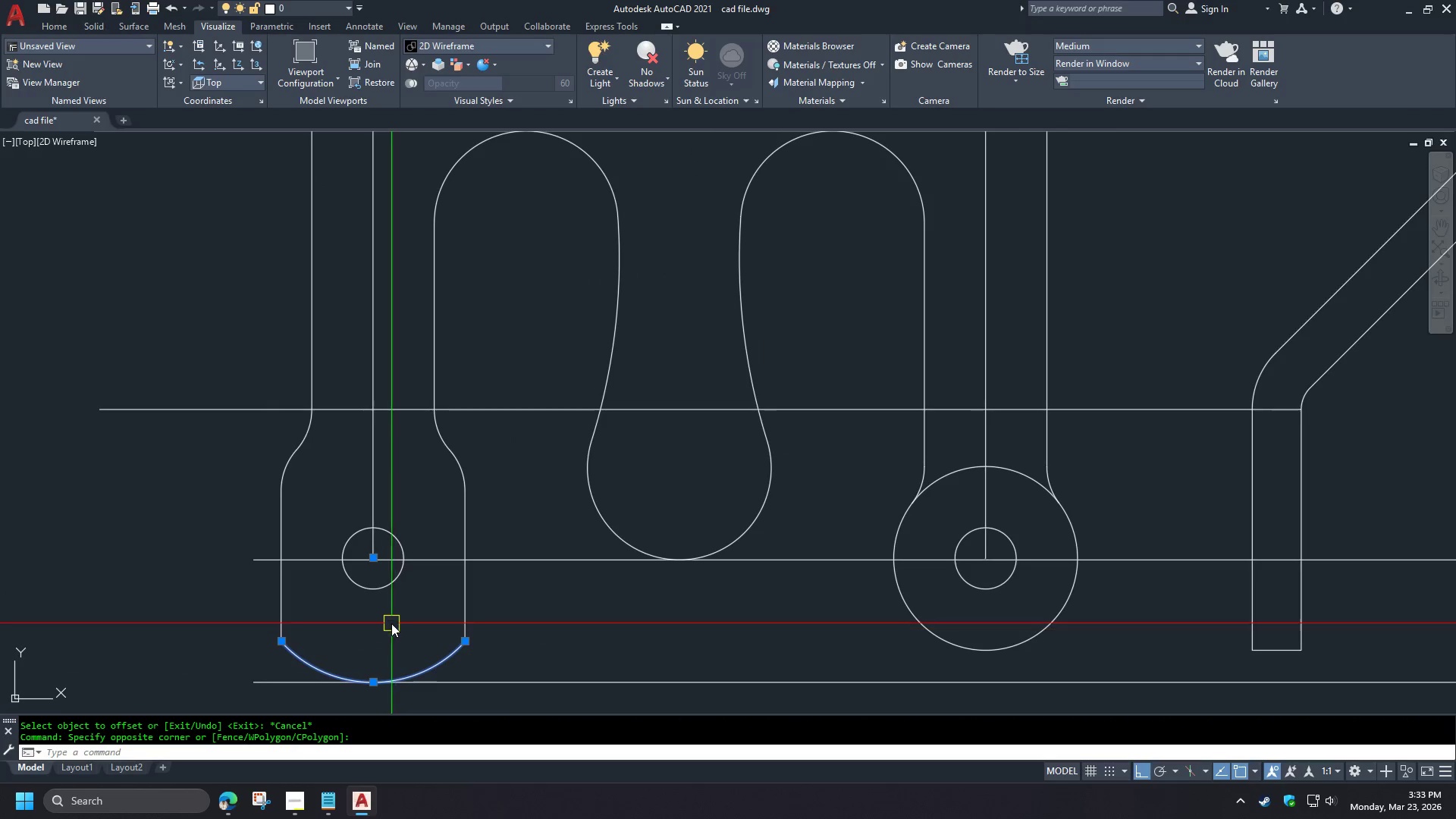 
key(Escape)
 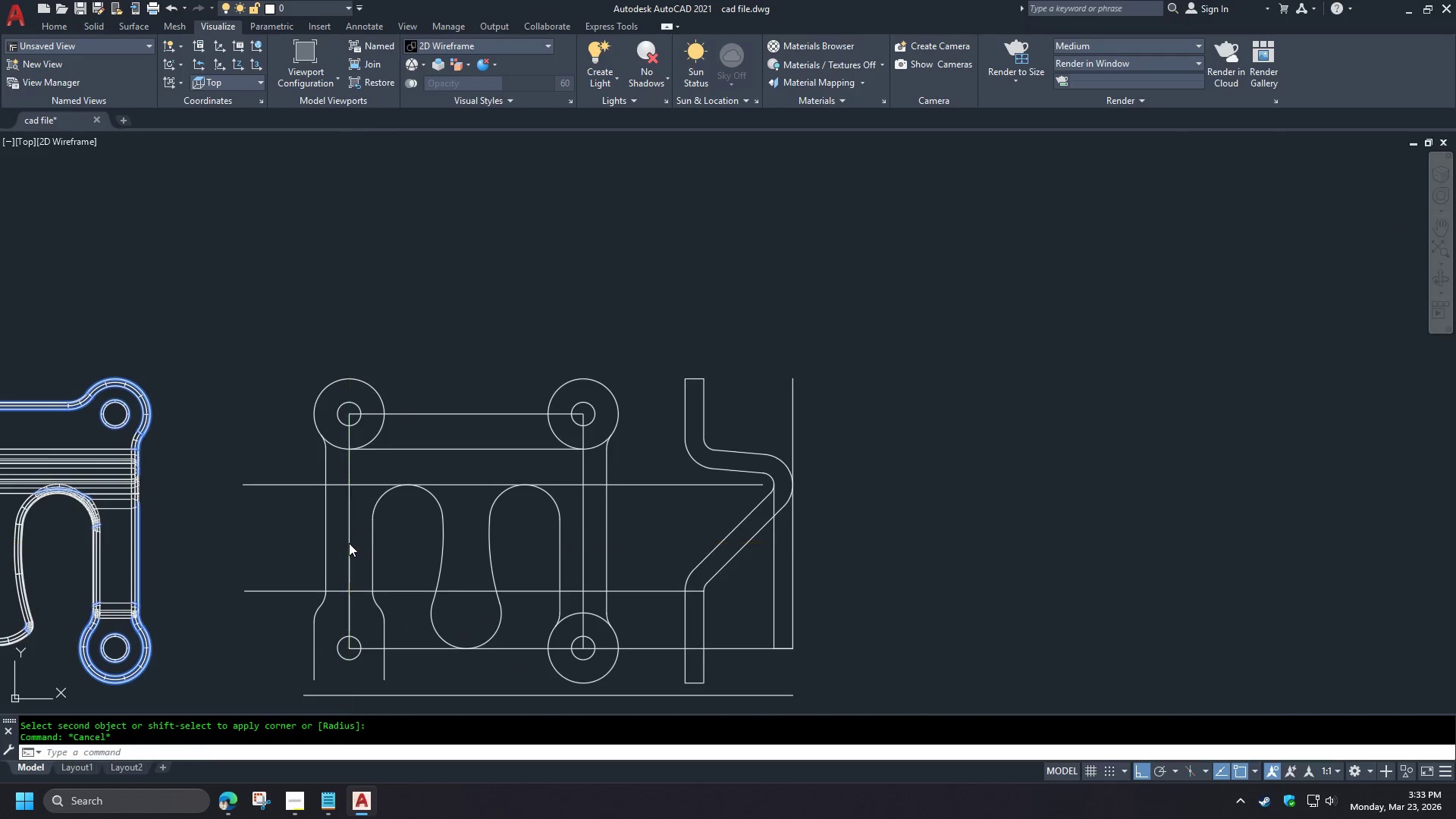 
left_click([349, 543])
 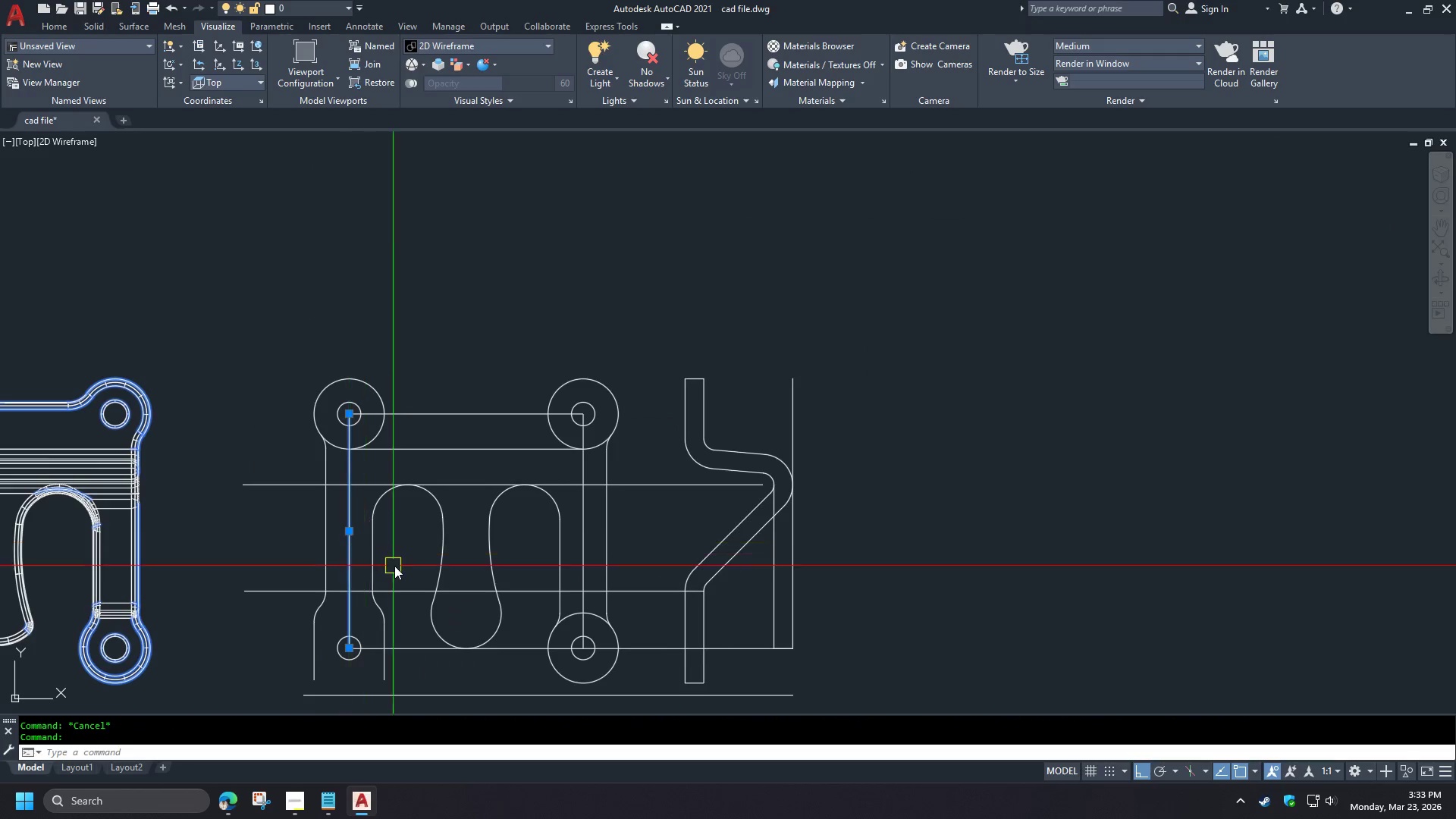 
key(Control+1)
 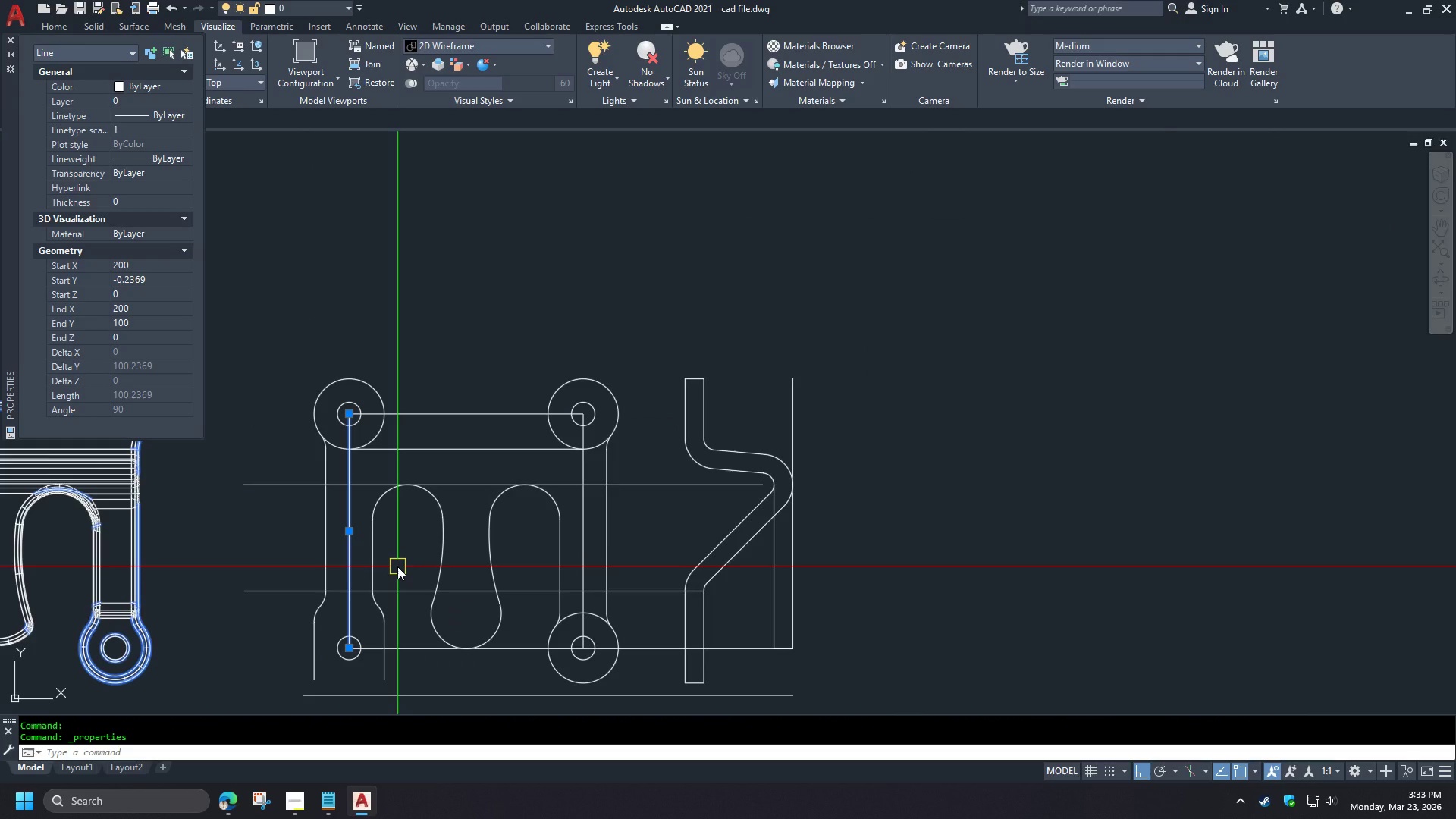 
scroll: coordinate [385, 604], scroll_direction: down, amount: 2.0
 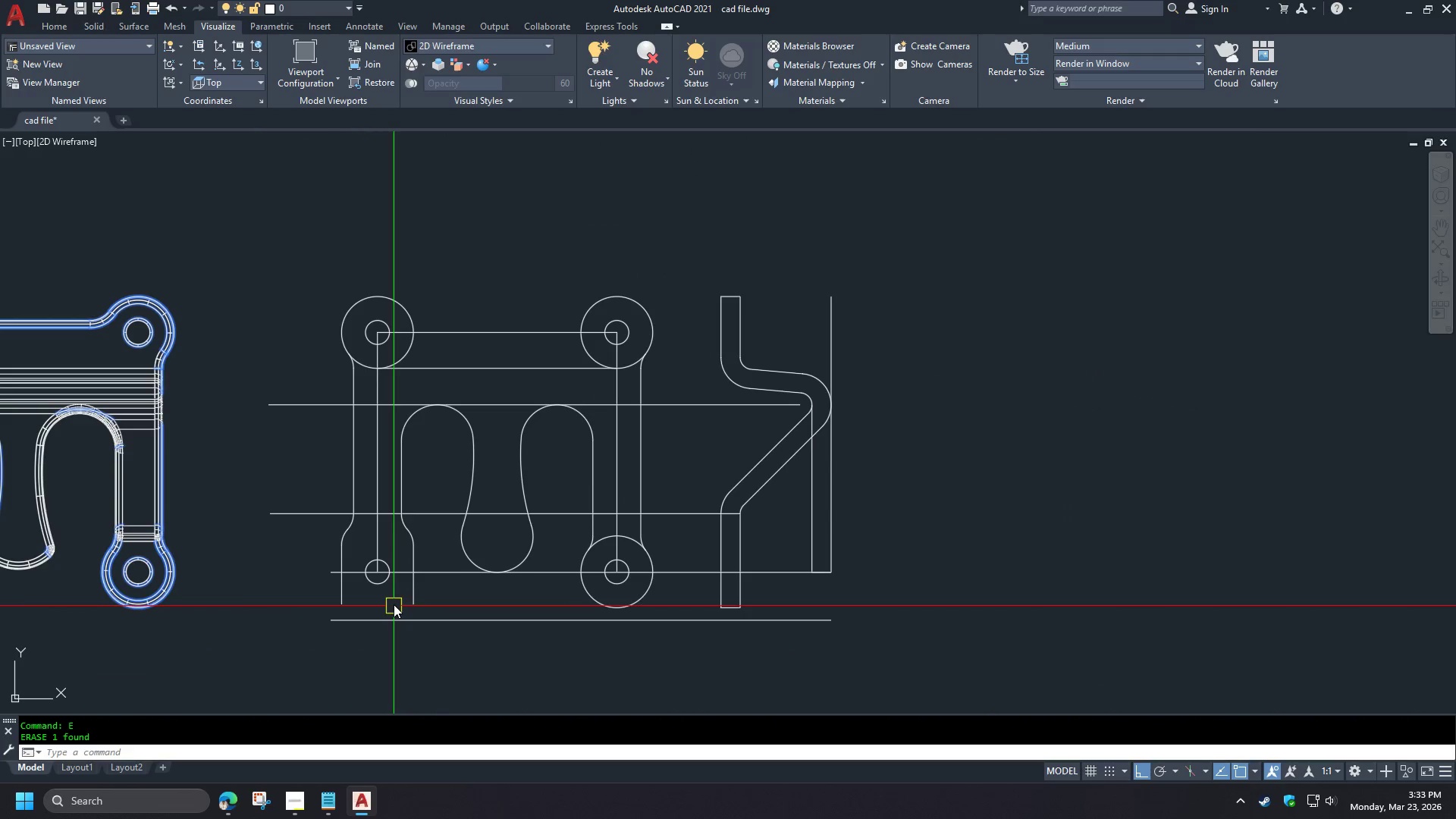 
scroll: coordinate [378, 582], scroll_direction: up, amount: 5.0
 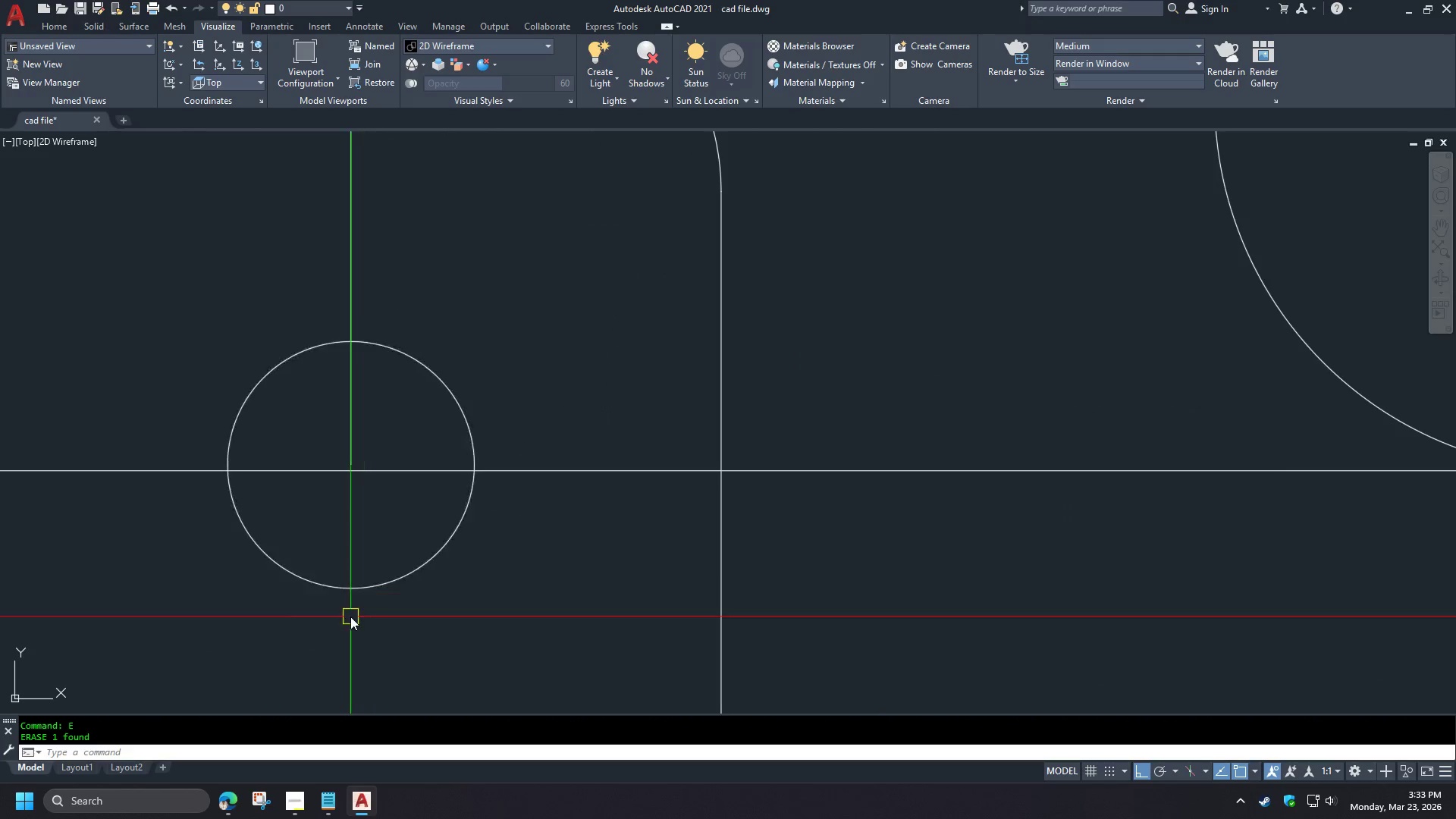 
key(Control+1)
 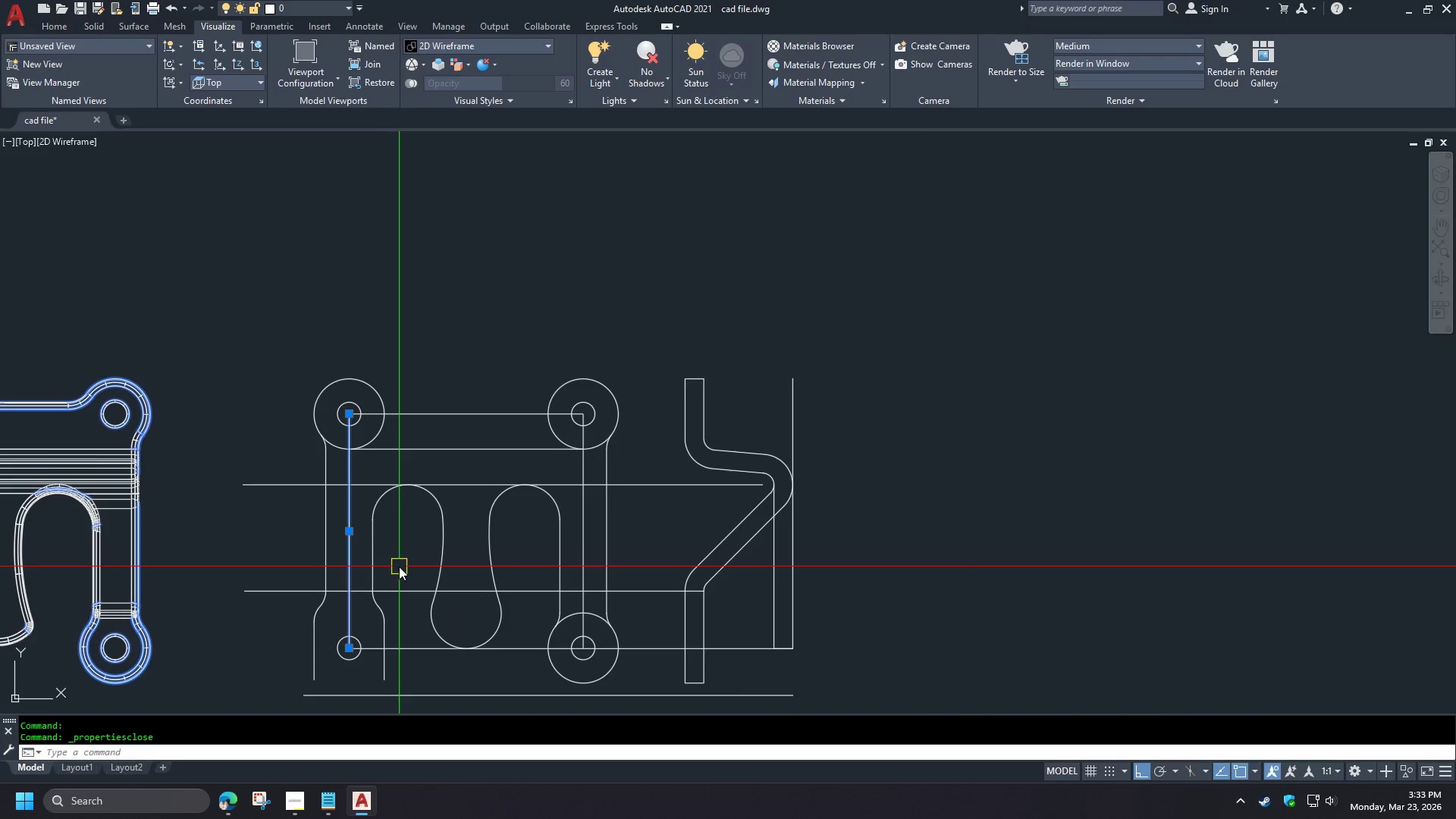 
key(Escape)
 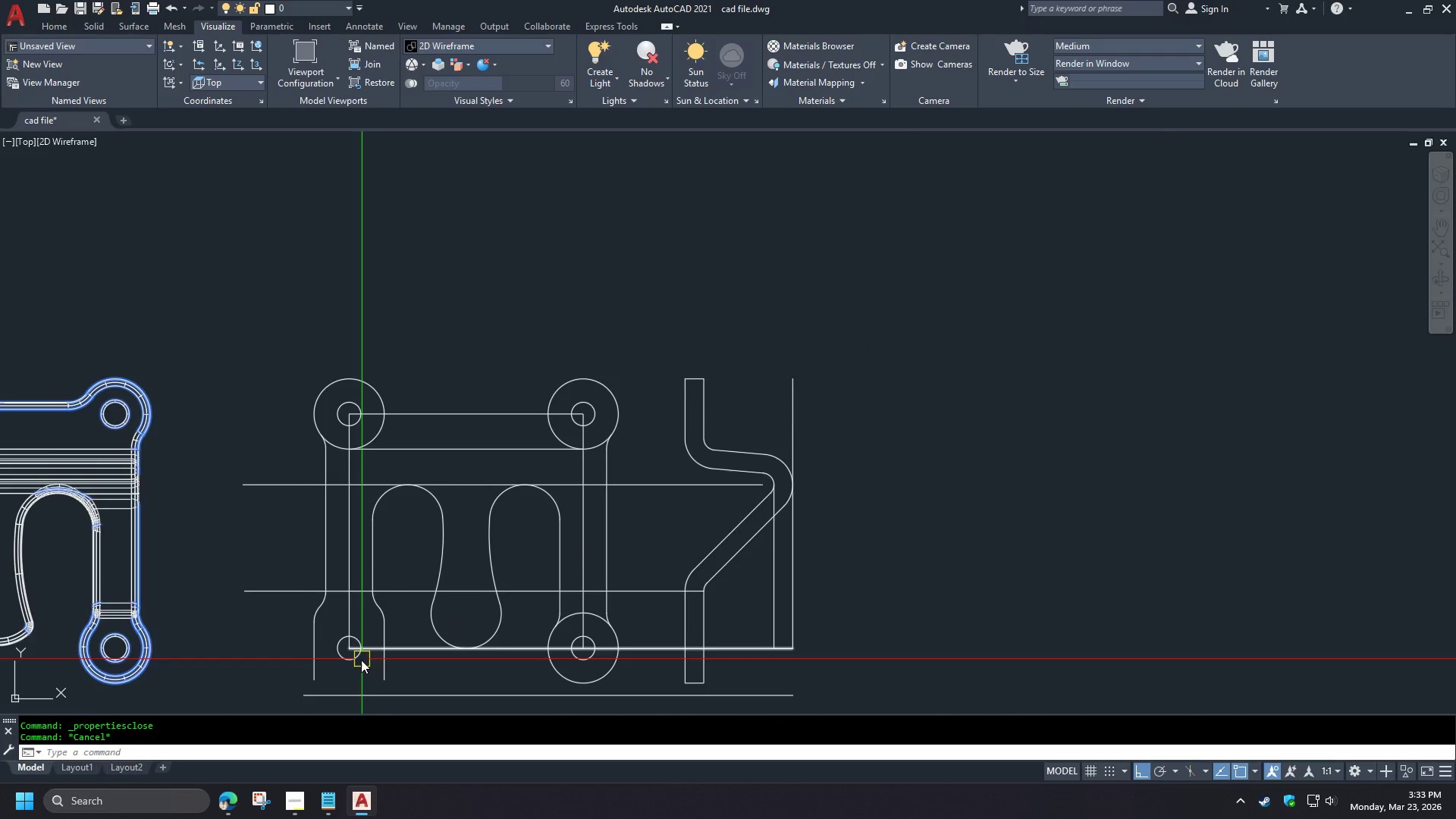 
scroll: coordinate [345, 645], scroll_direction: down, amount: 5.0
 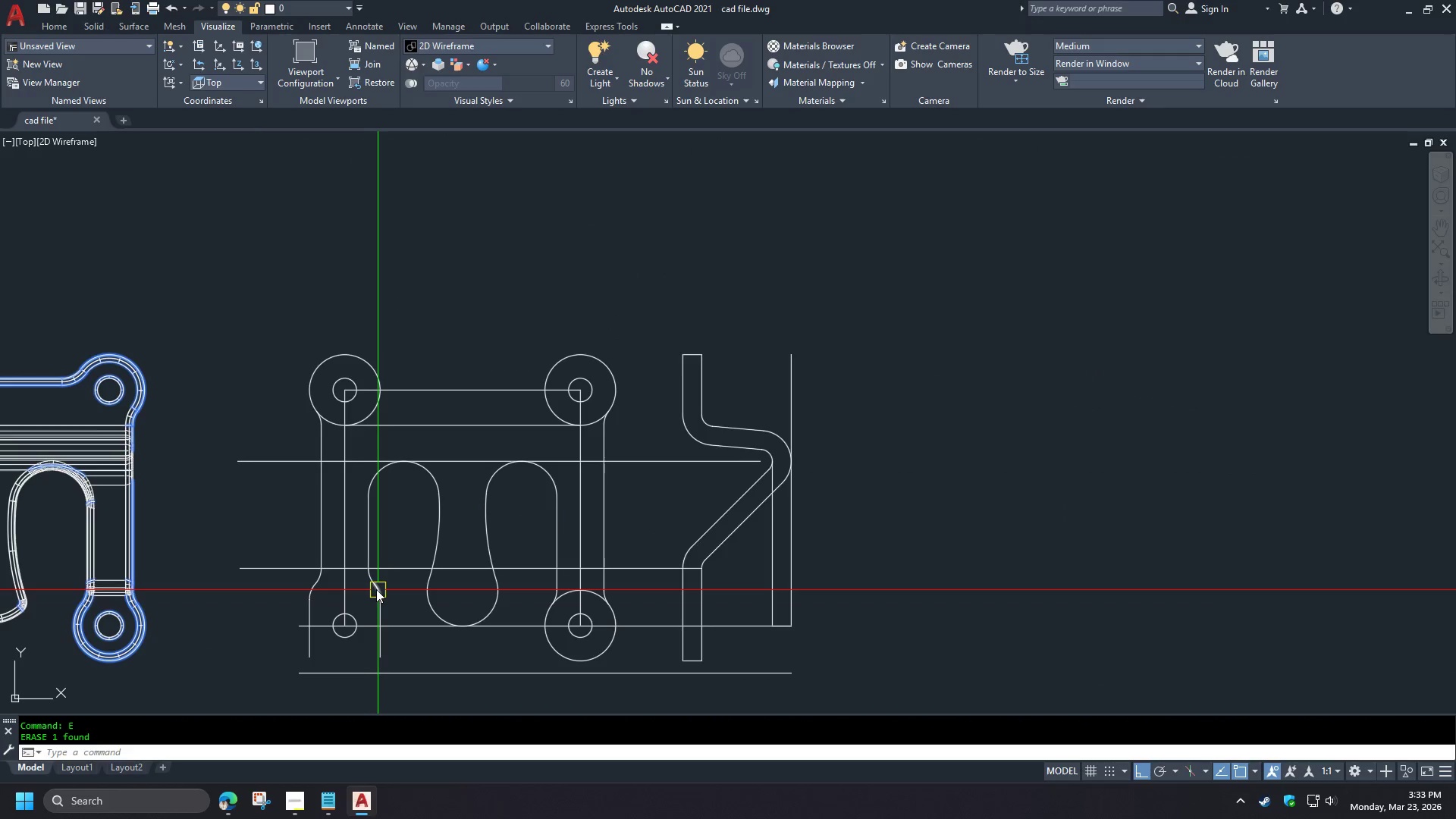 
type(op )
 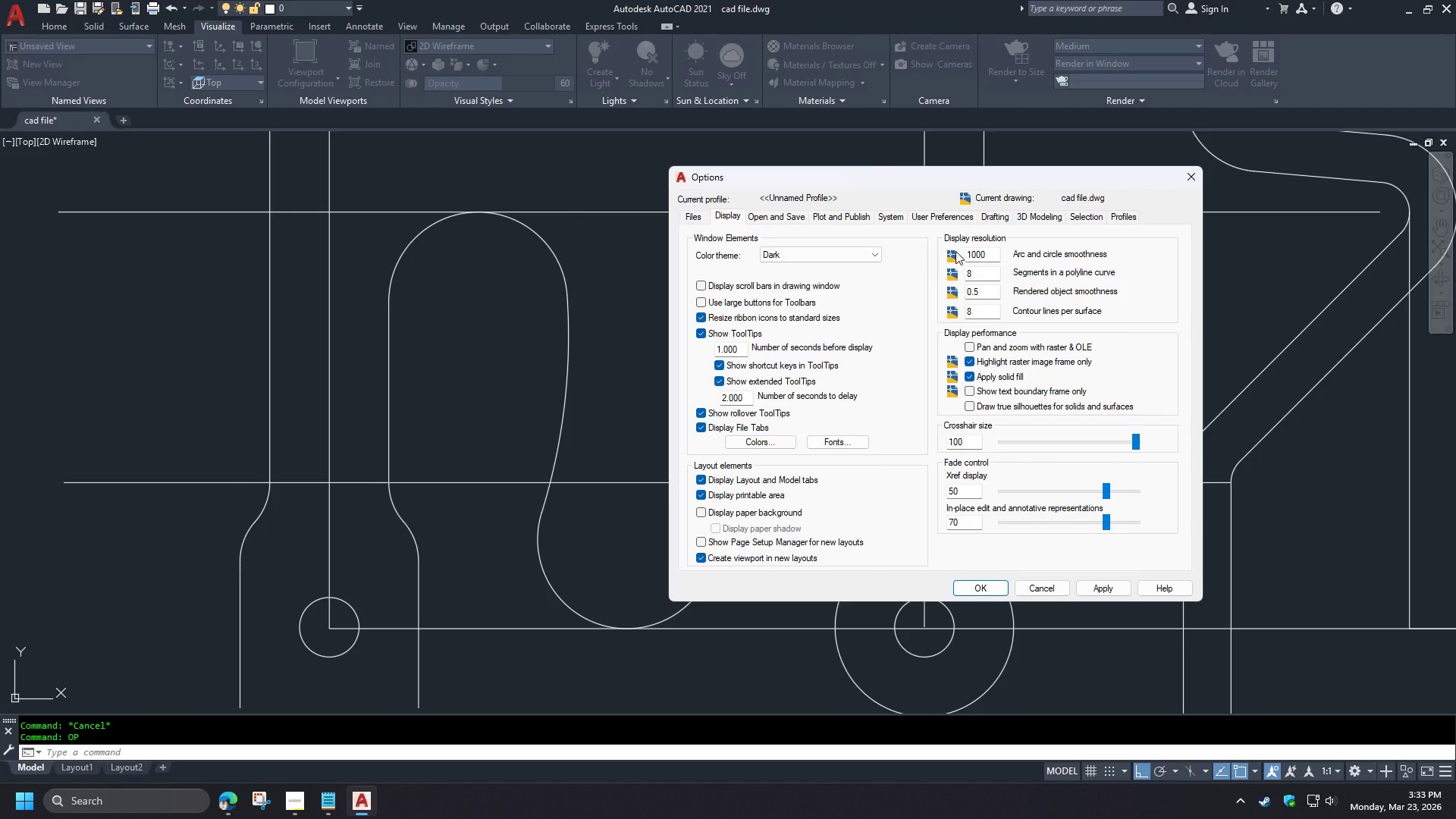 
left_click([943, 215])
 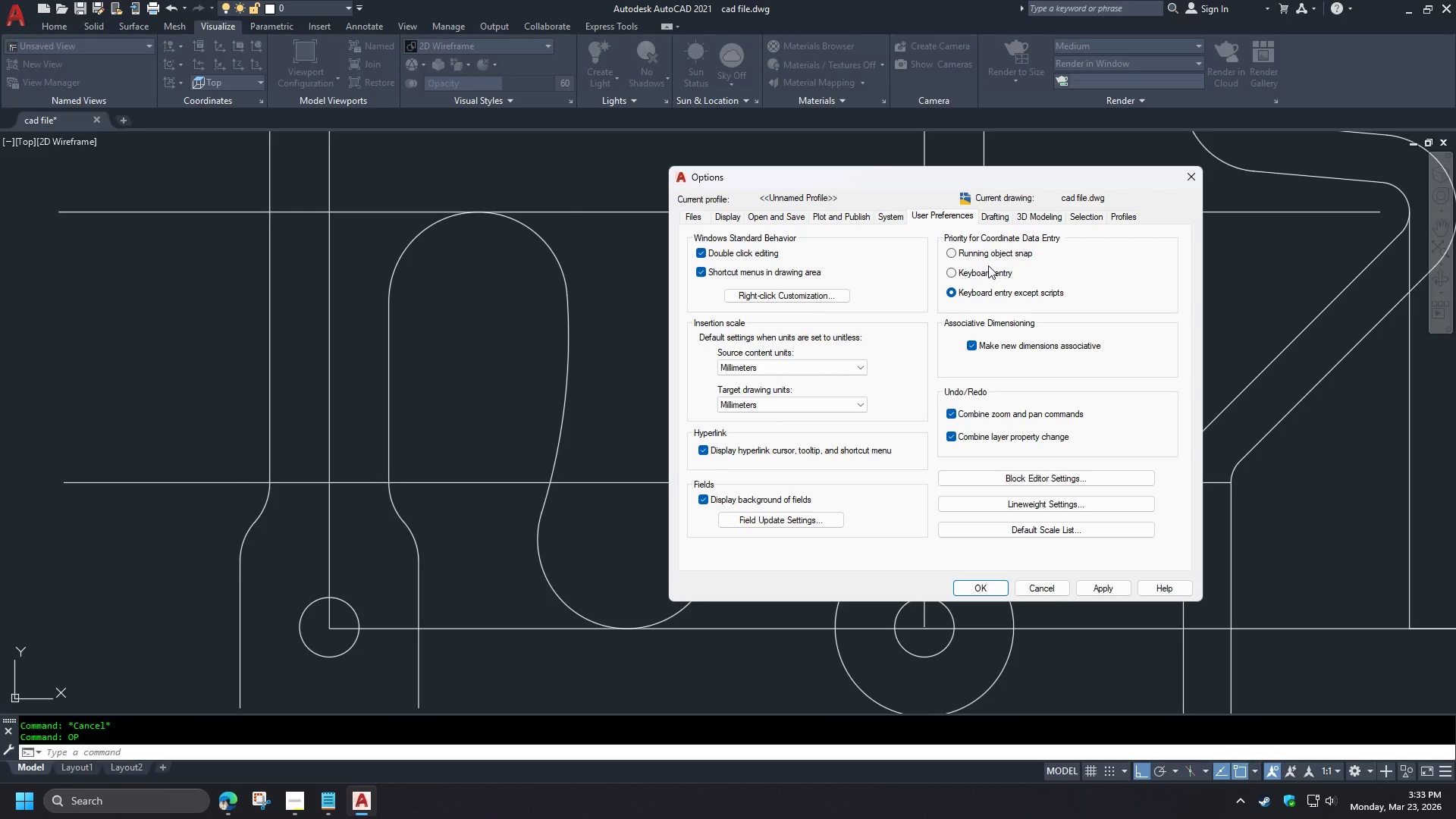 
scroll: coordinate [364, 617], scroll_direction: up, amount: 2.0
 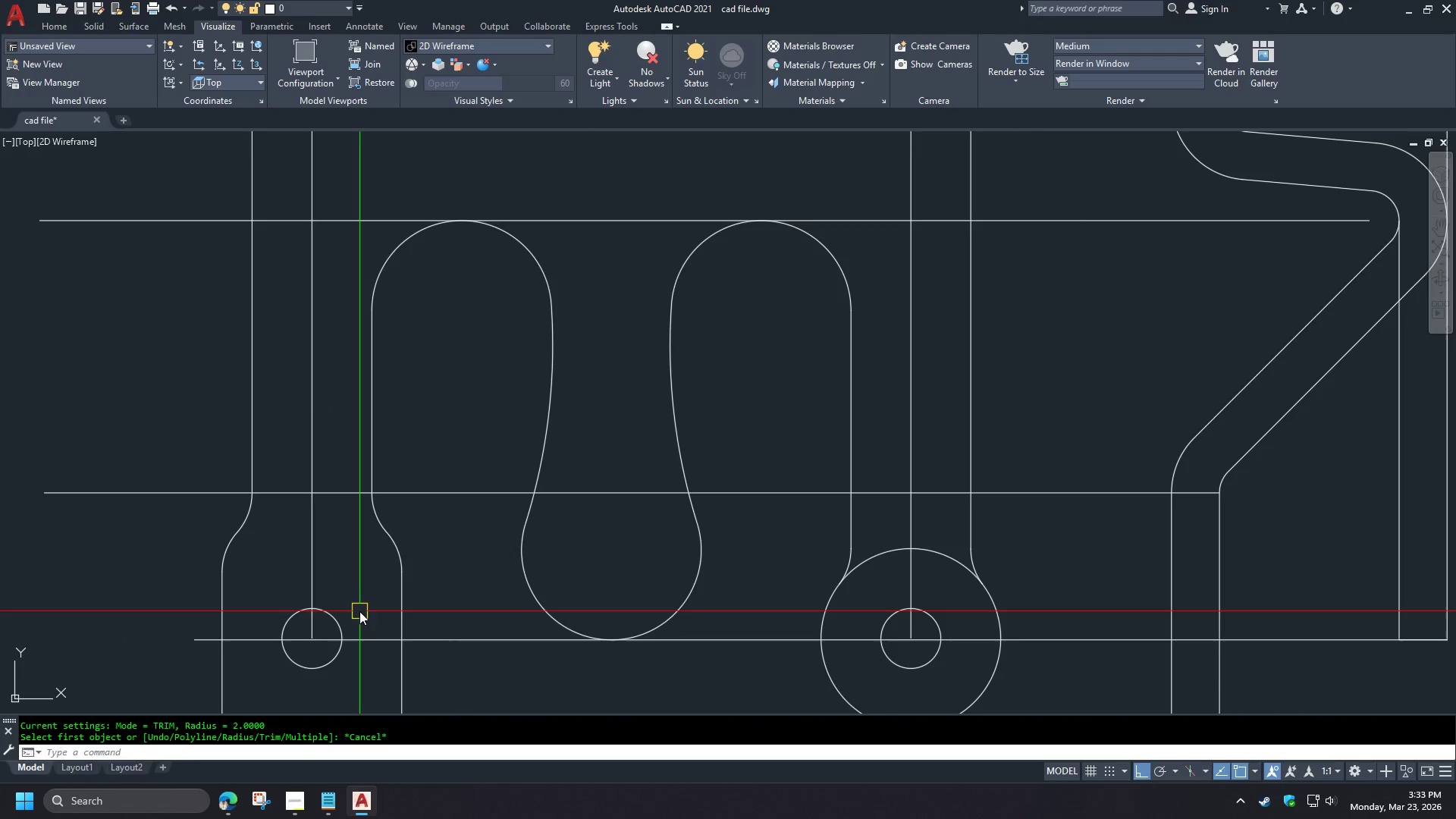 
left_click([981, 277])
 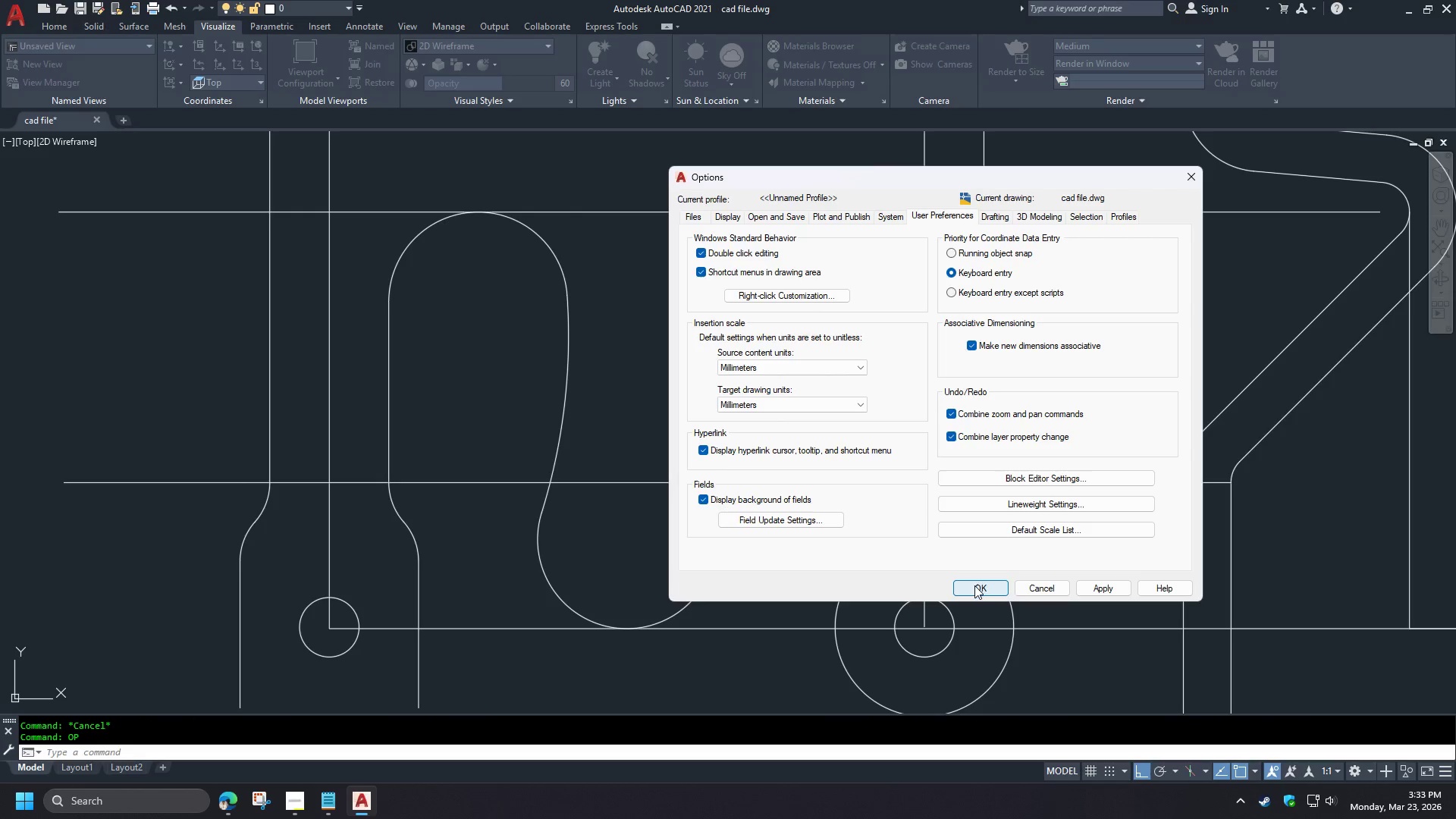 
scroll: coordinate [372, 655], scroll_direction: down, amount: 2.0
 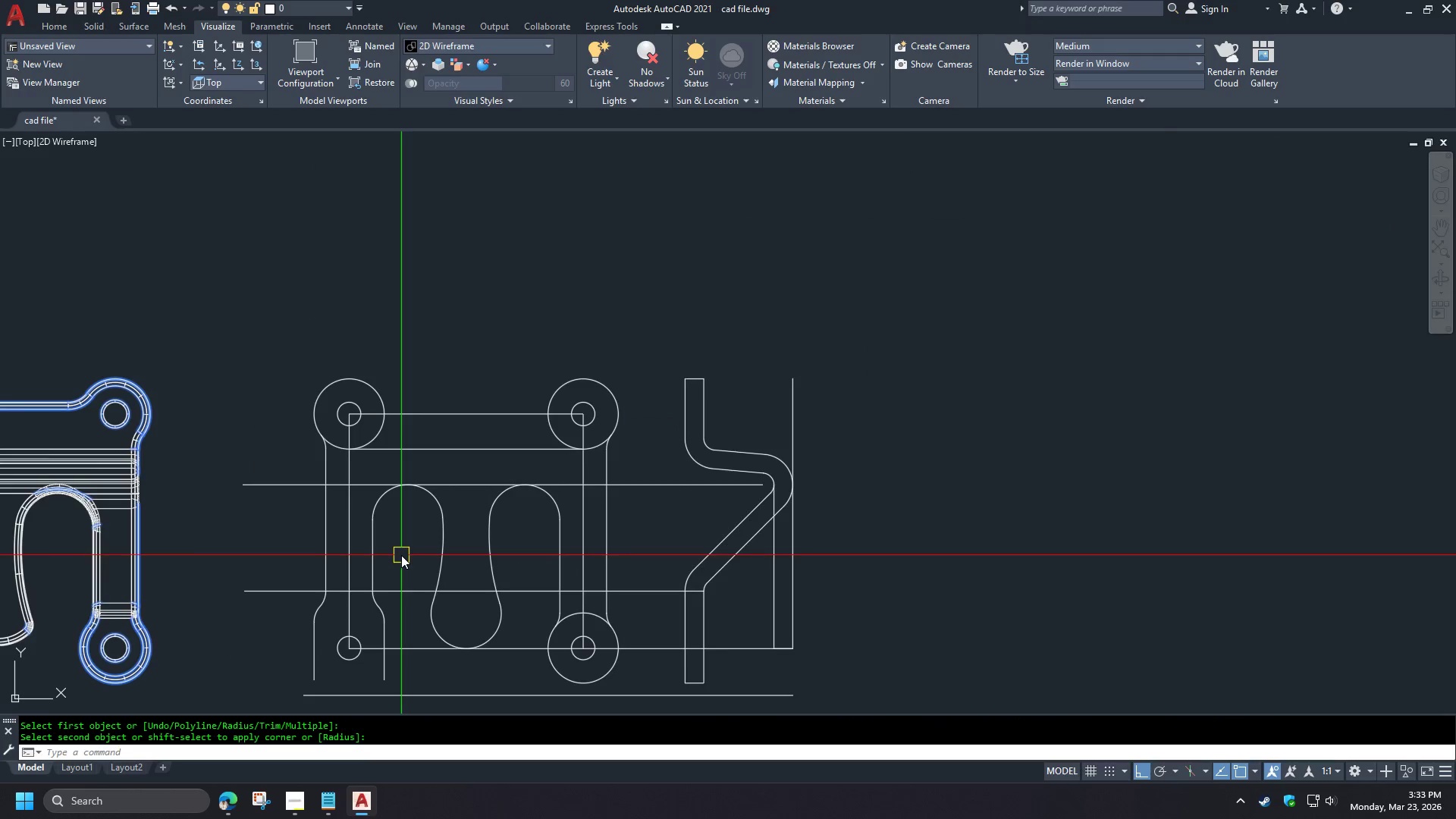 
left_click([978, 590])
 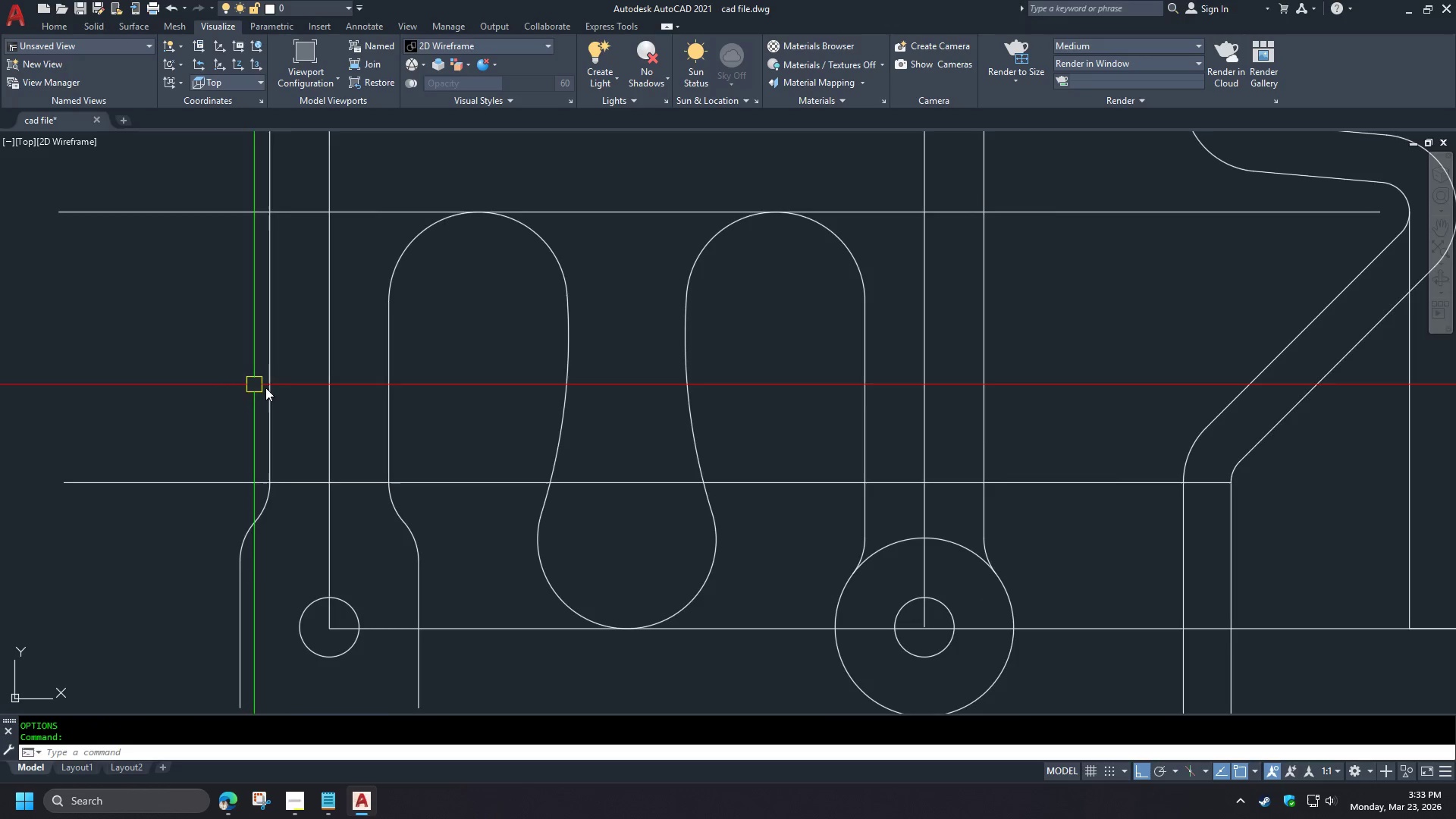 
left_click([265, 367])
 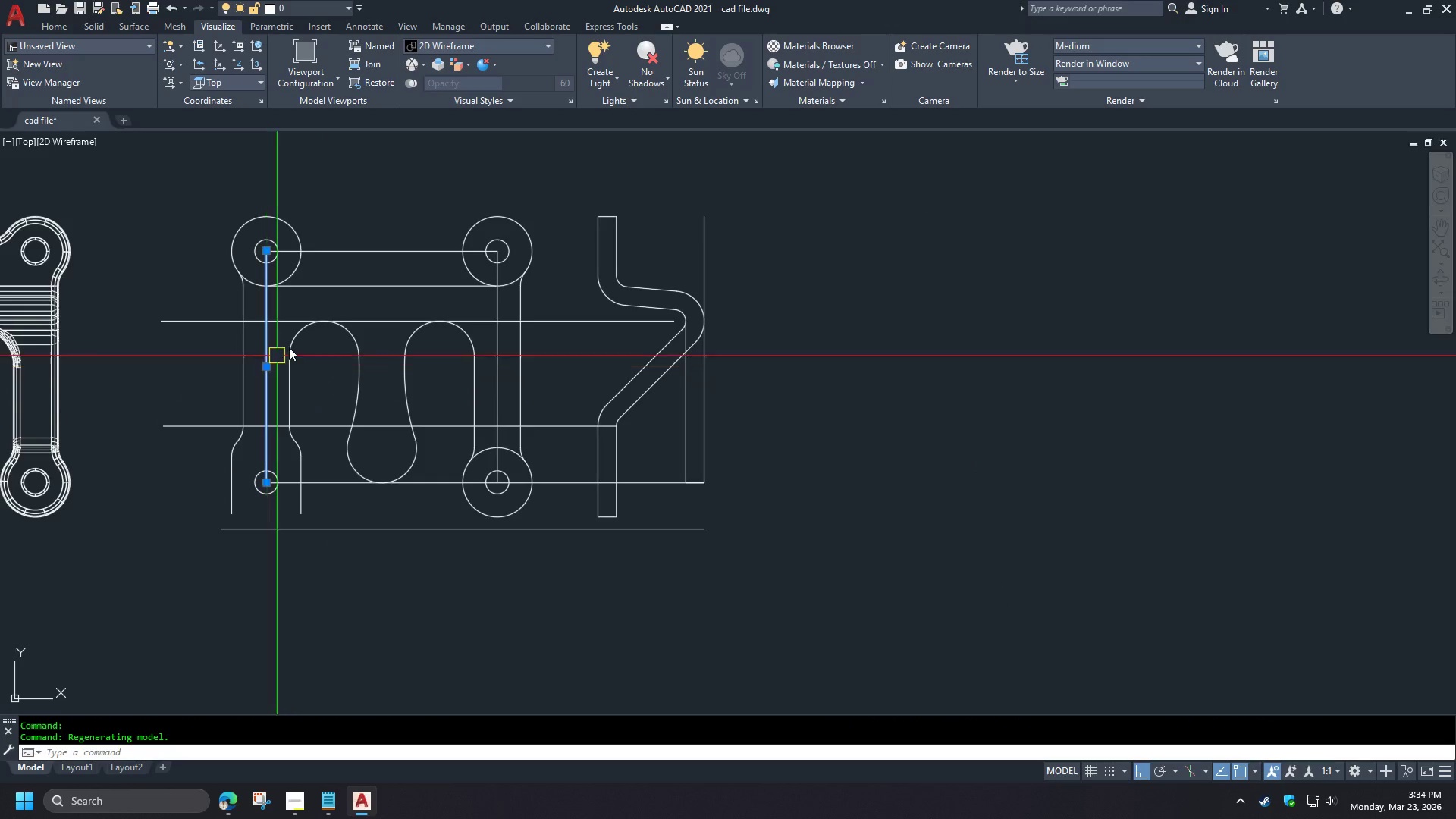 
key(E)
 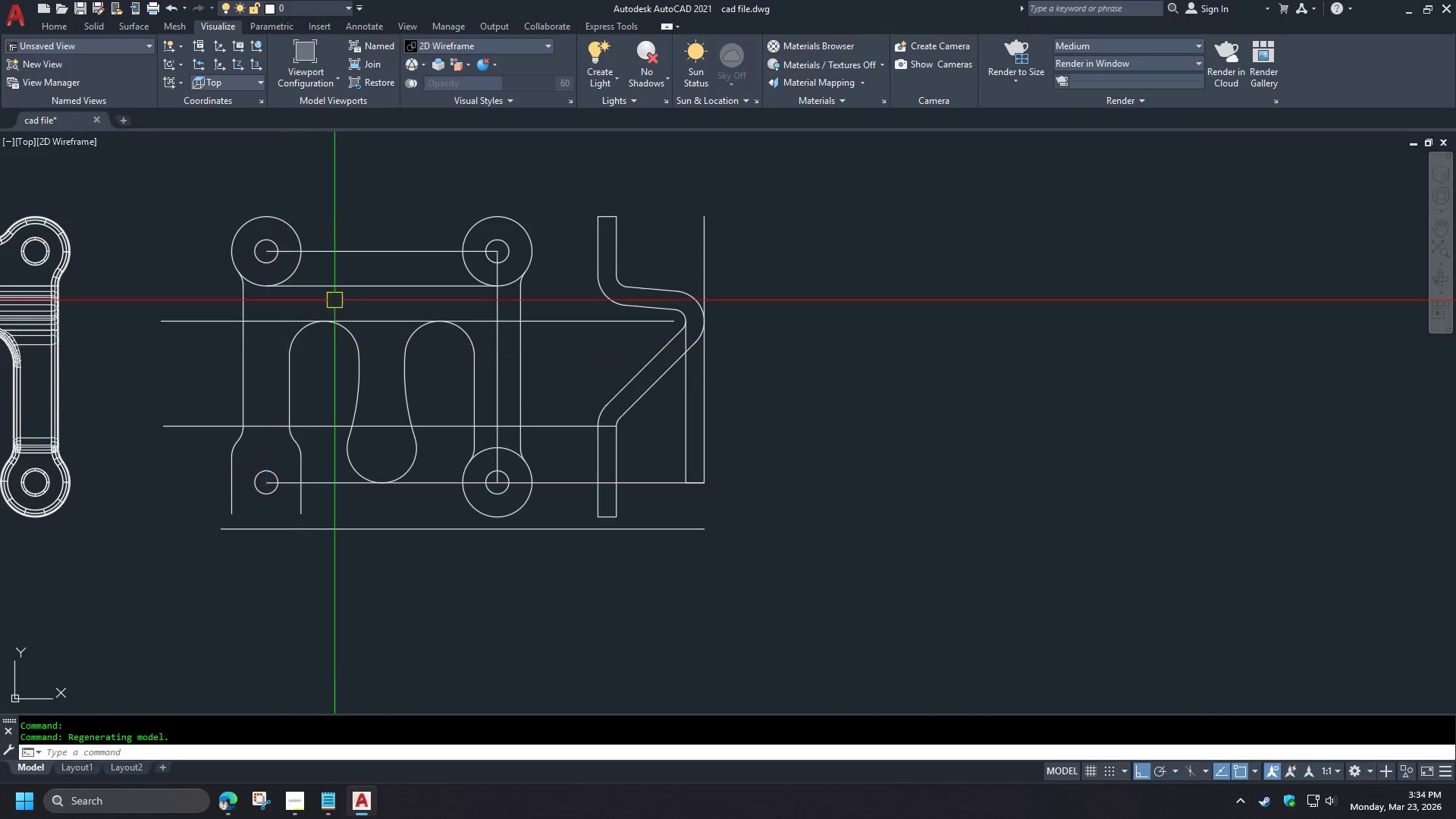 
key(Space)
 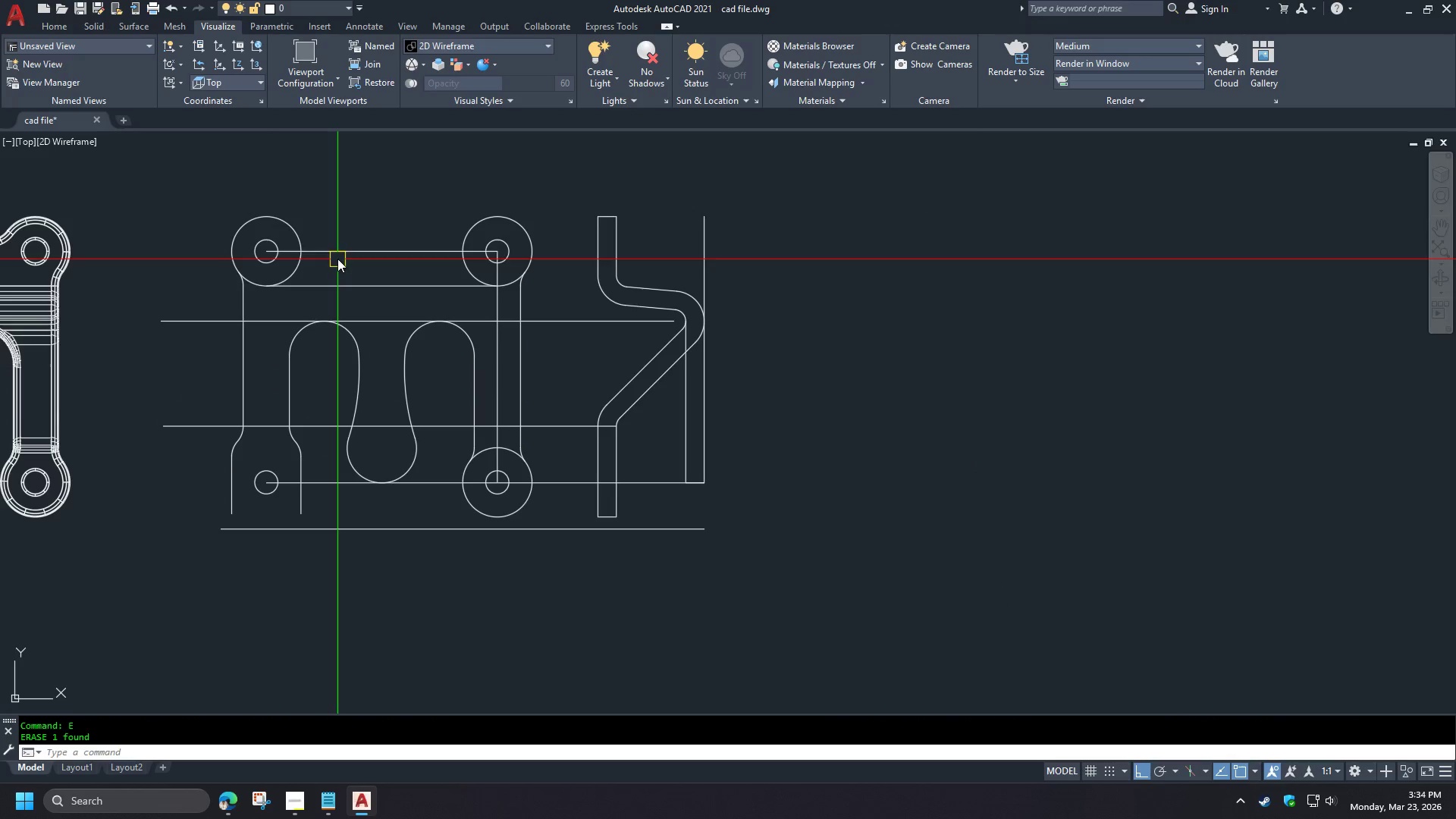 
scroll: coordinate [360, 663], scroll_direction: up, amount: 2.0
 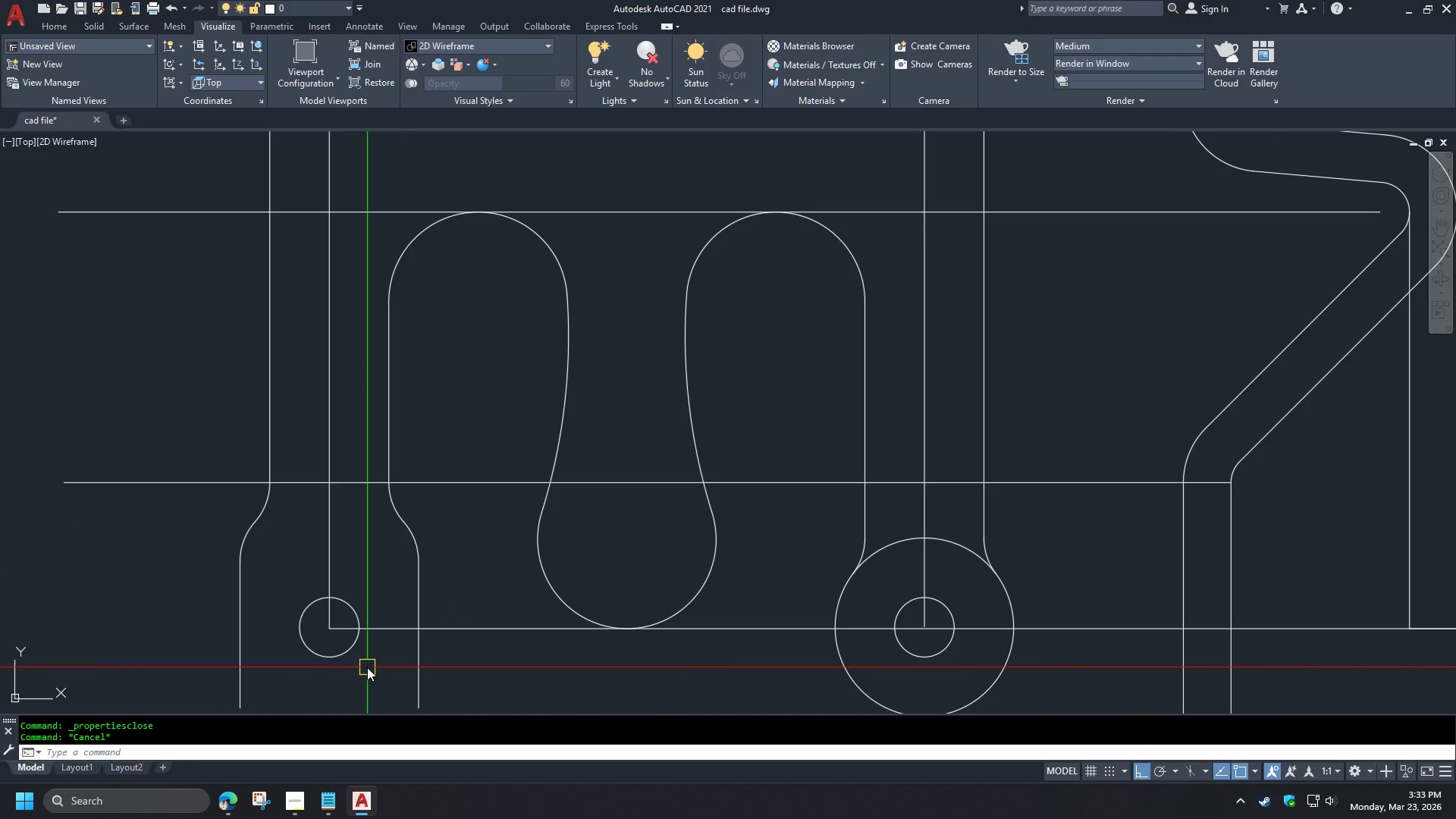 
left_click([337, 250])
 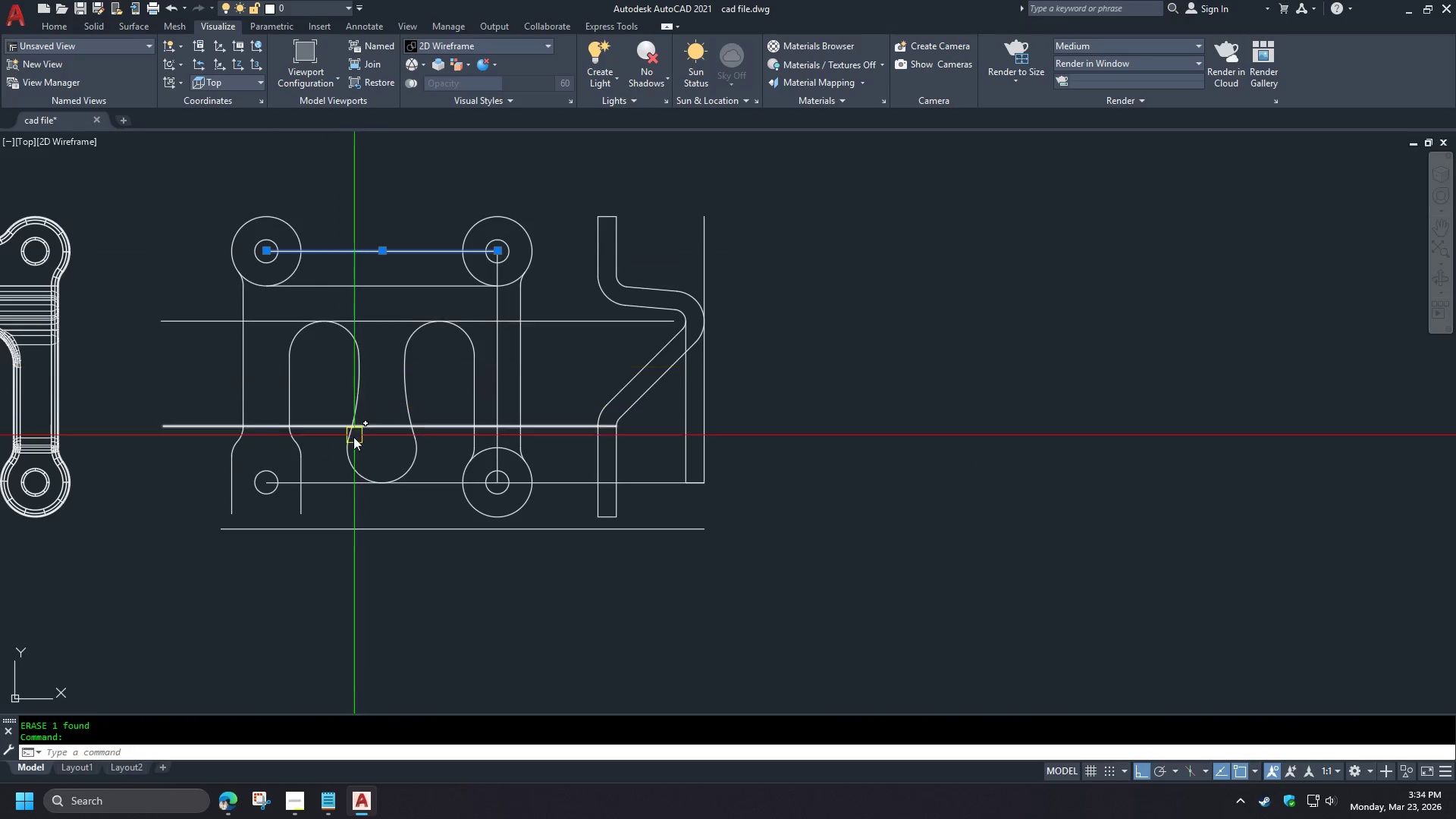 
key(E)
 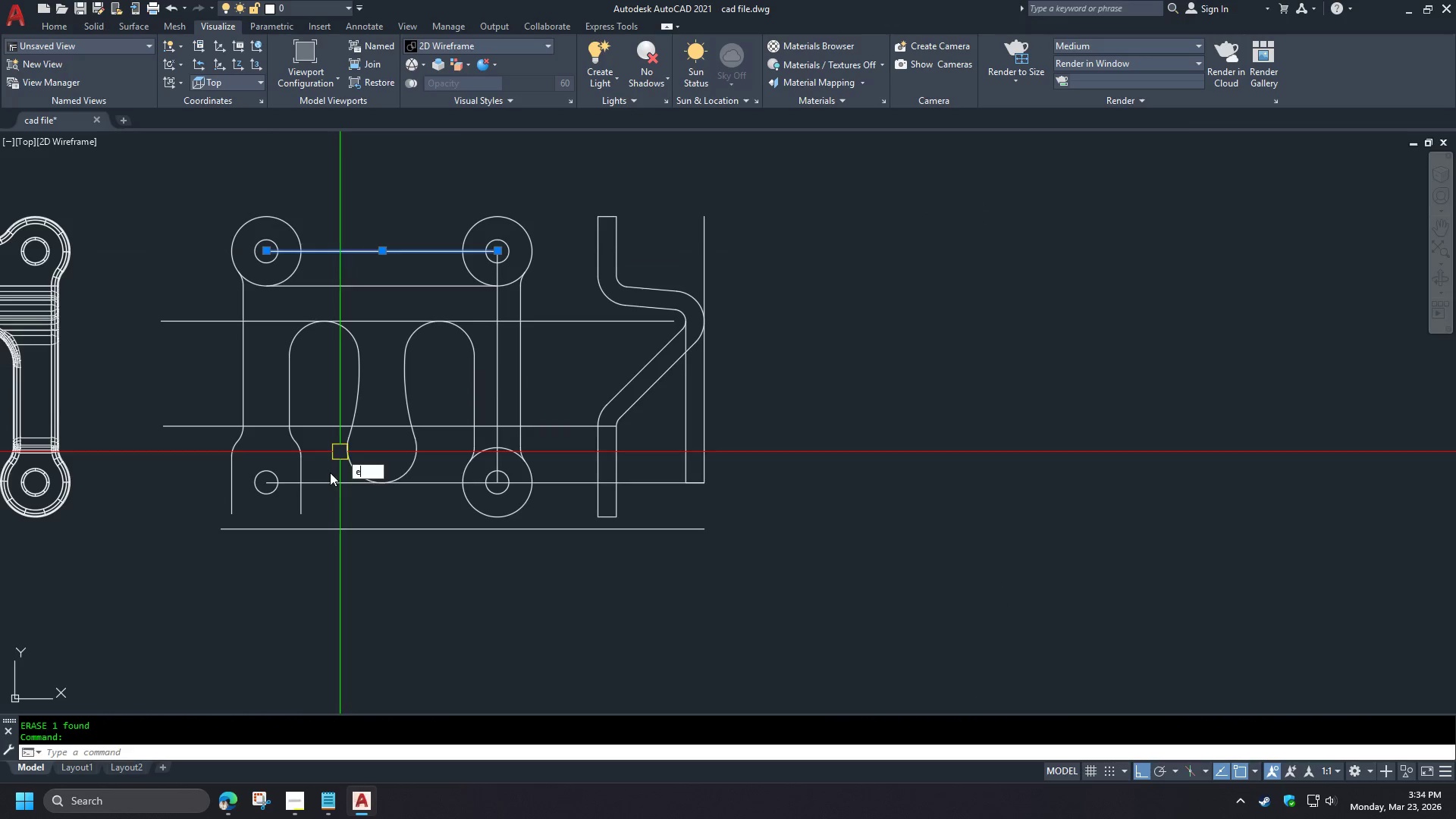 
key(Space)
 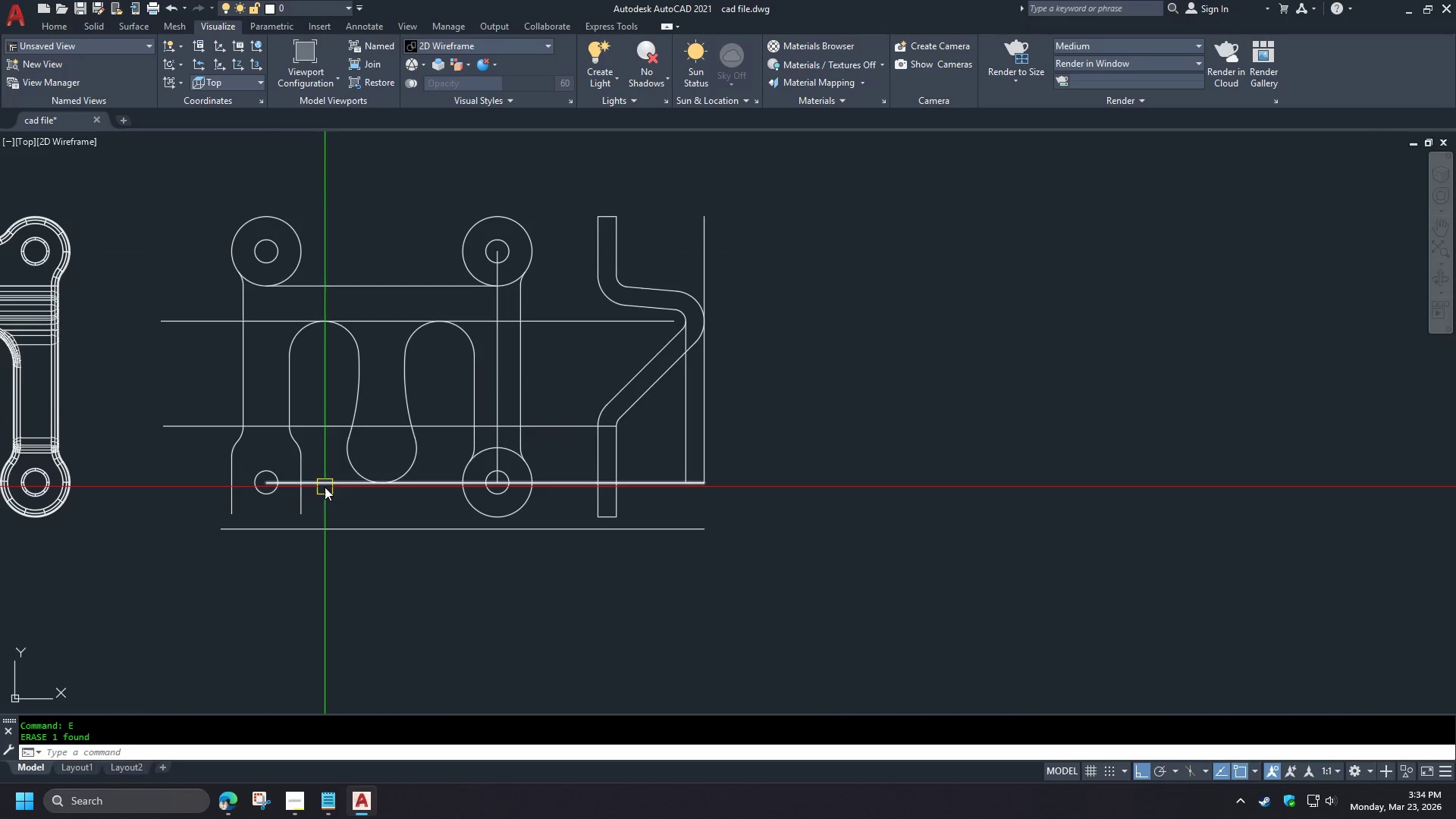 
left_click([325, 487])
 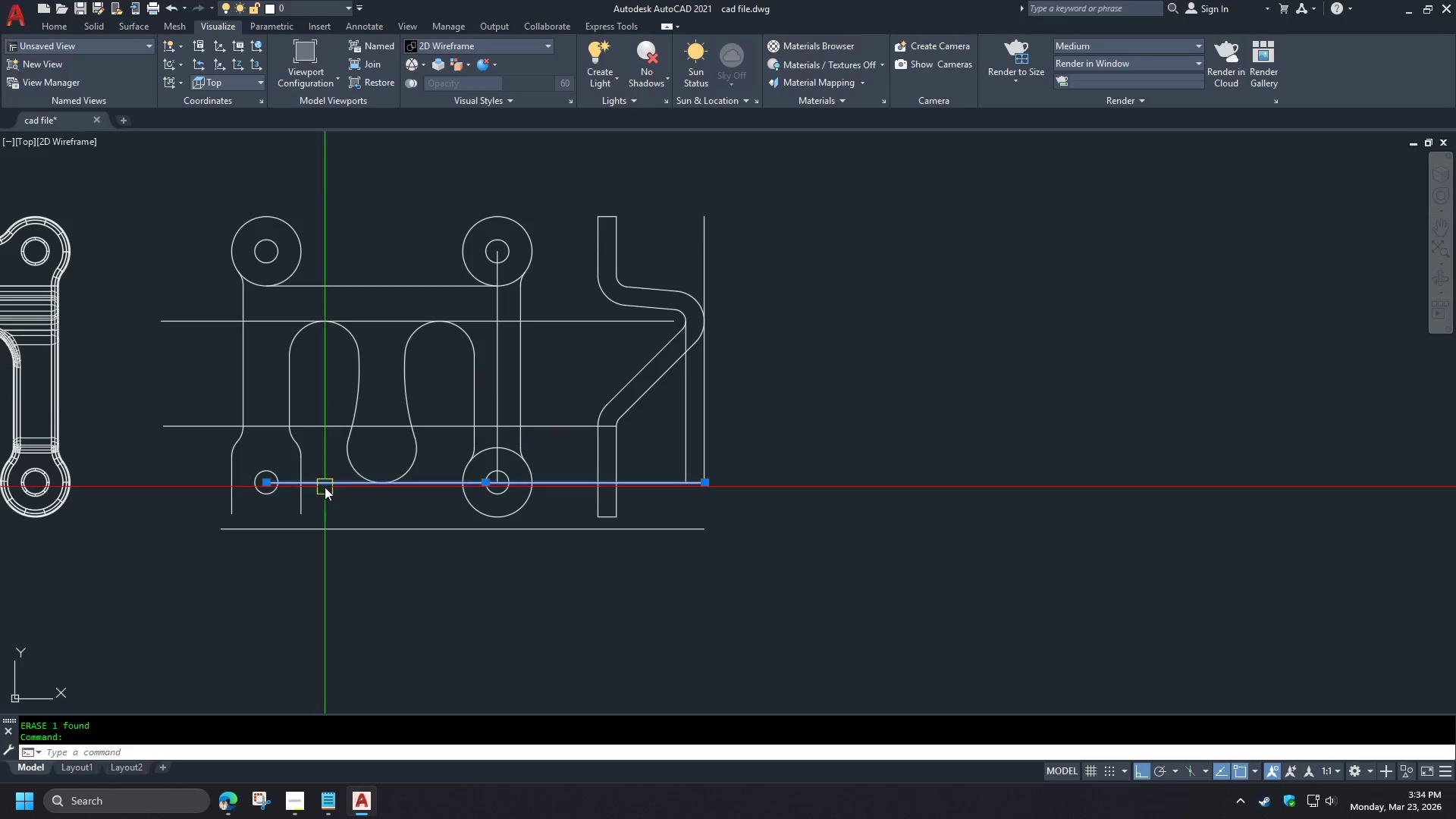 
type(e di )
 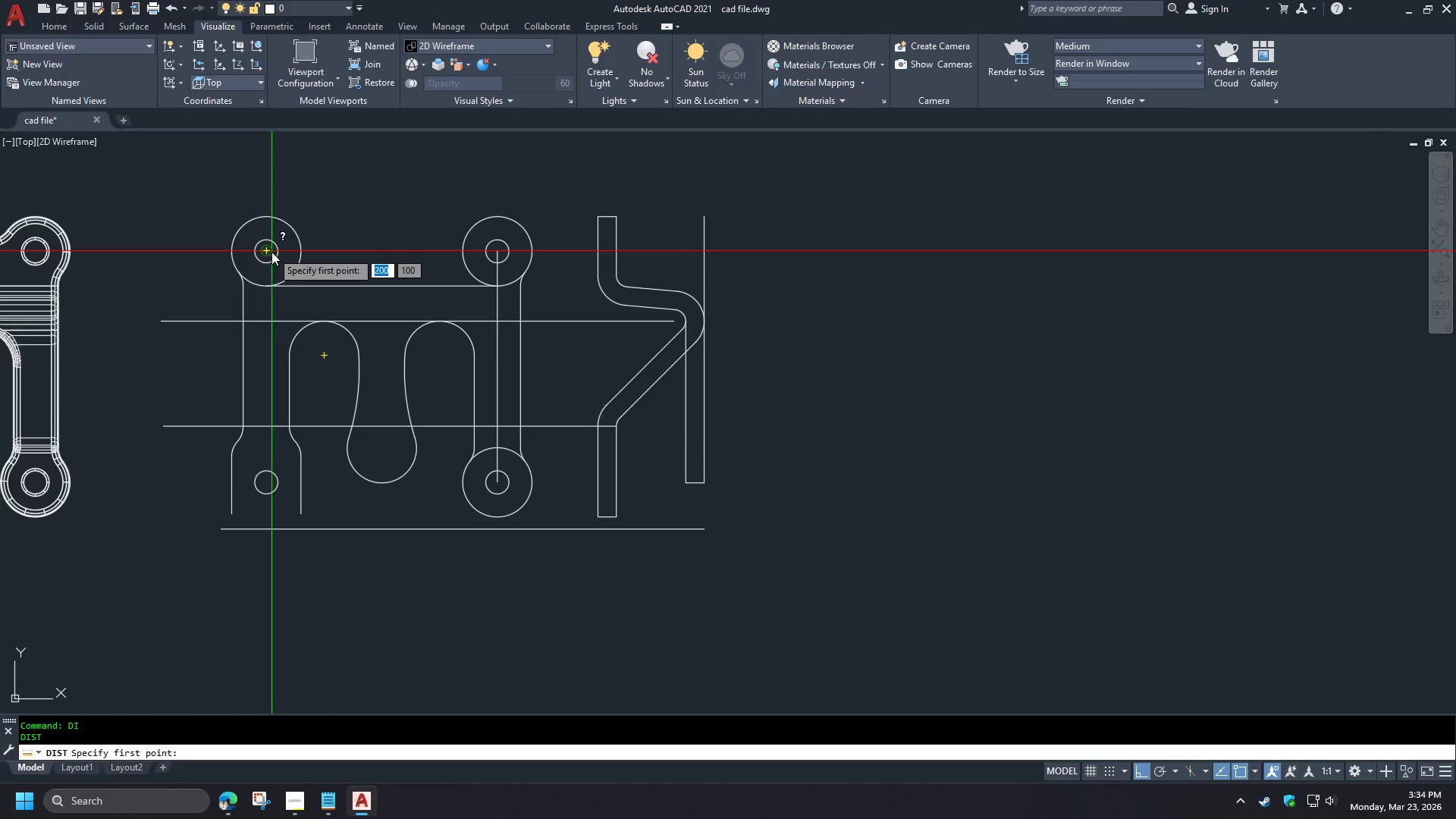 
left_click([270, 252])
 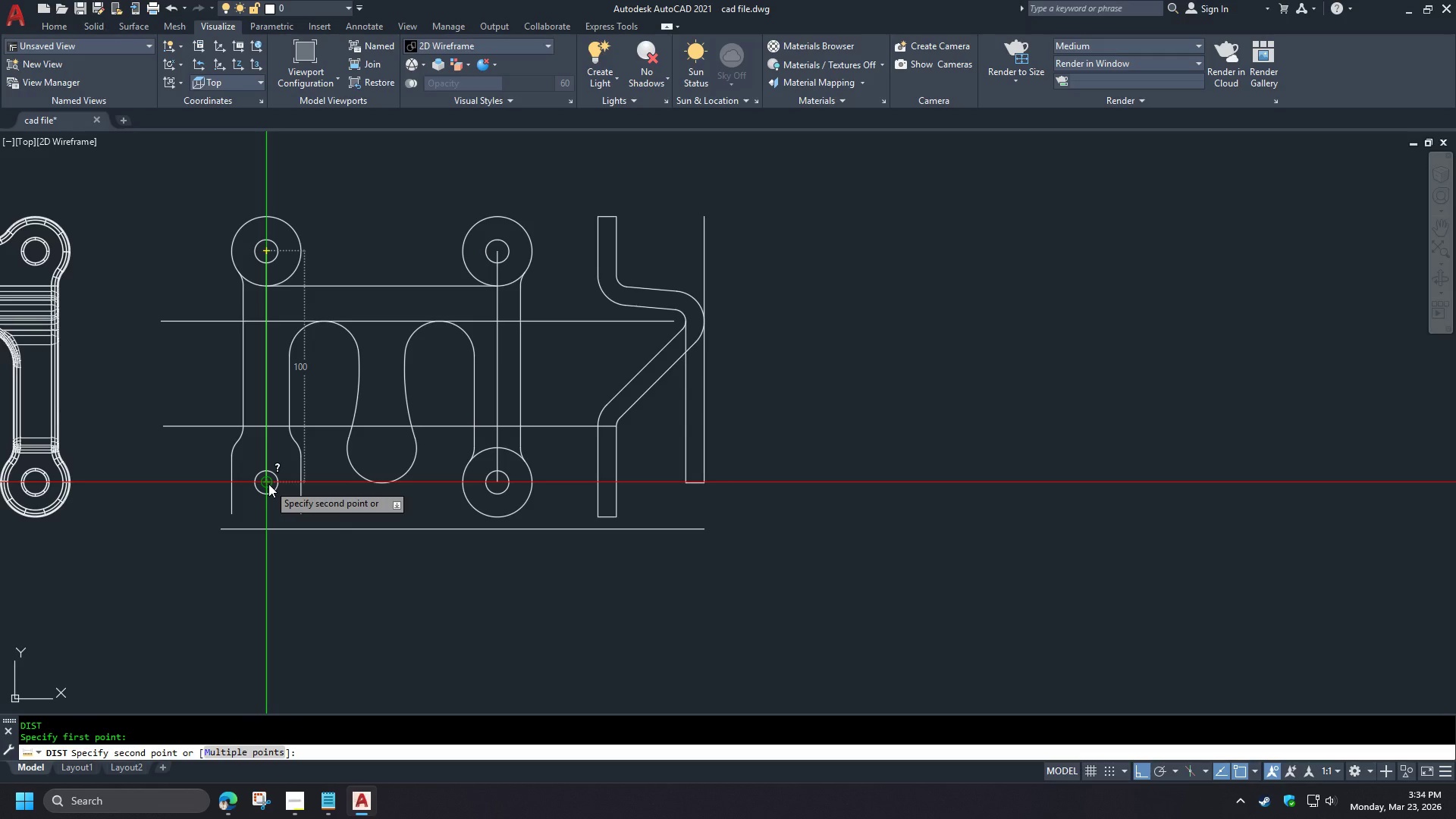 
left_click([268, 484])
 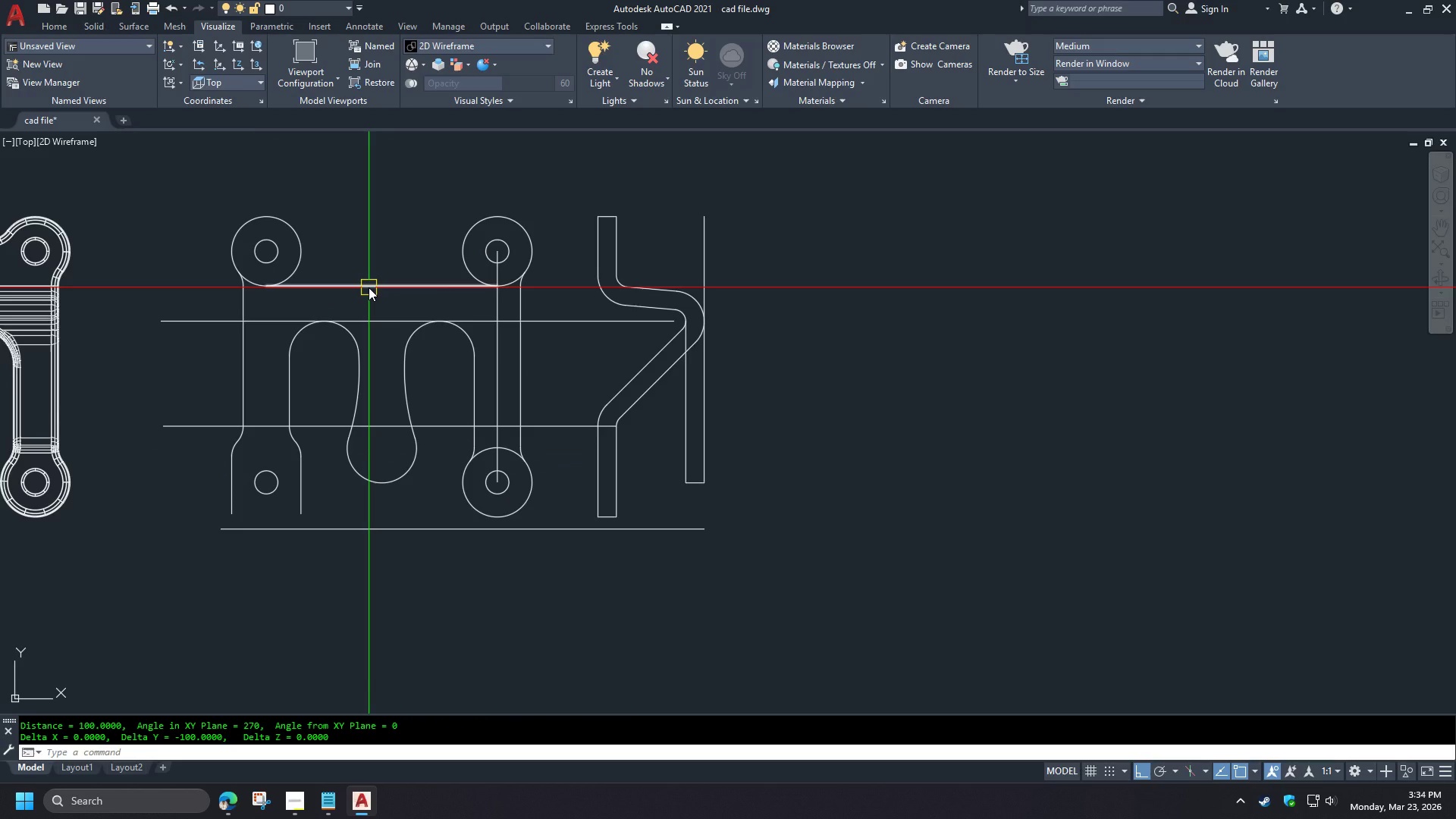 
scroll: coordinate [303, 402], scroll_direction: down, amount: 4.0
 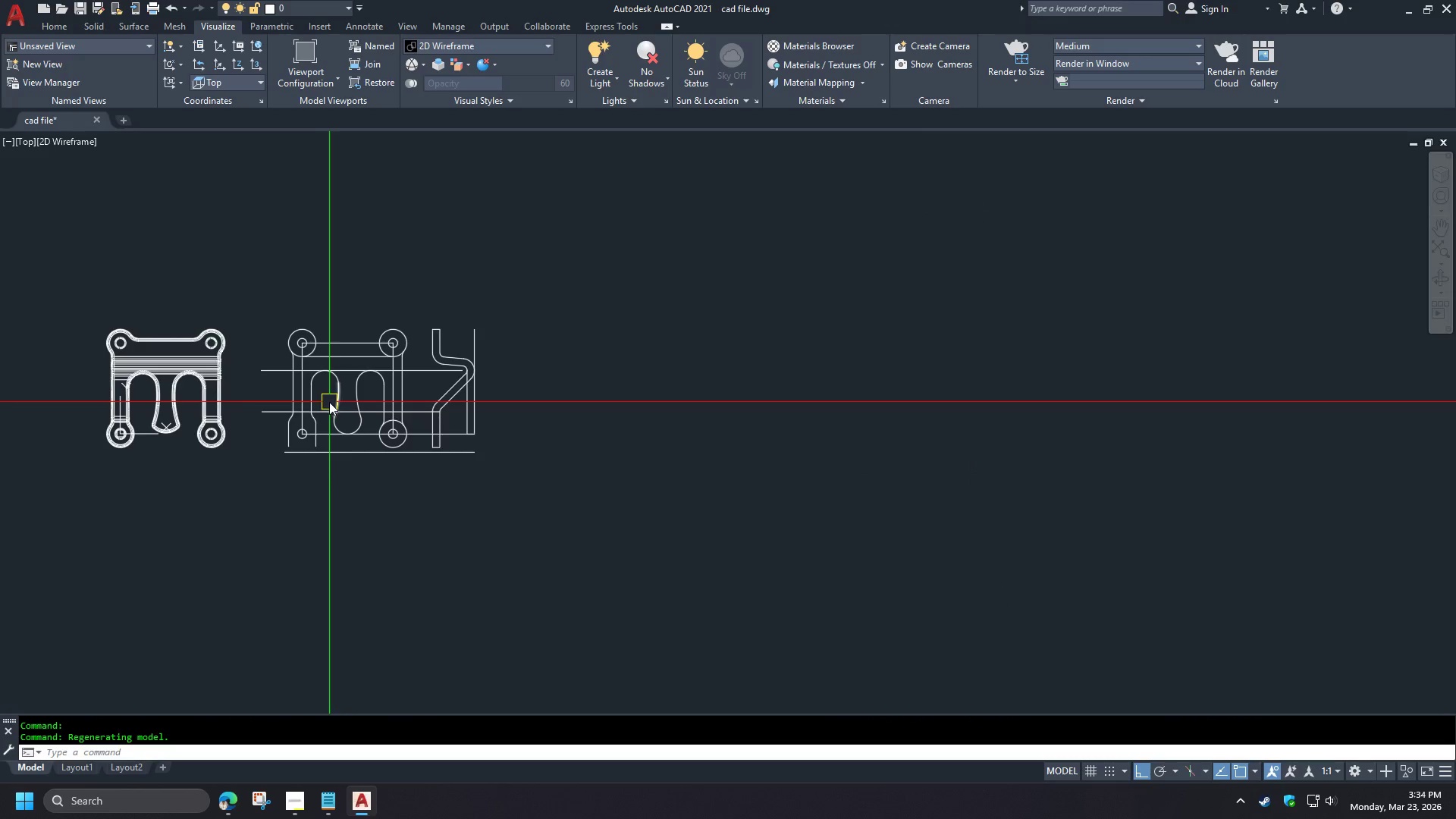 
scroll: coordinate [323, 402], scroll_direction: up, amount: 2.0
 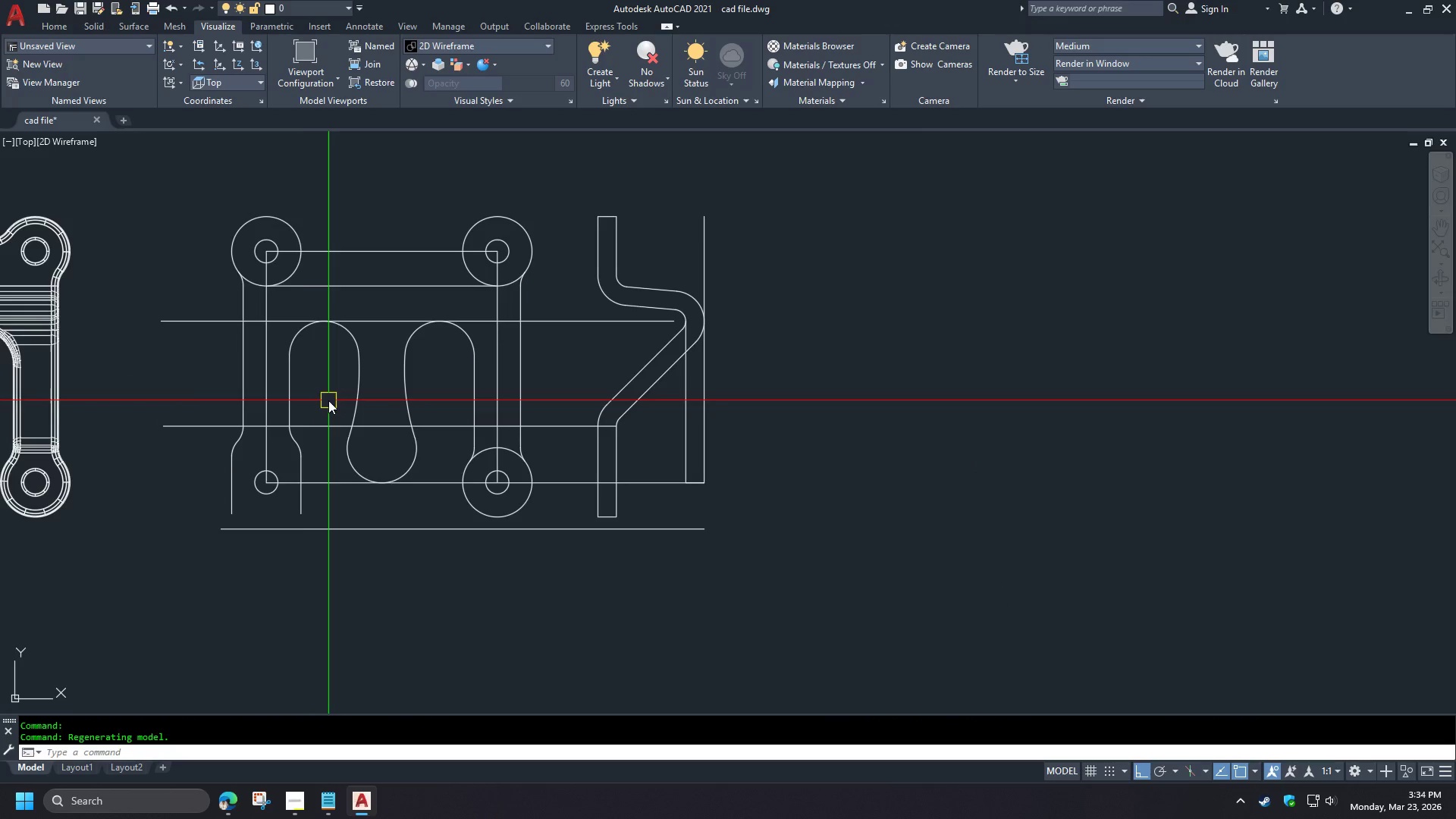 
wait(7.47)
 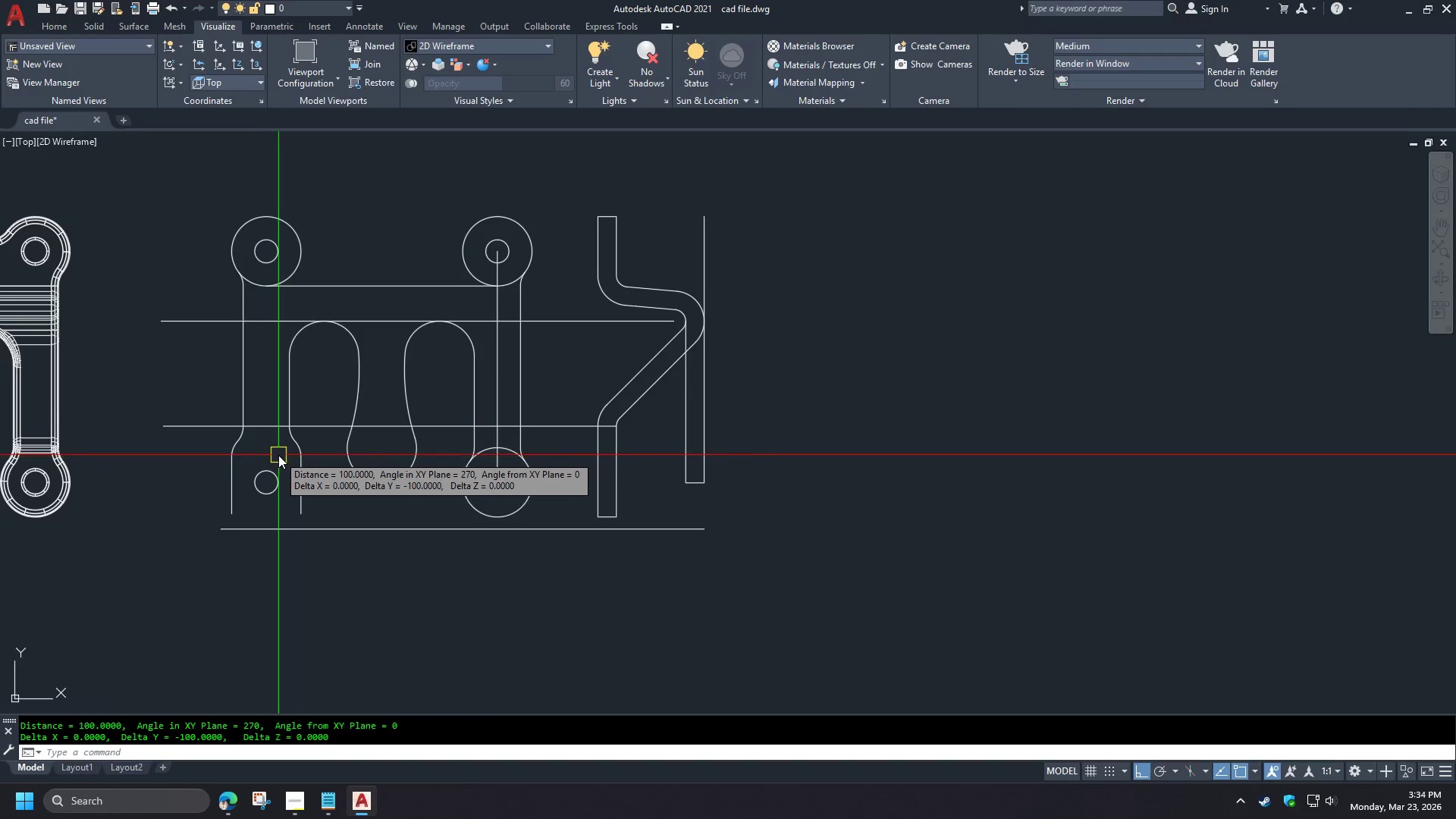 
left_click([369, 287])
 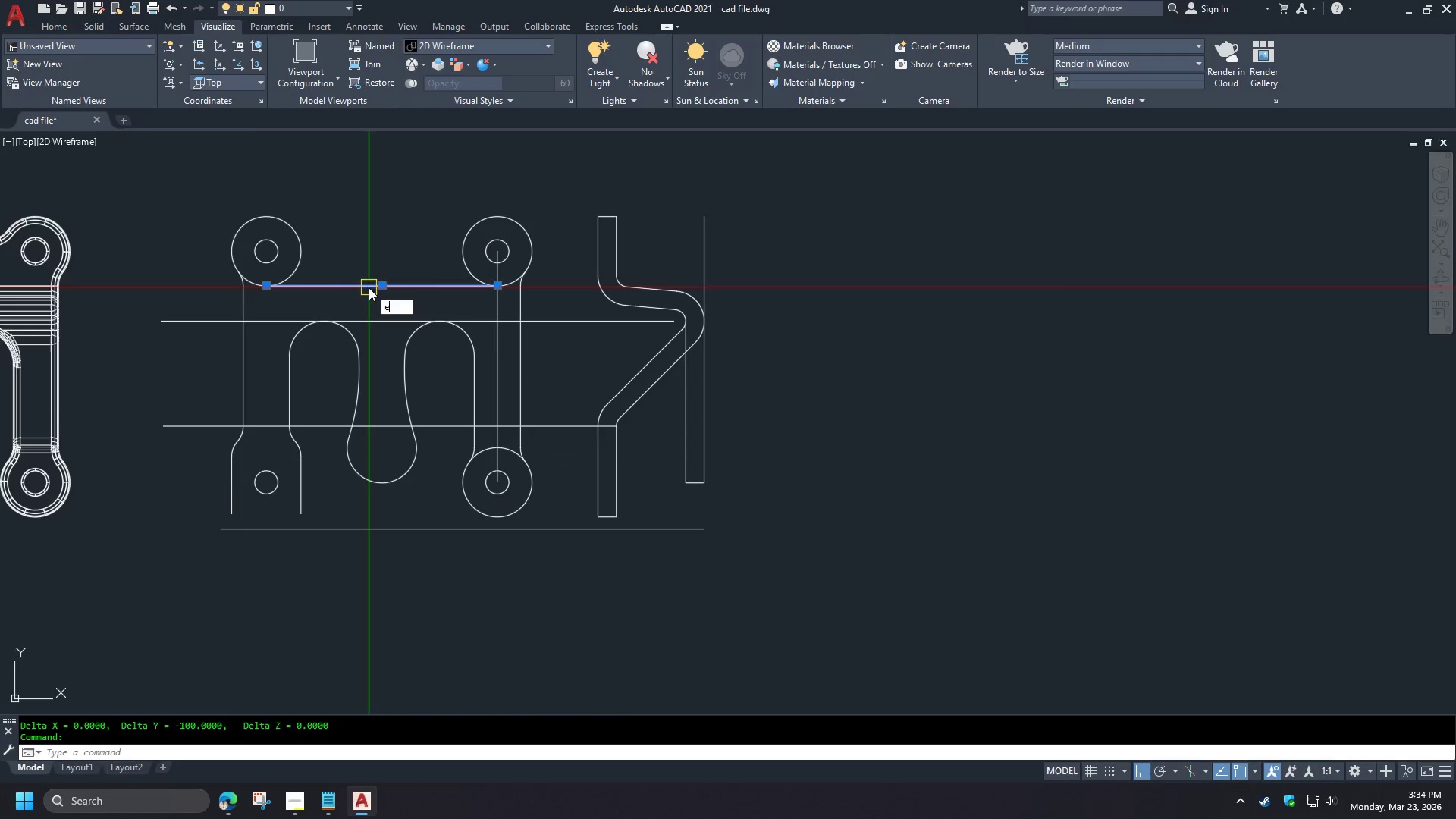 
type(e di )
key(Escape)
type(l )
 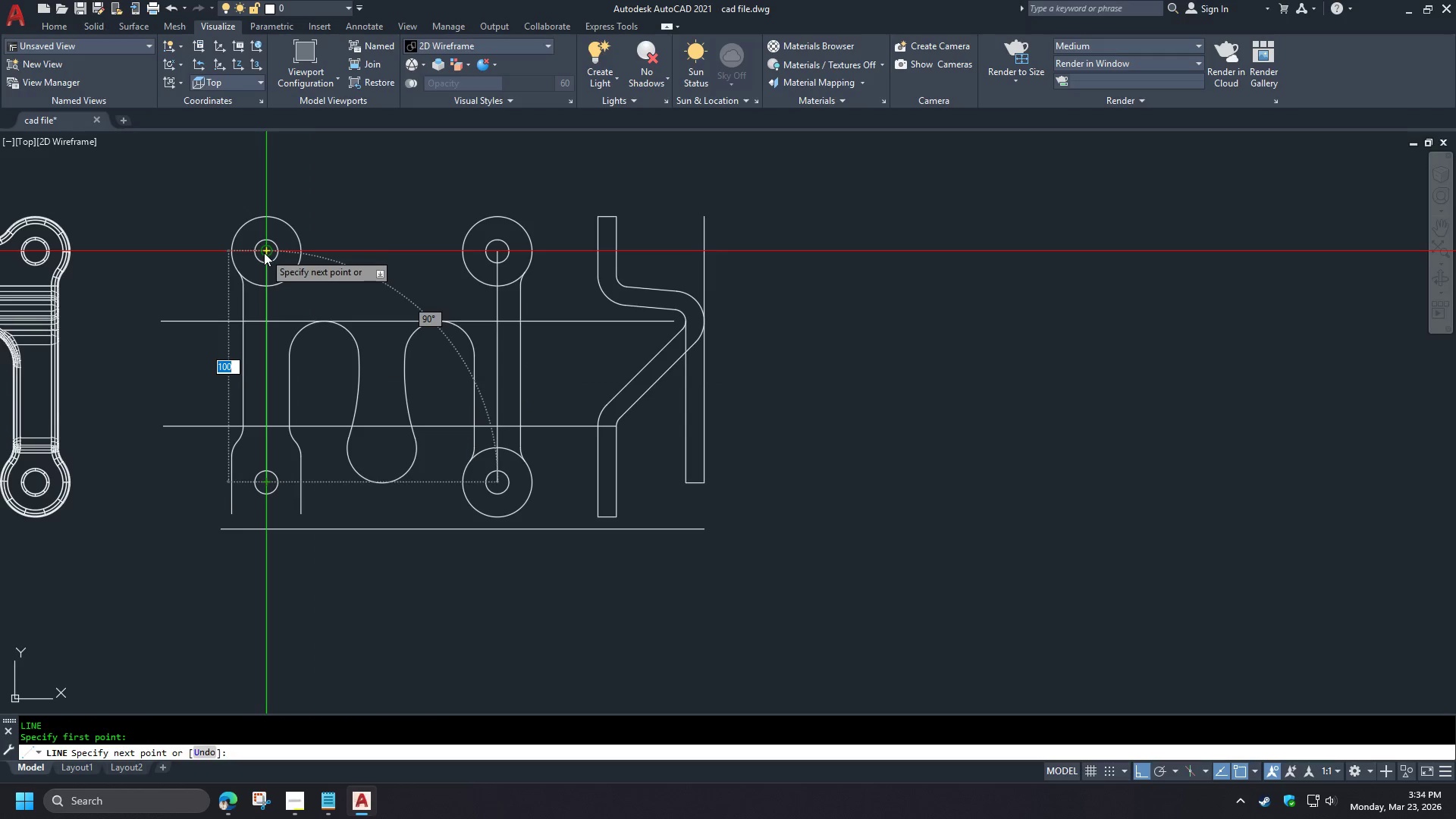 
left_click([265, 250])
 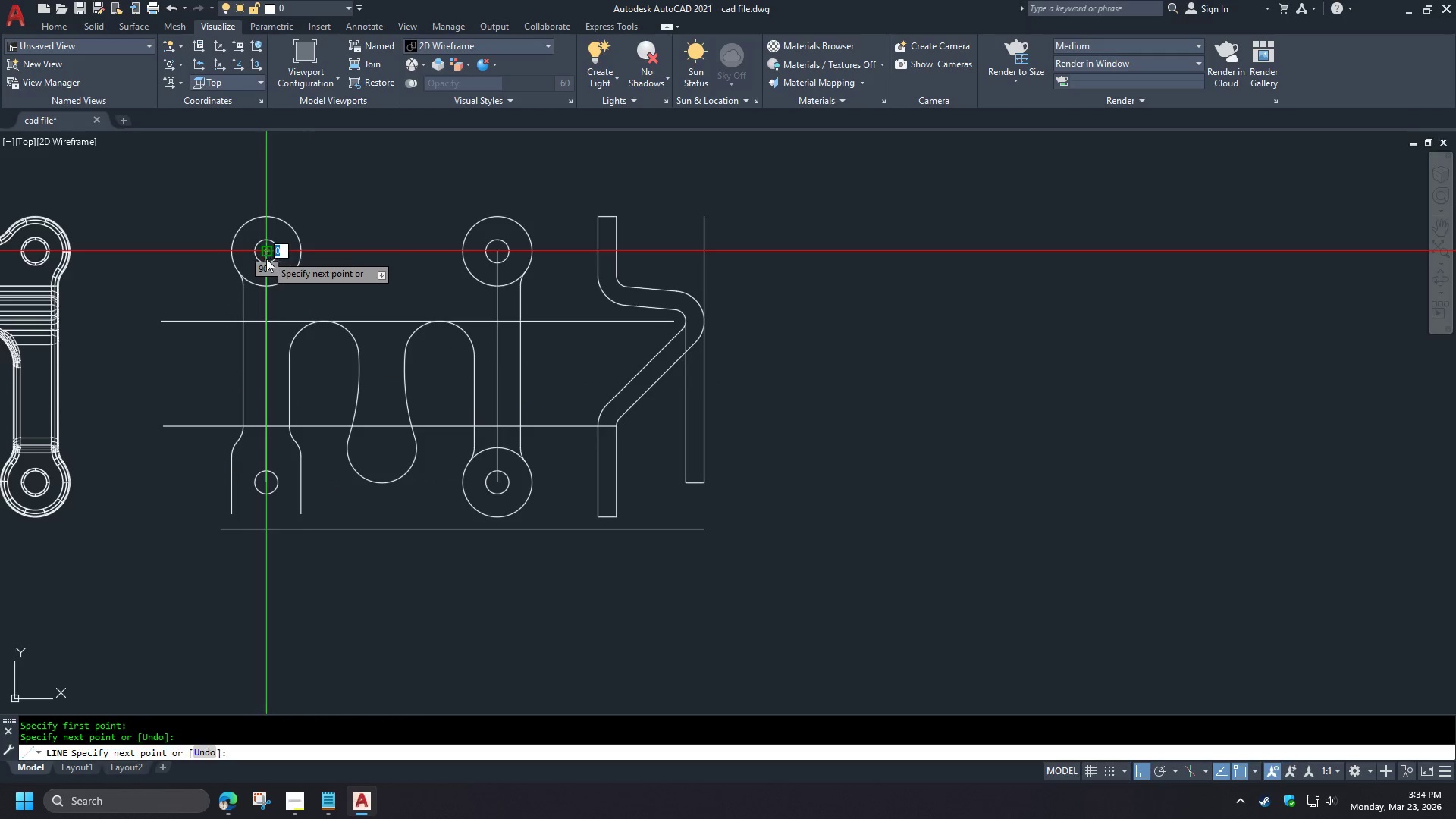 
type( di )
 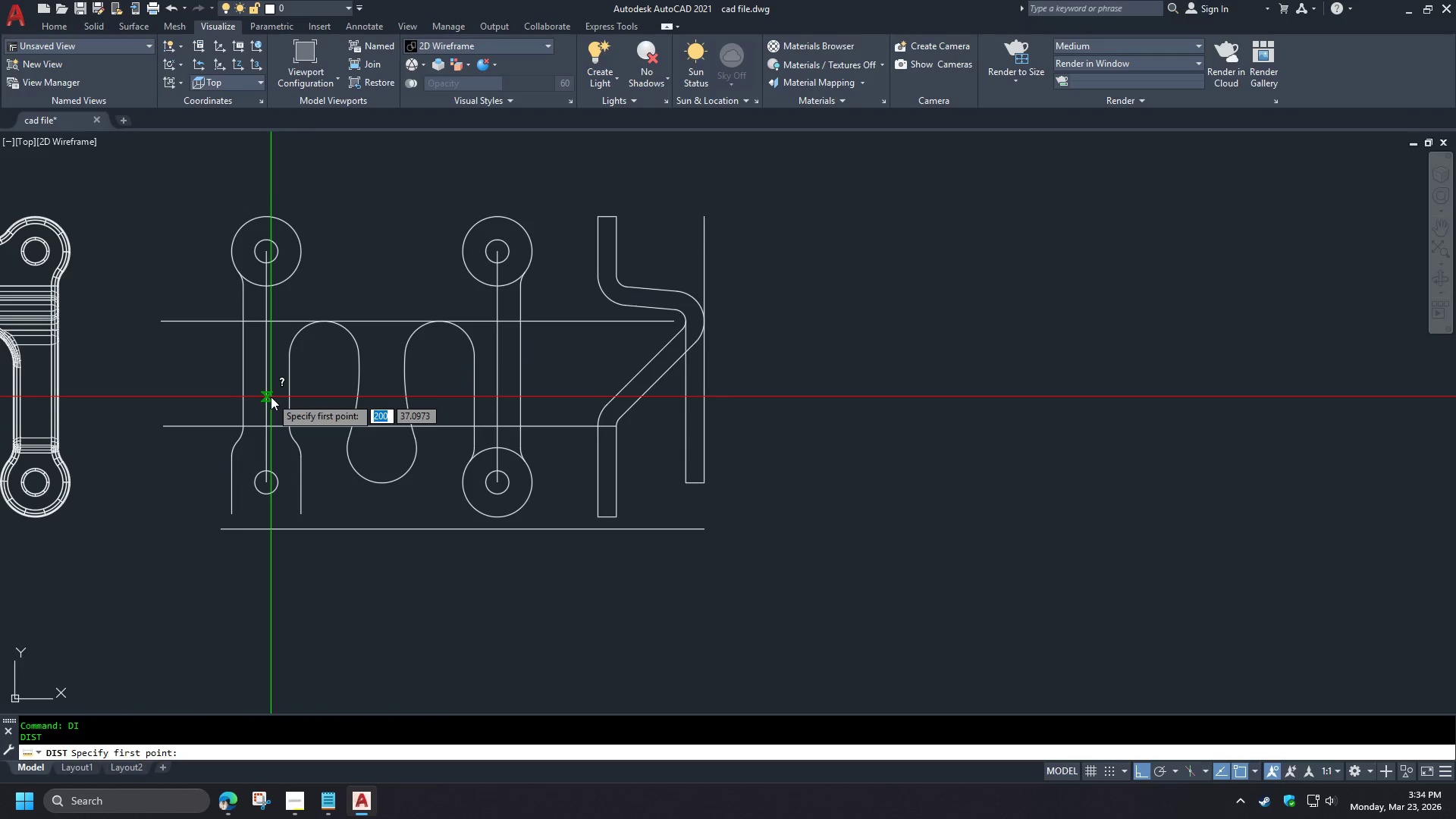 
left_click([271, 397])
 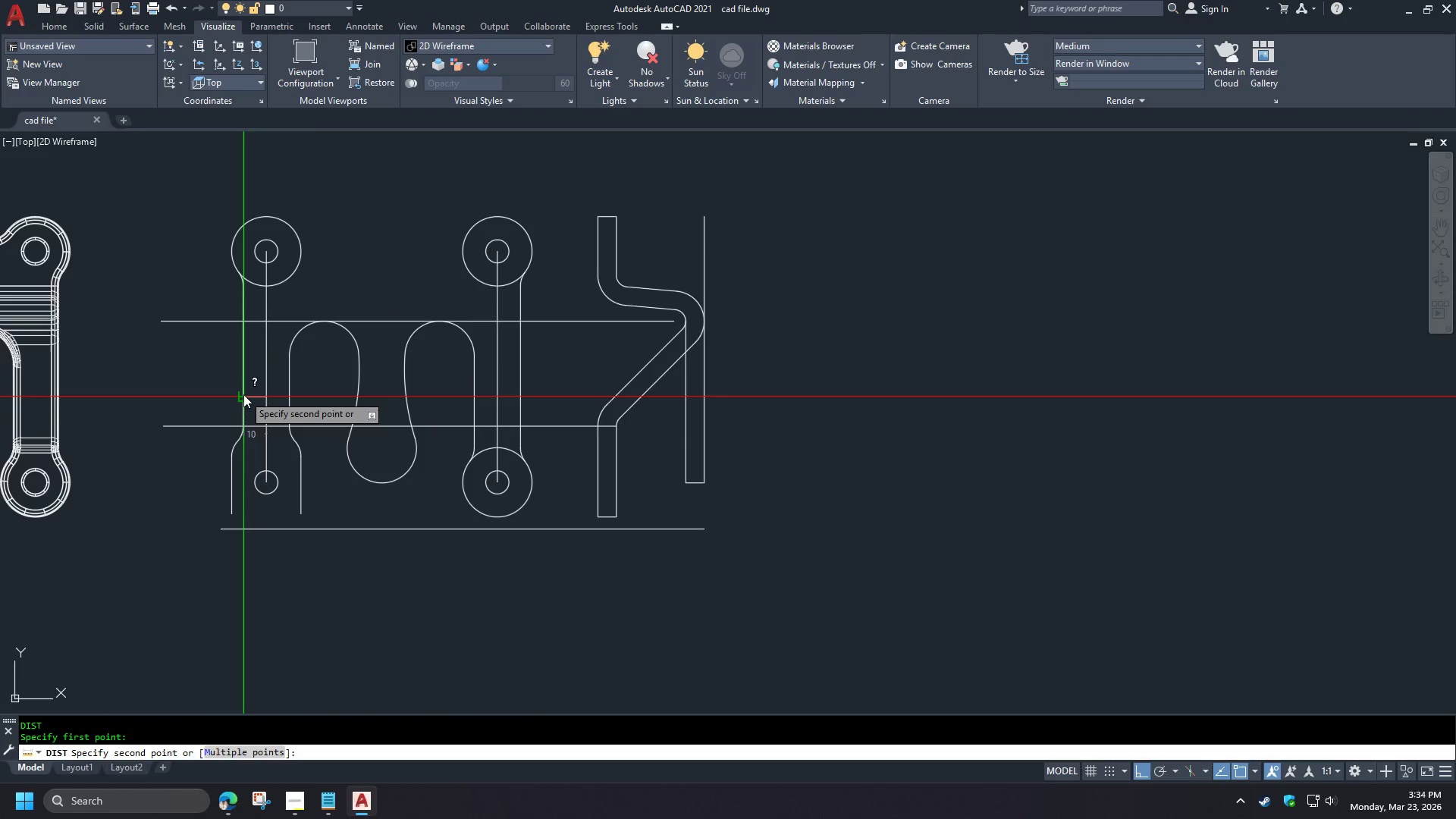 
key(Escape)
 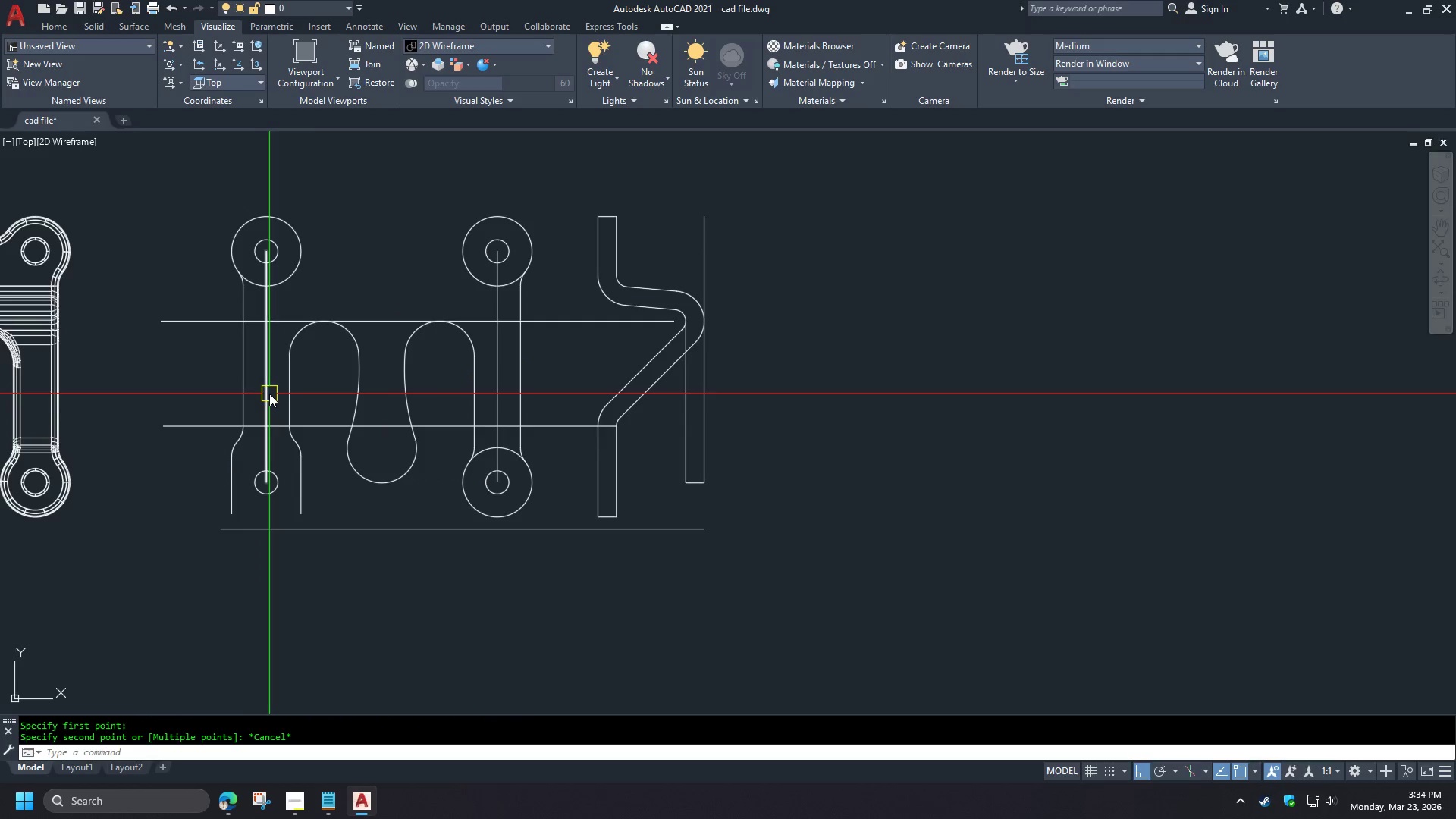 
left_click([269, 394])
 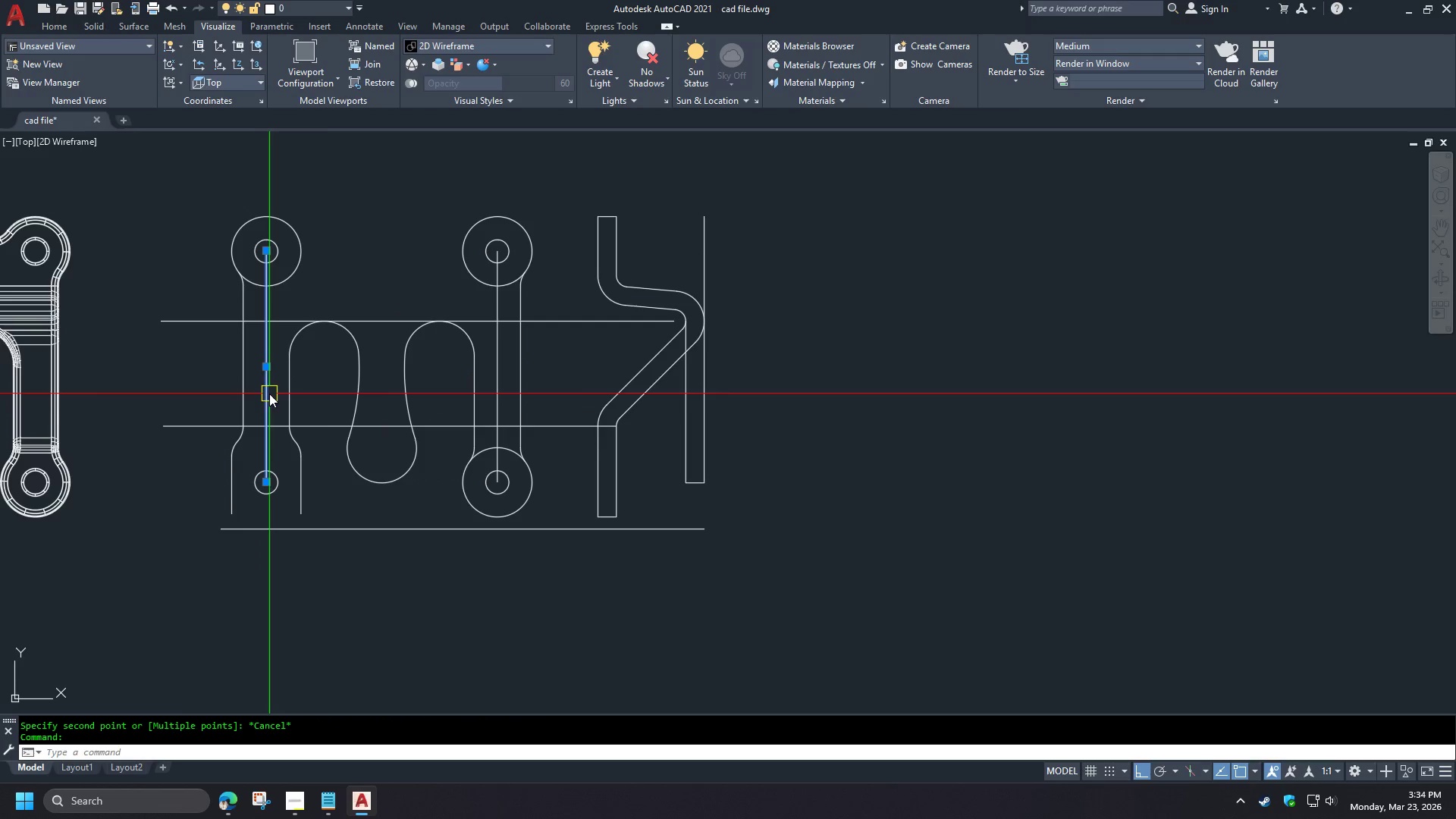 
key(Control+1)
 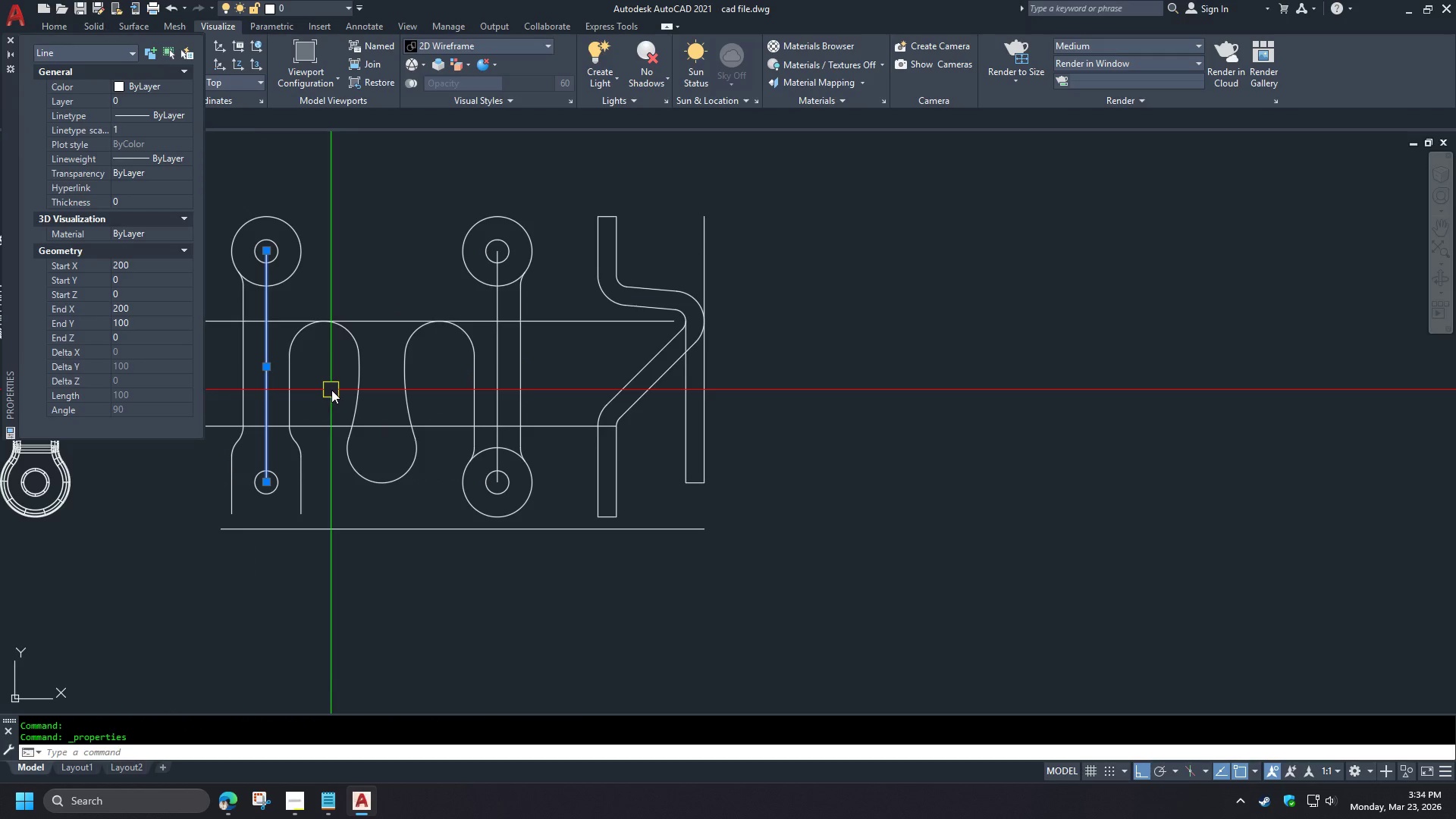 
key(Control+1)
 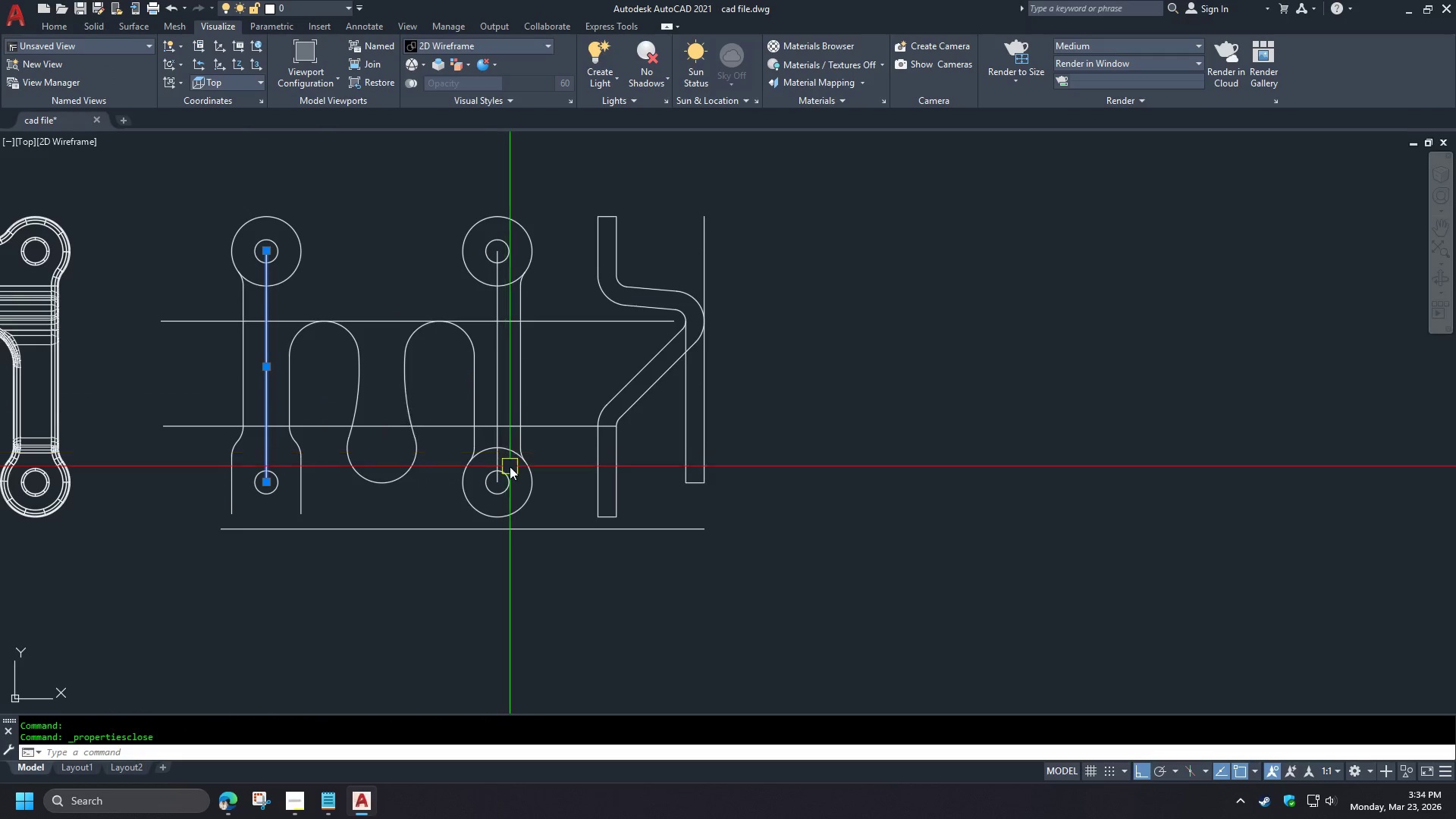 
key(Escape)
 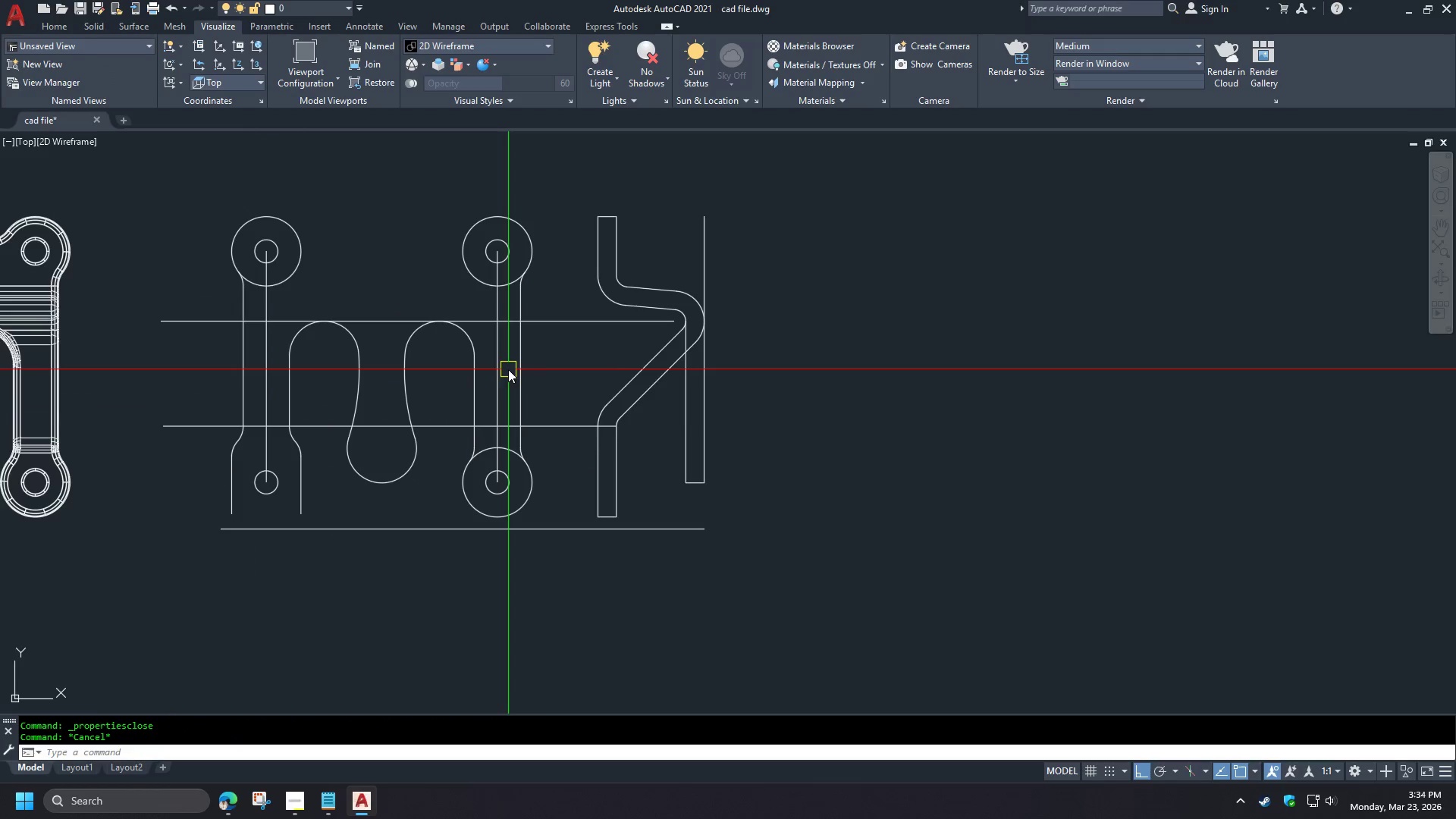 
left_click([501, 368])
 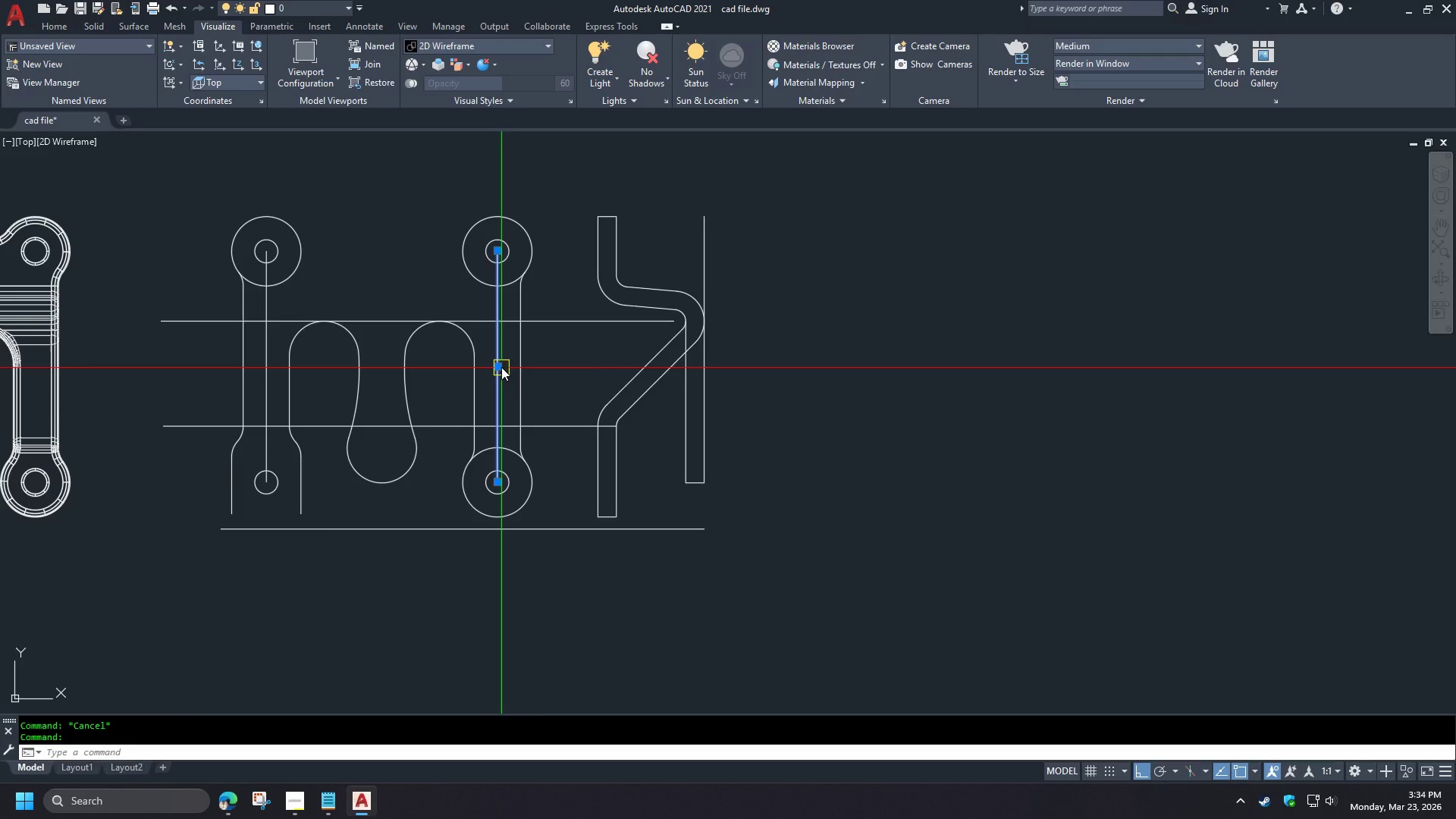 
key(E)
 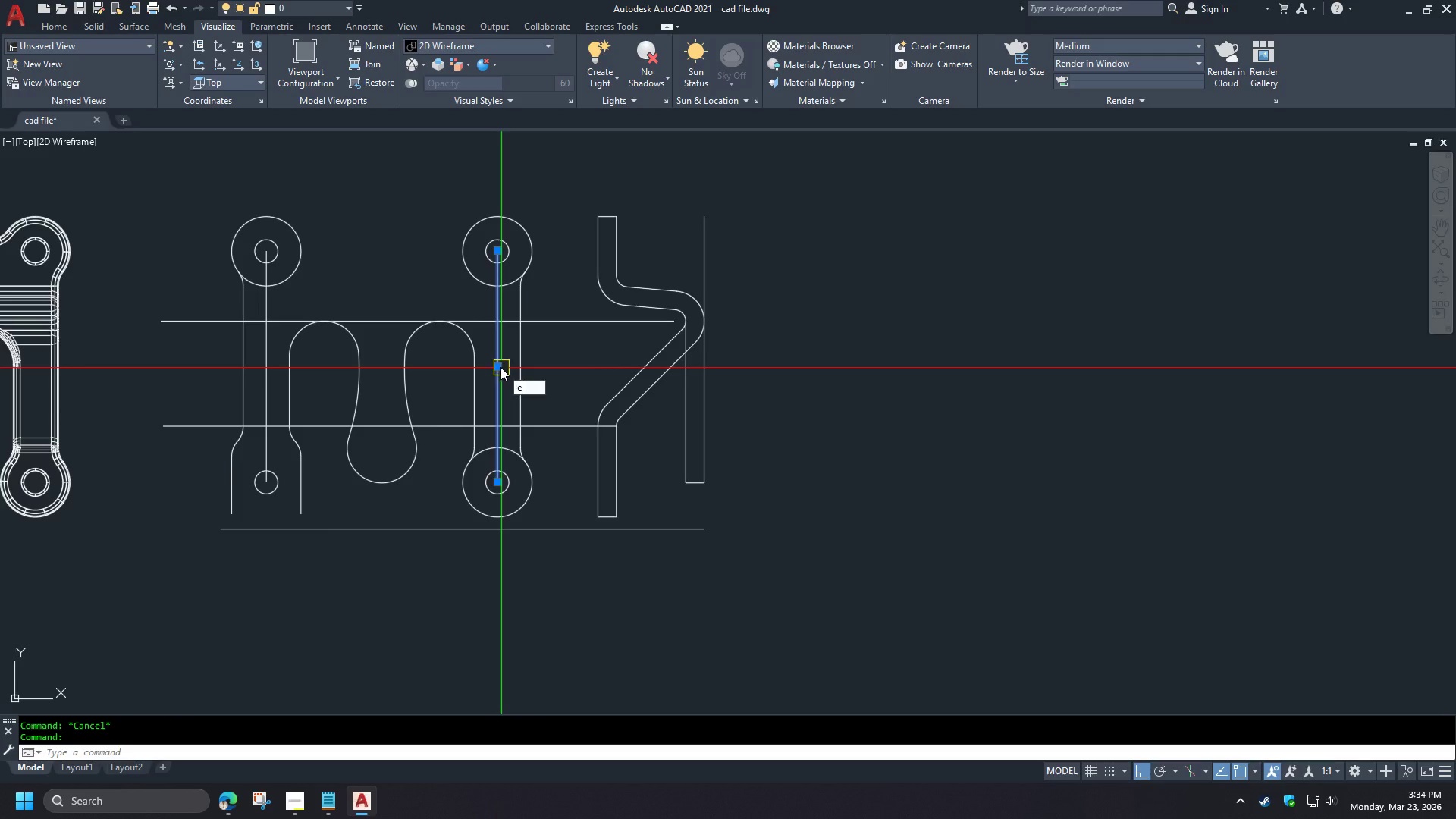 
key(Space)
 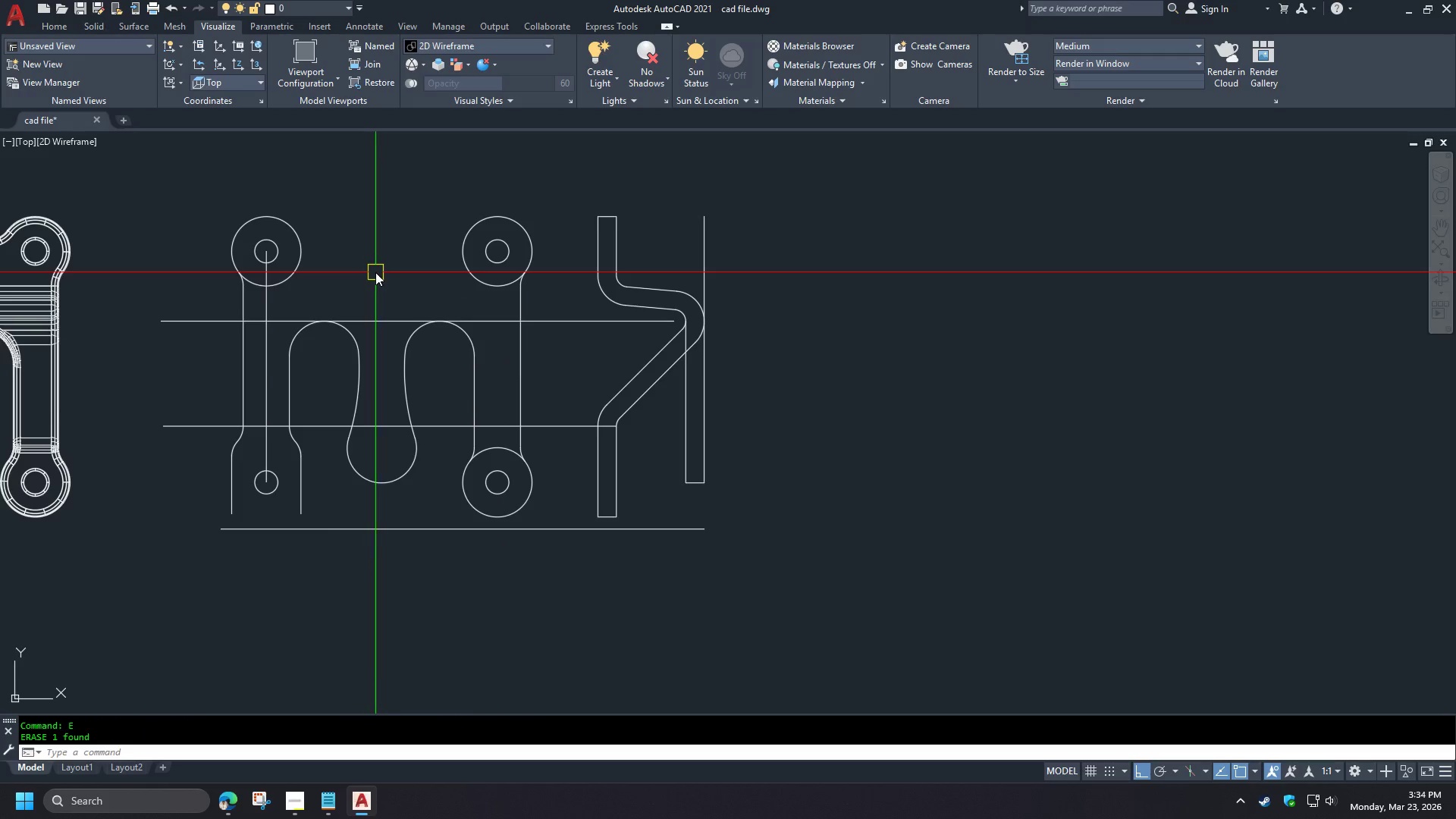 
wait(5.01)
 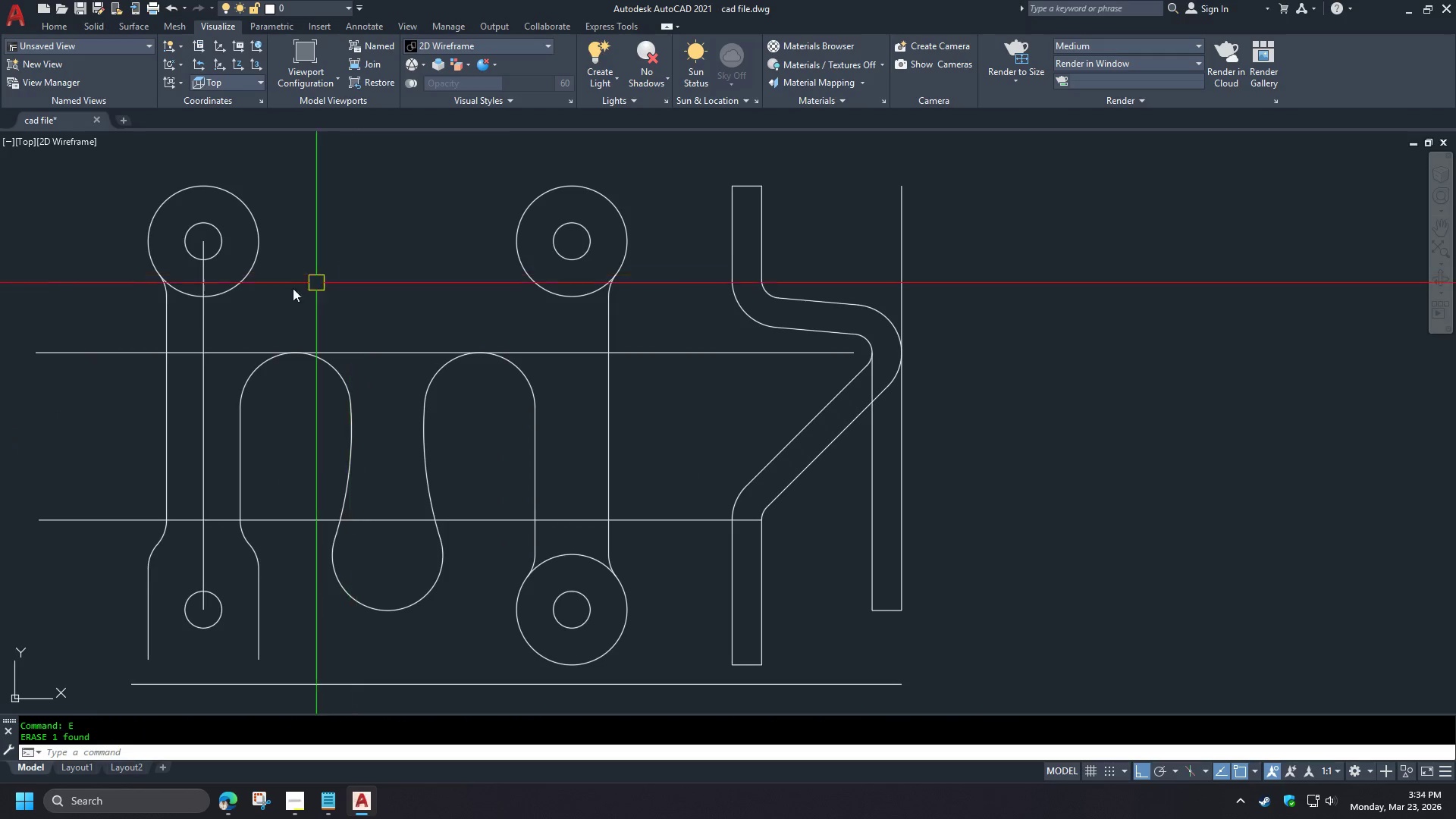 
key(L)
 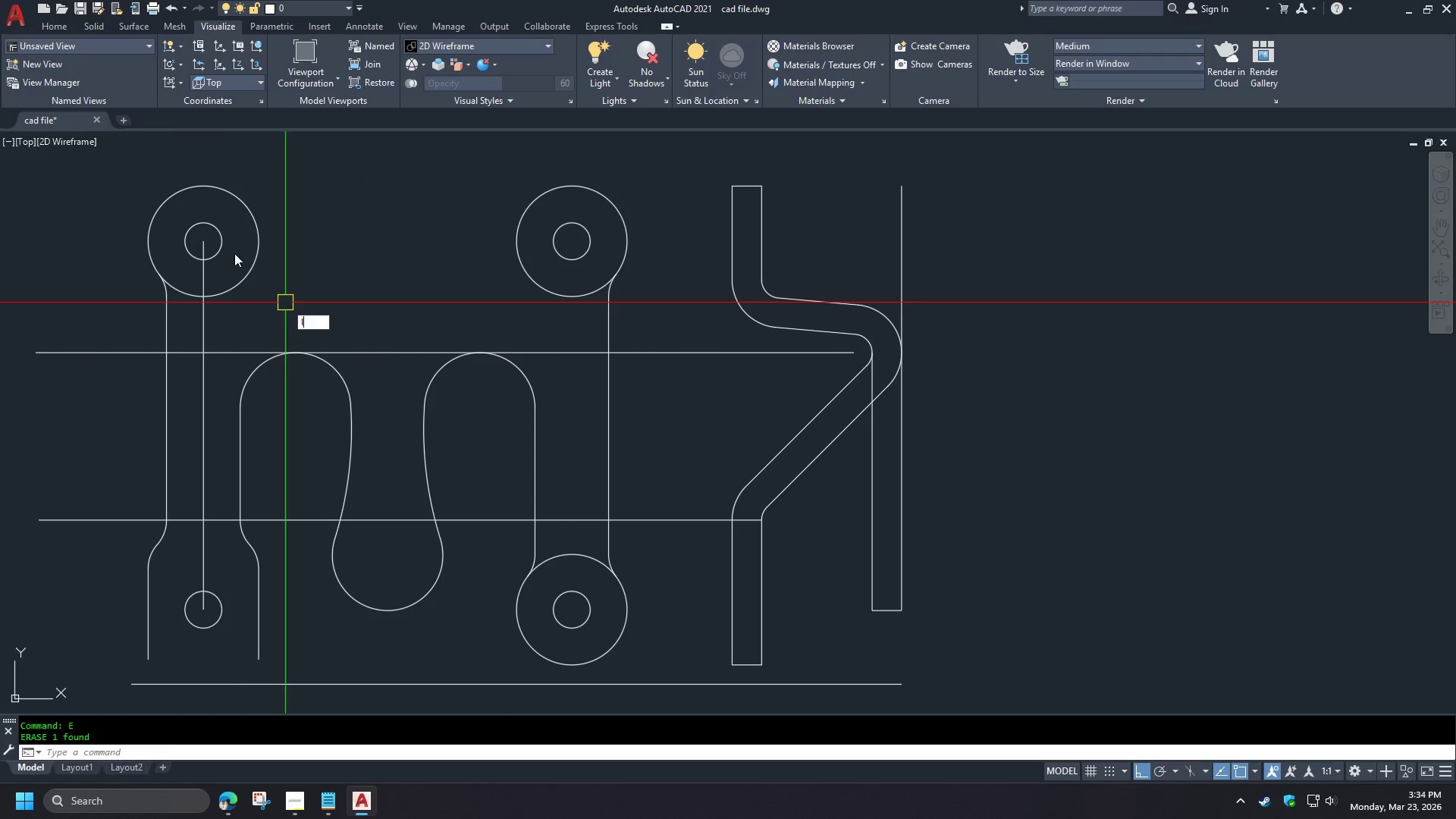 
key(Space)
 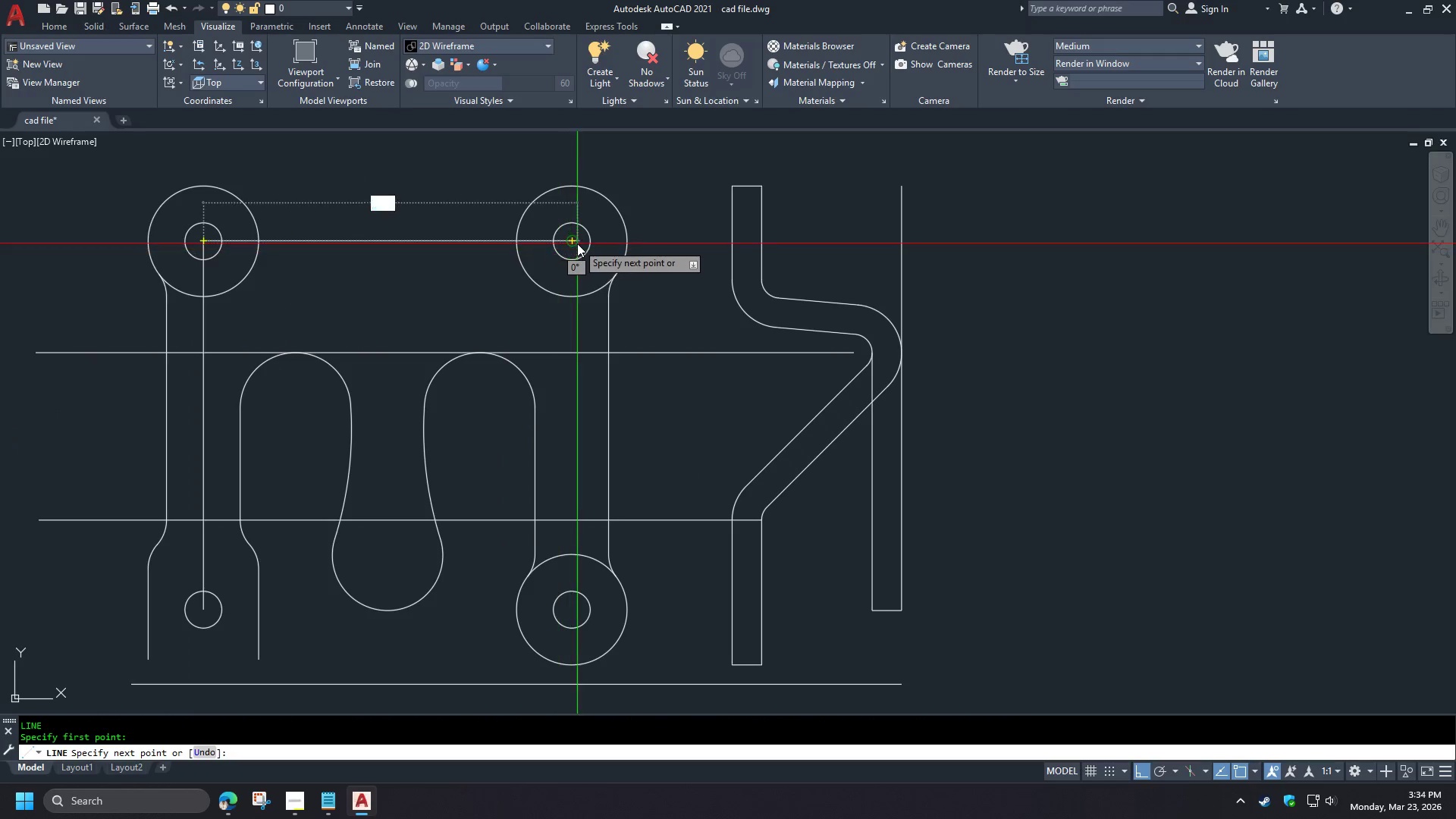 
left_click([577, 243])
 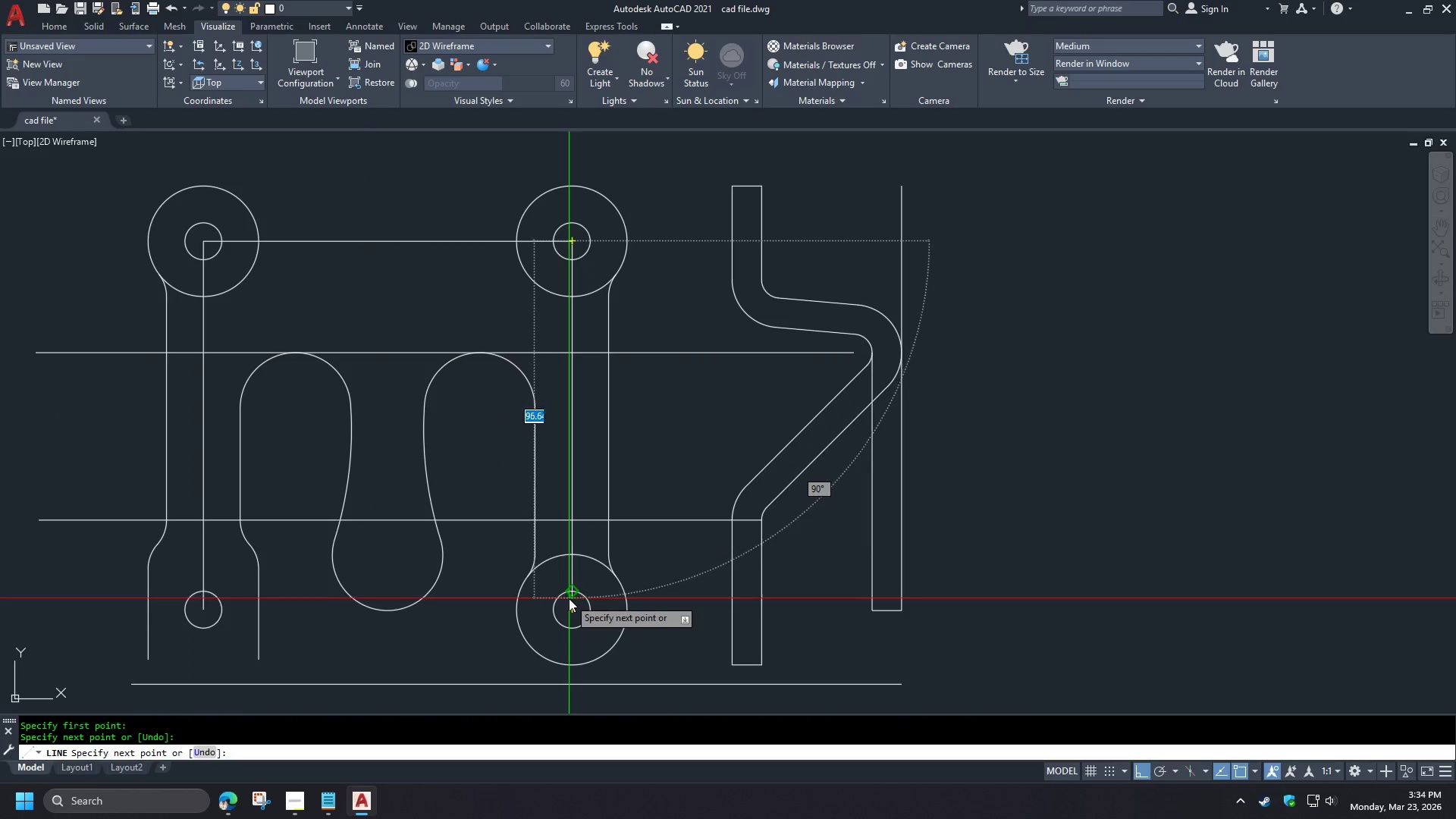 
left_click([569, 607])
 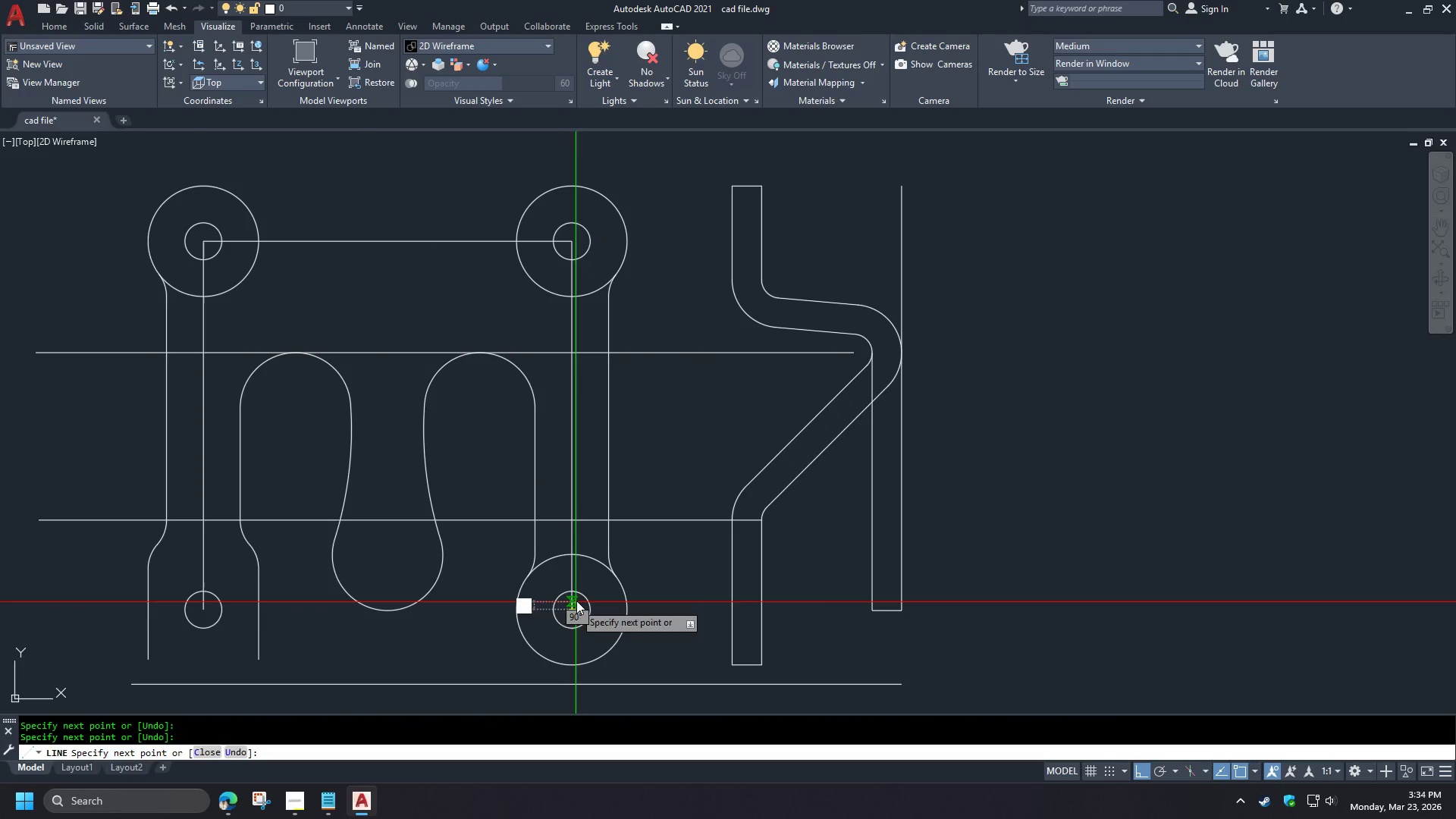 
key(Space)
 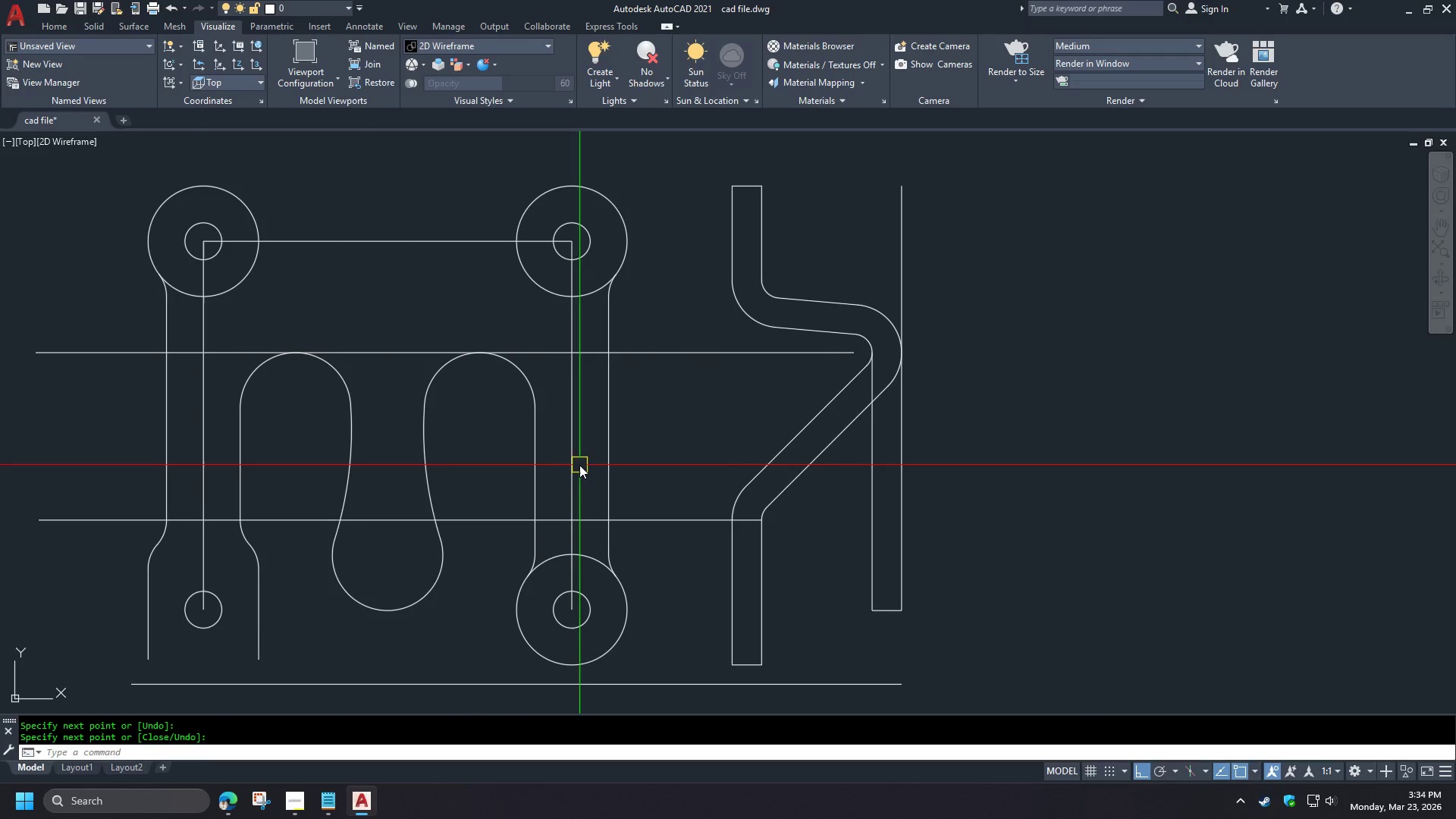 
left_click([575, 464])
 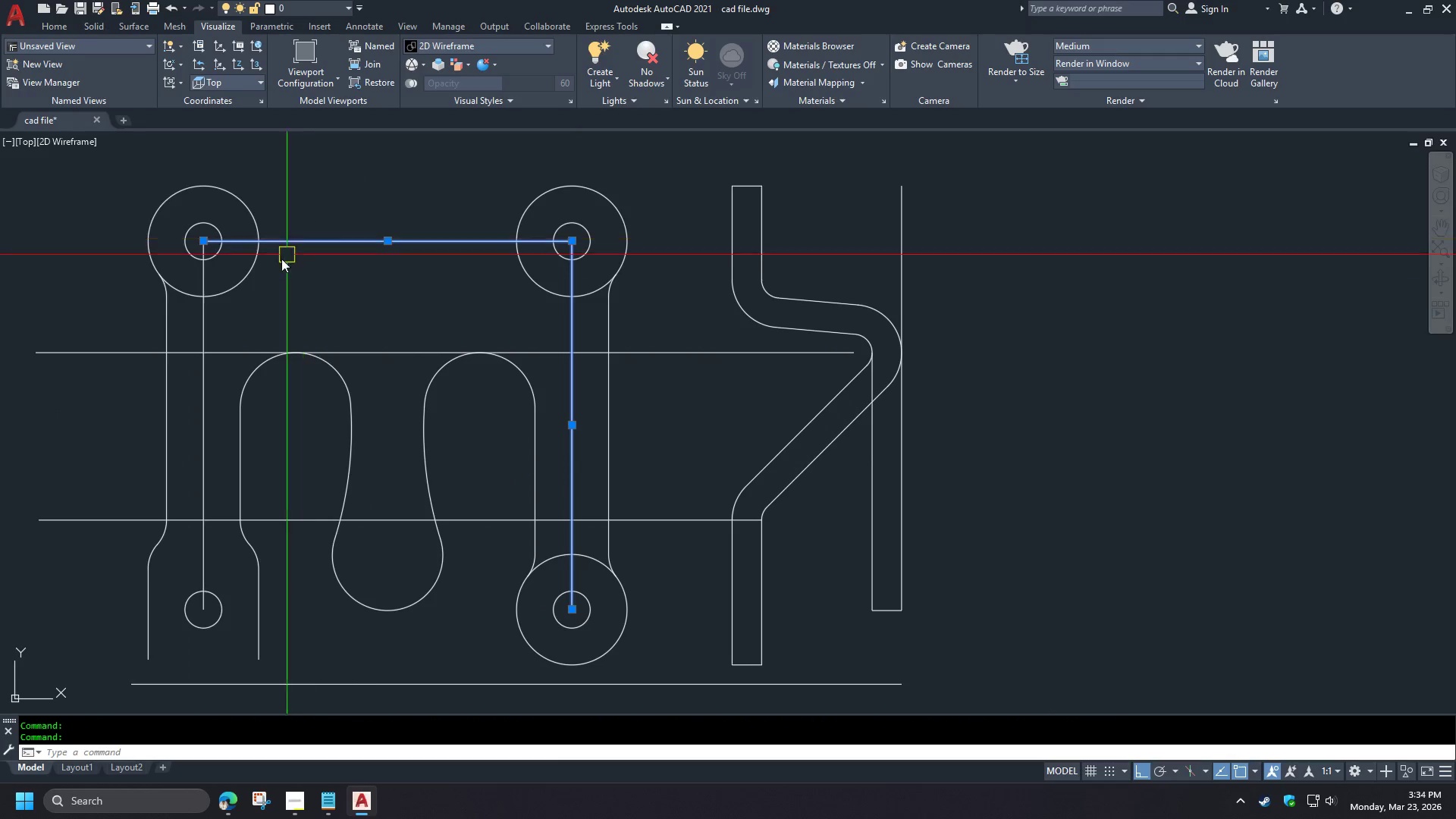 
double_click([199, 327])
 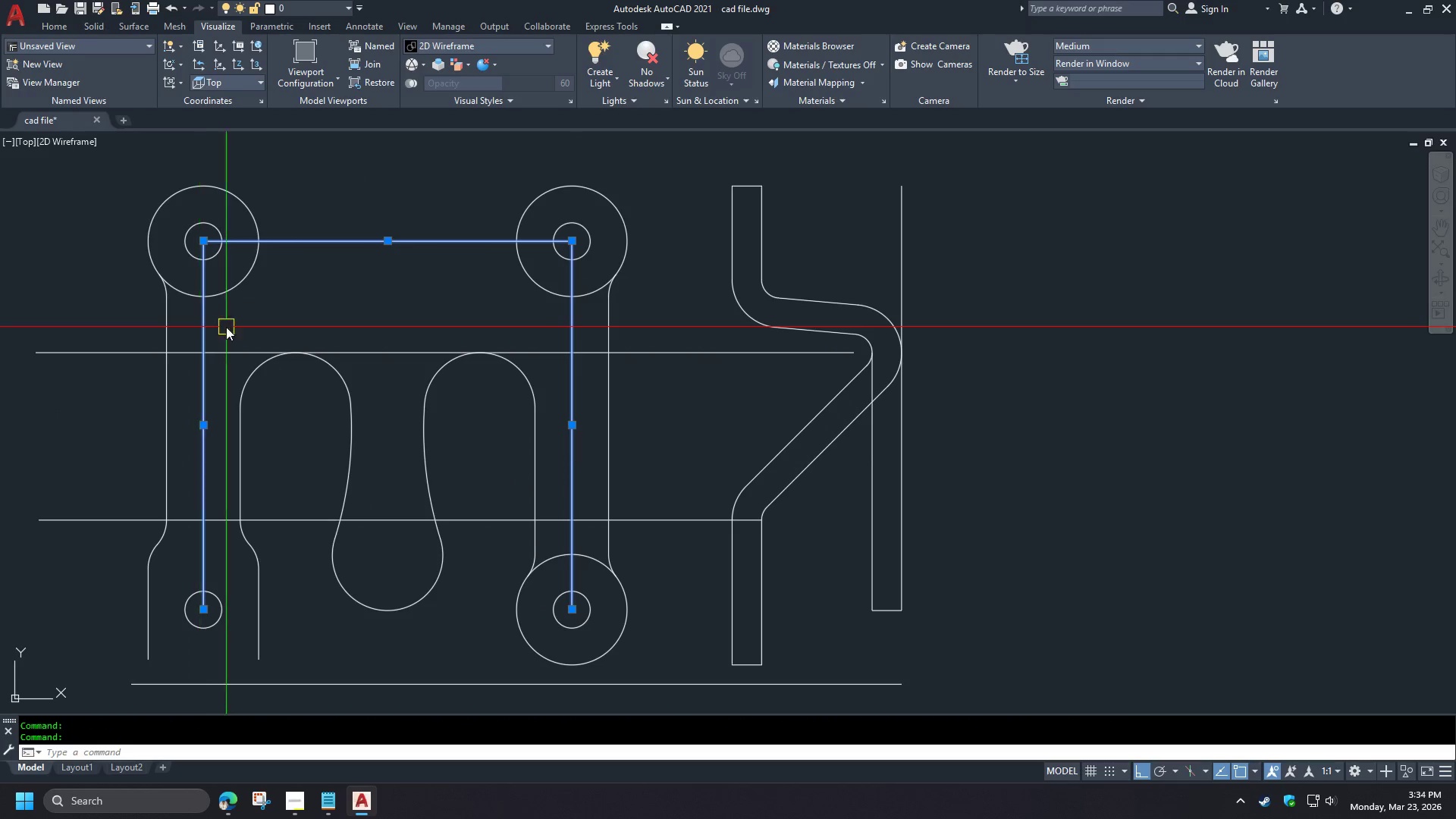 
key(Control+1)
 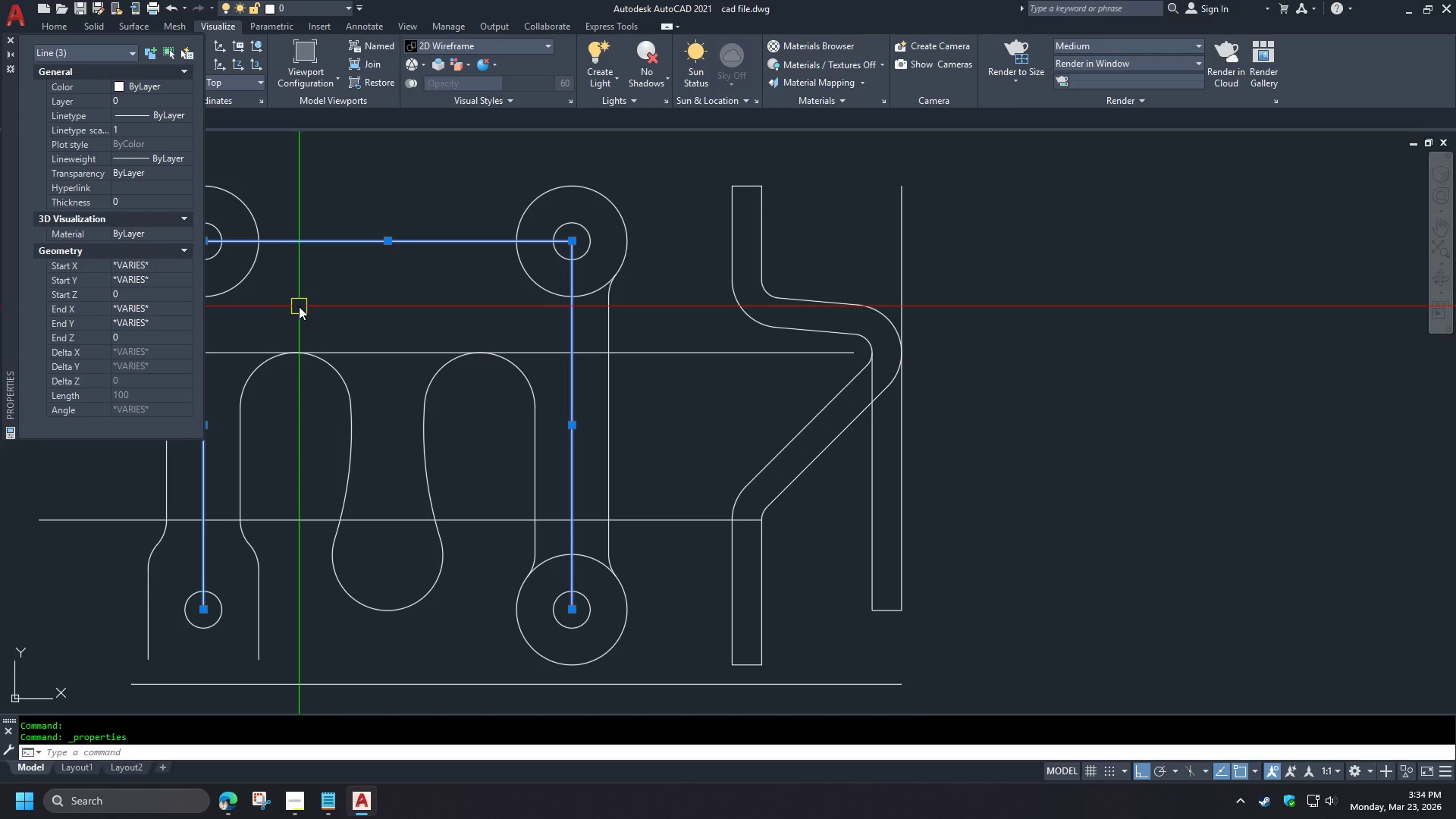 
scroll: coordinate [370, 269], scroll_direction: up, amount: 1.0
 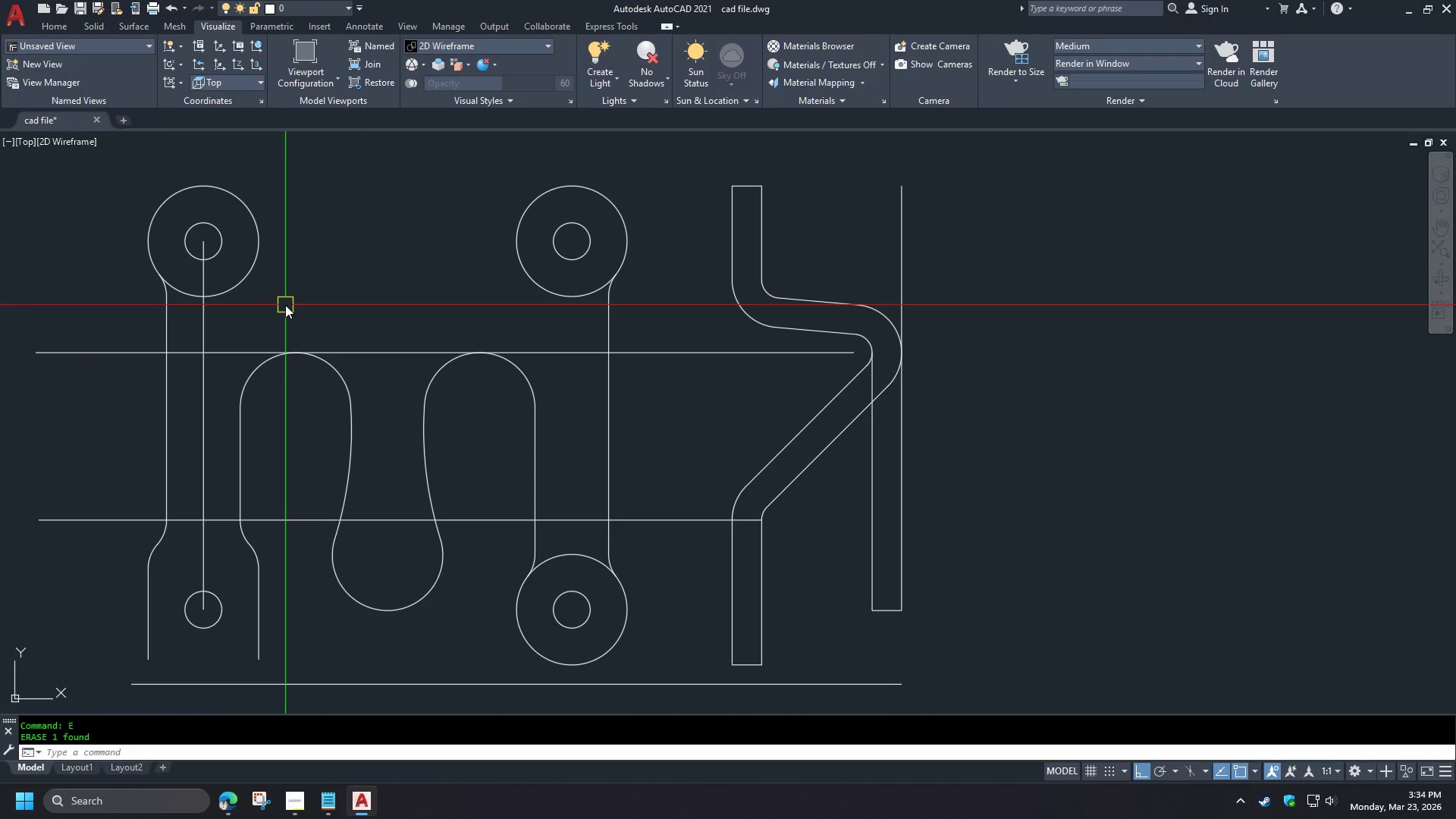 
key(Escape)
 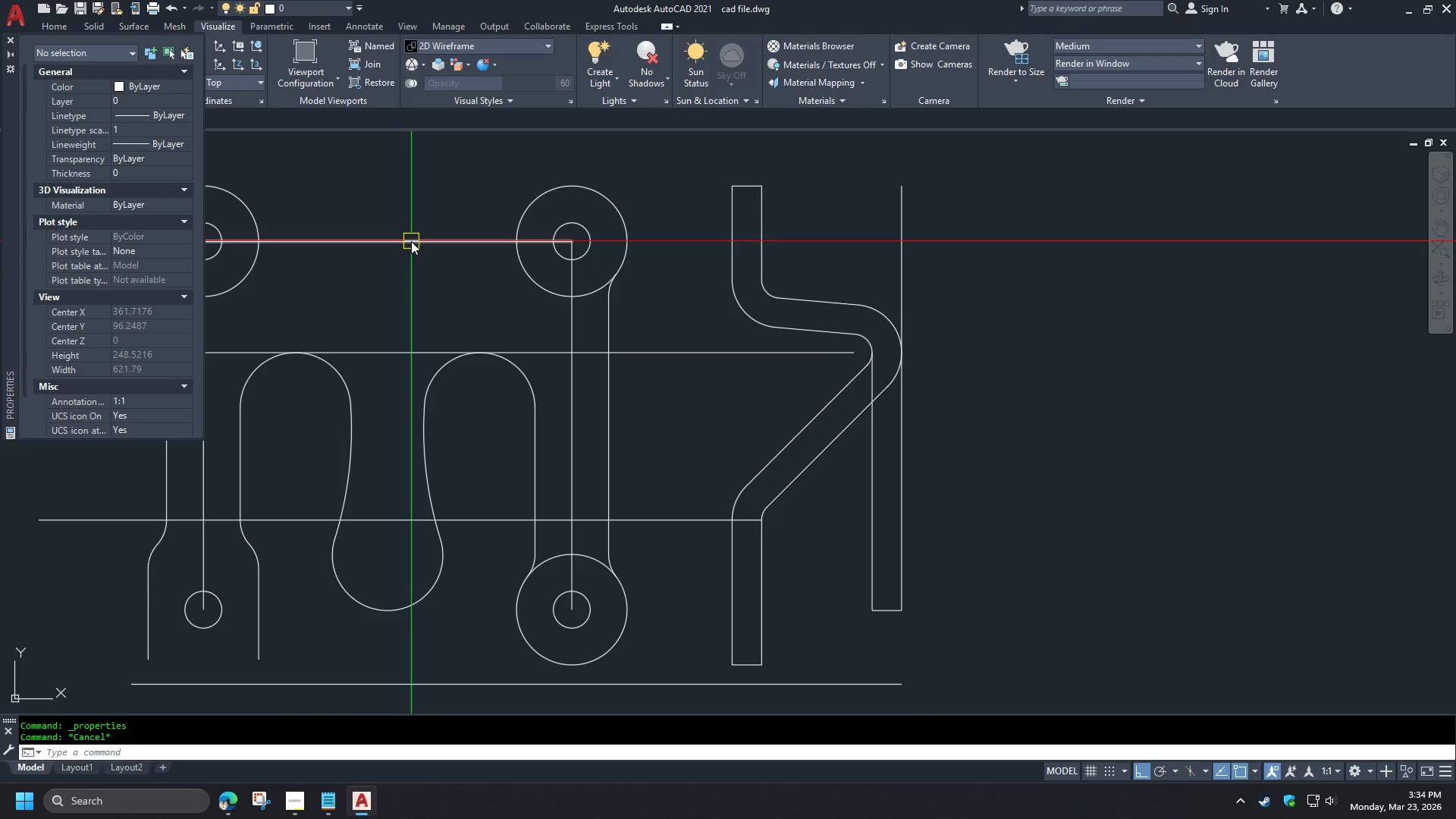 
left_click([411, 241])
 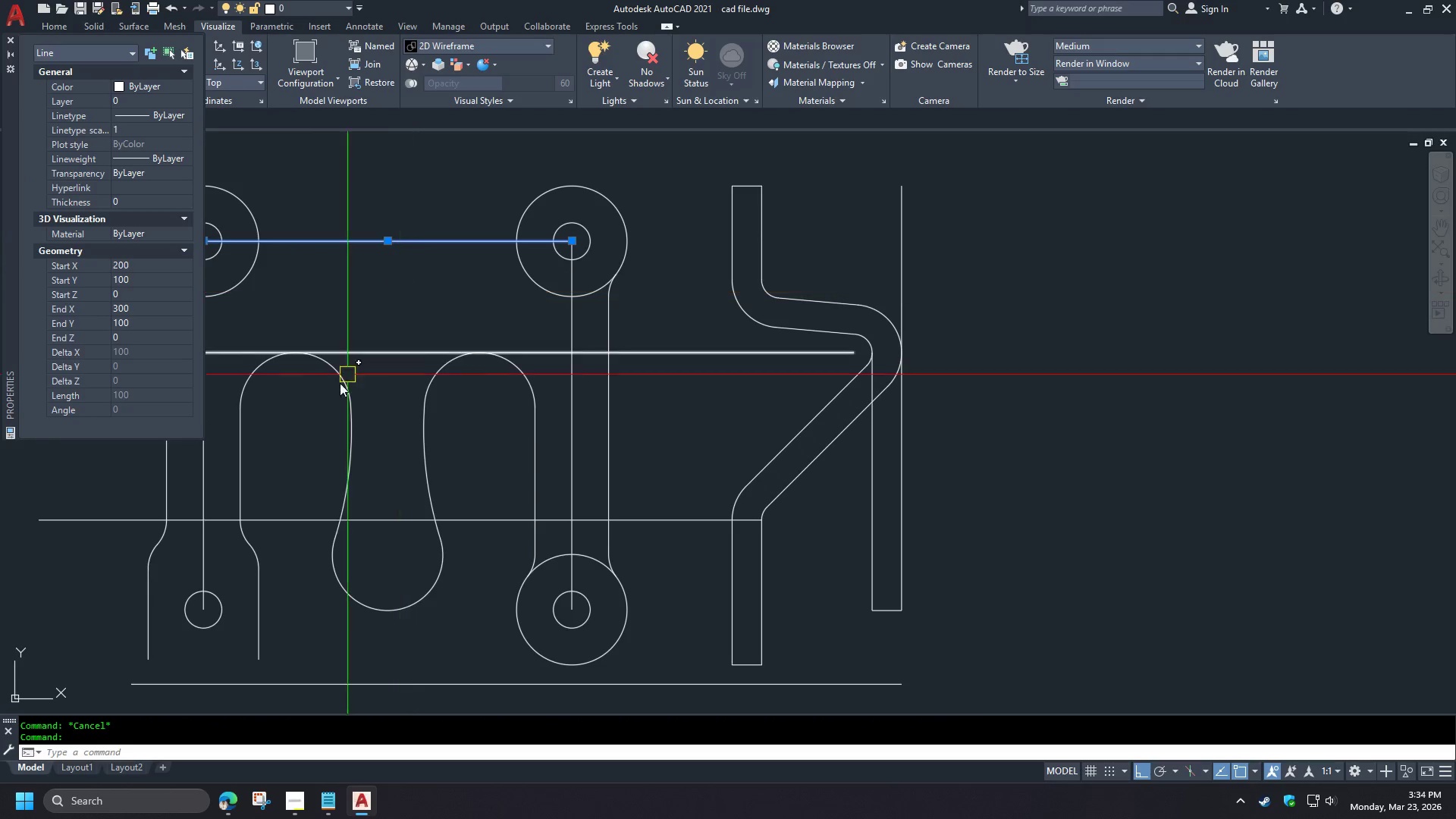 
left_click([210, 501])
 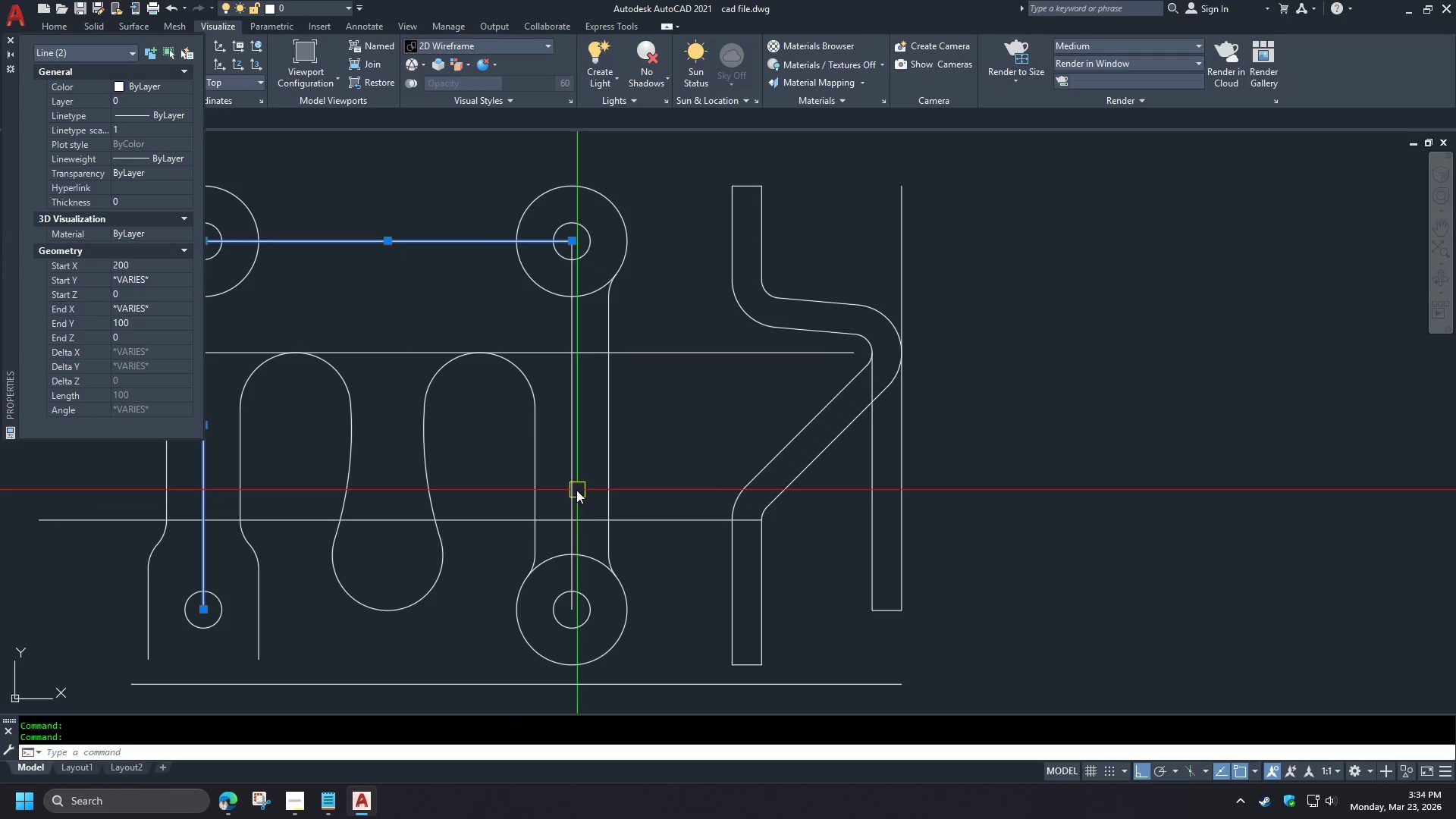 
left_click([574, 488])
 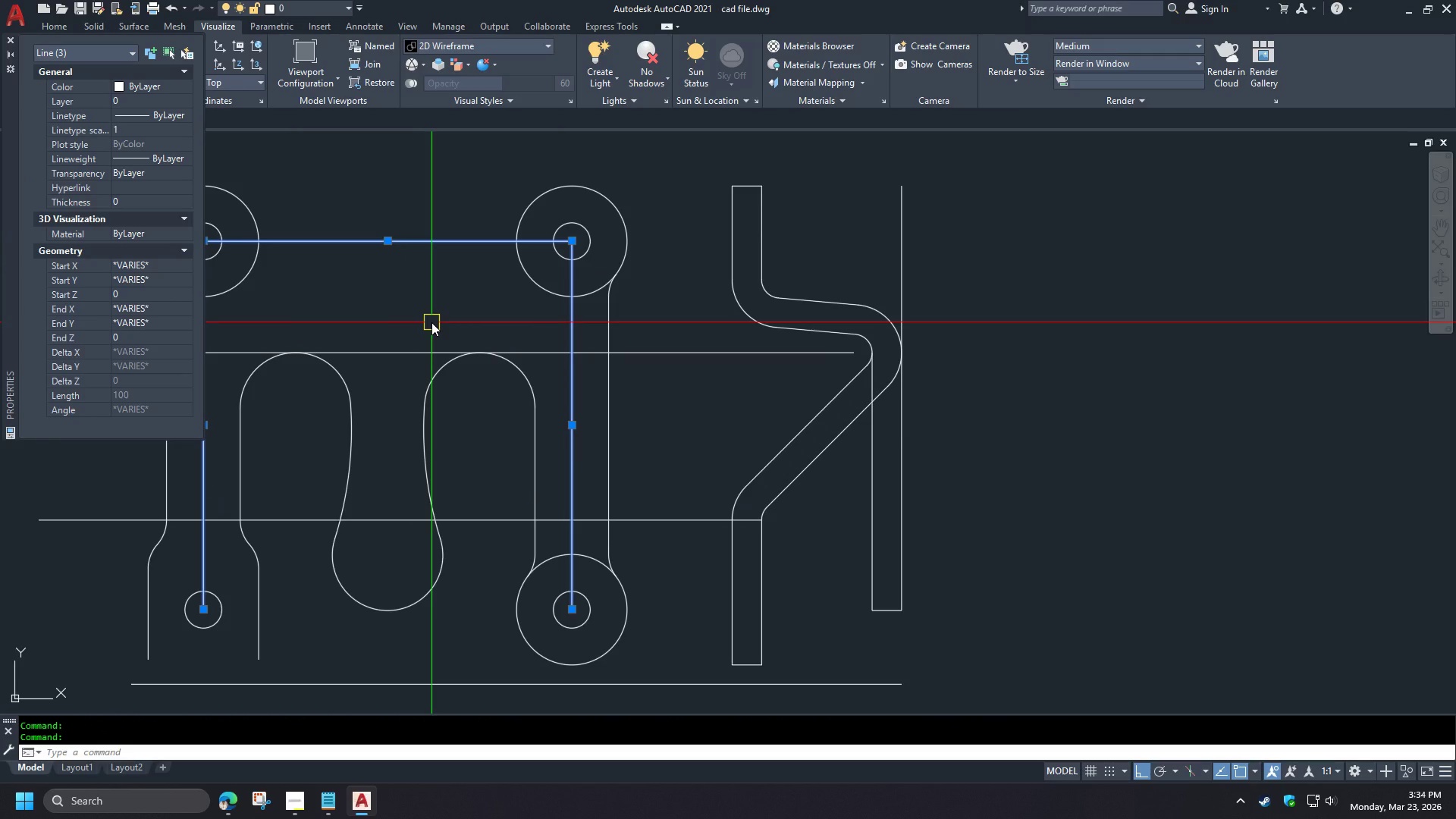 
key(E)
 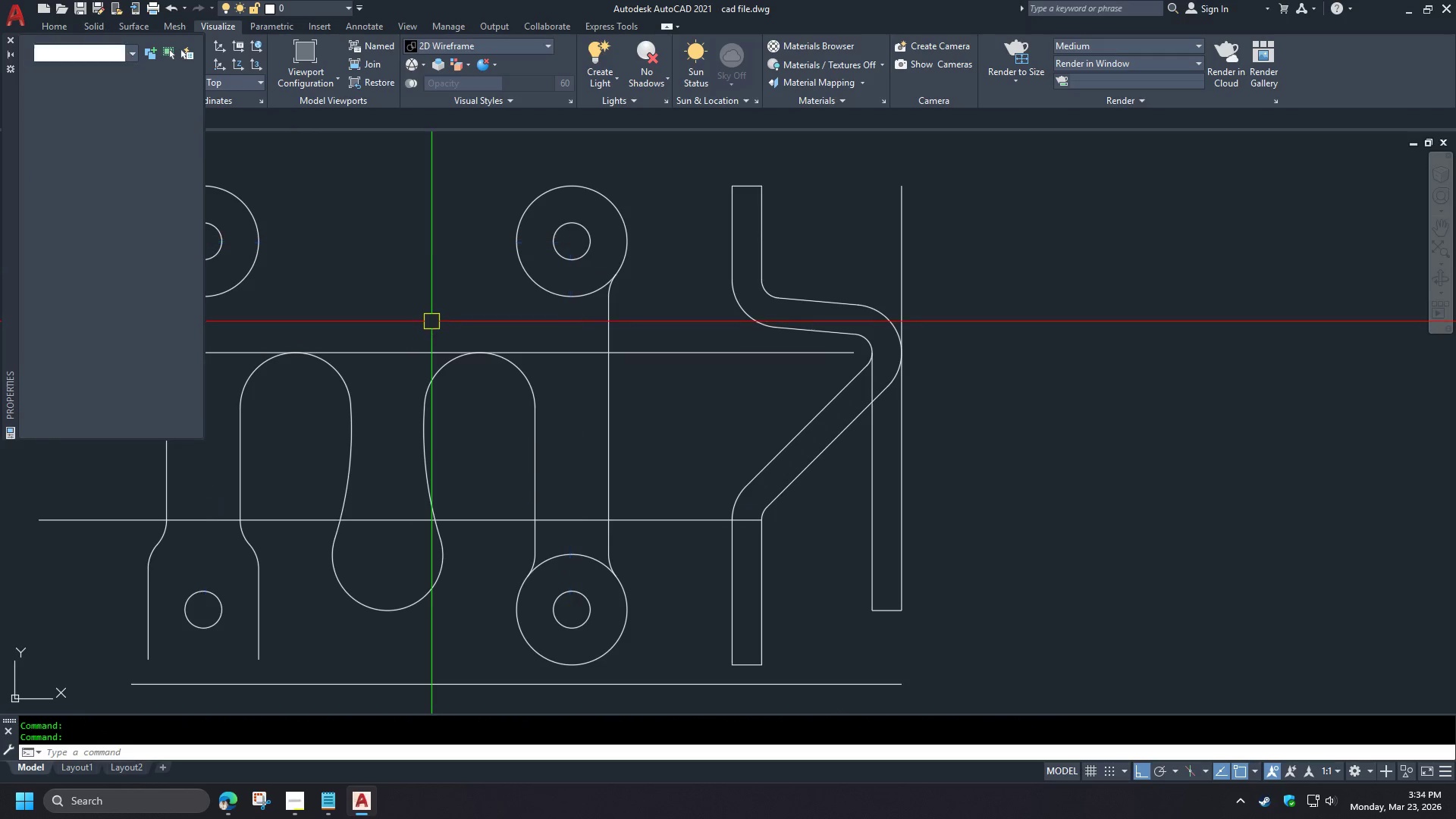 
key(Space)
 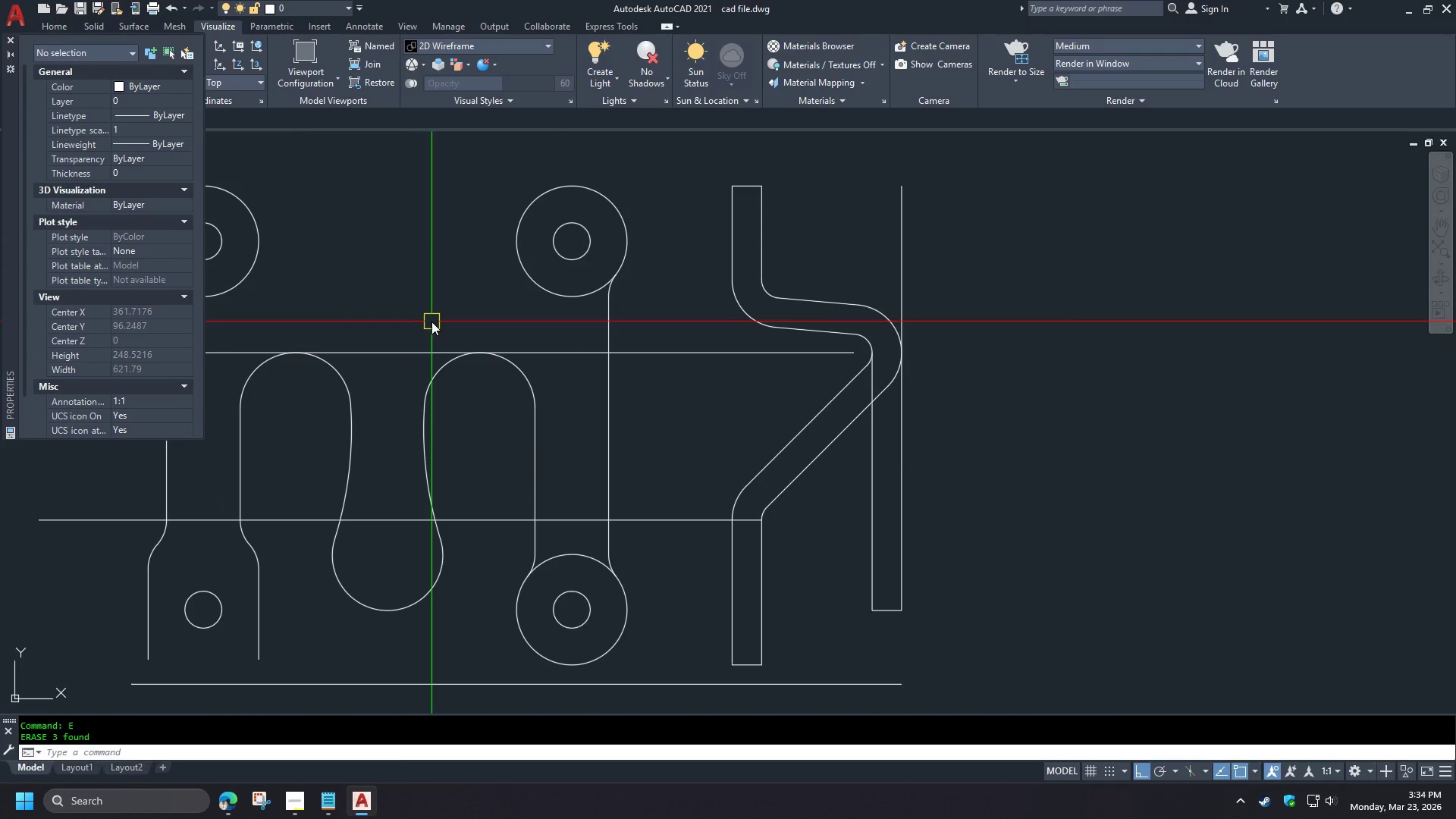 
key(Control+ControlLeft)
 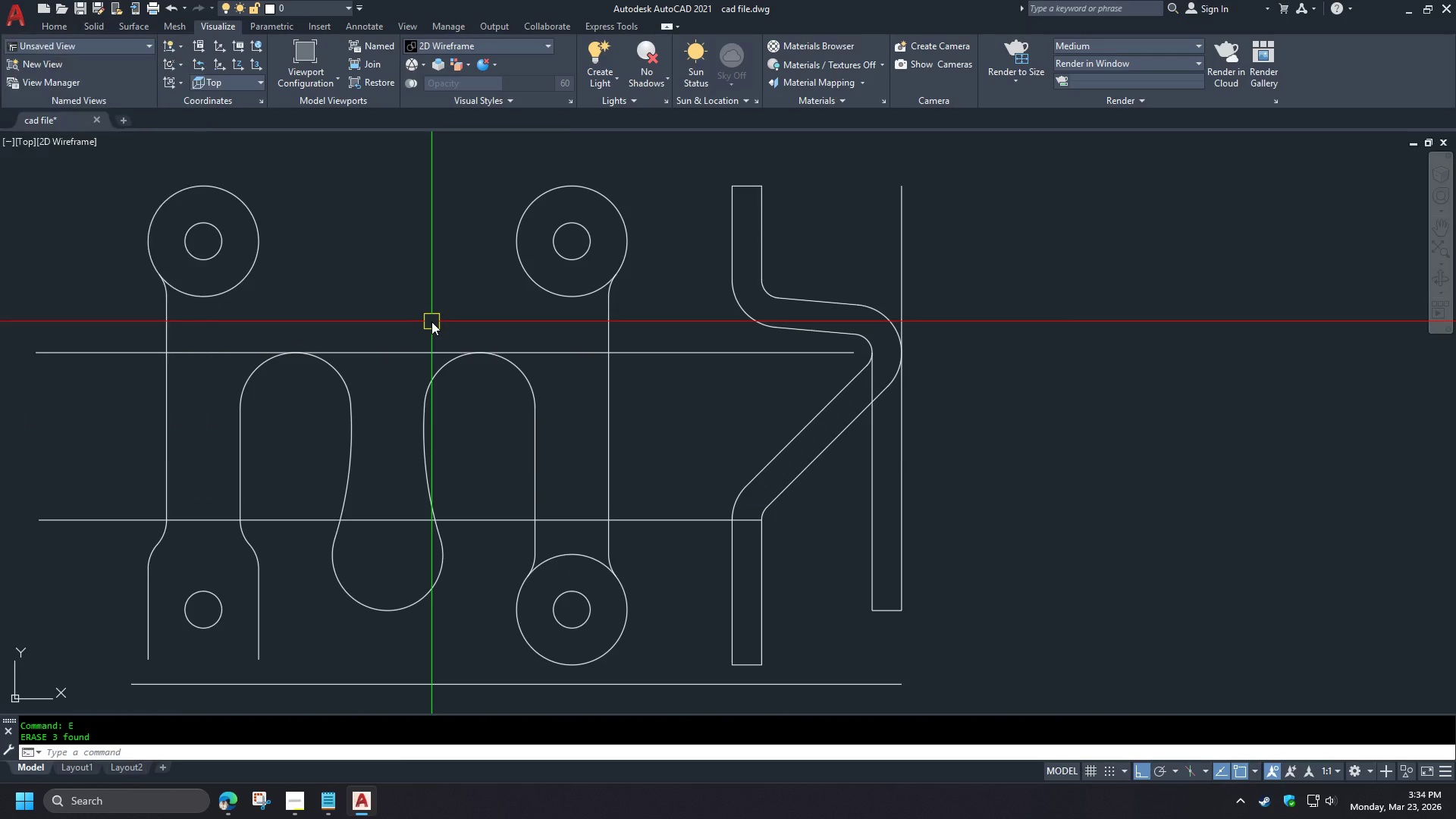 
key(Control+1)
 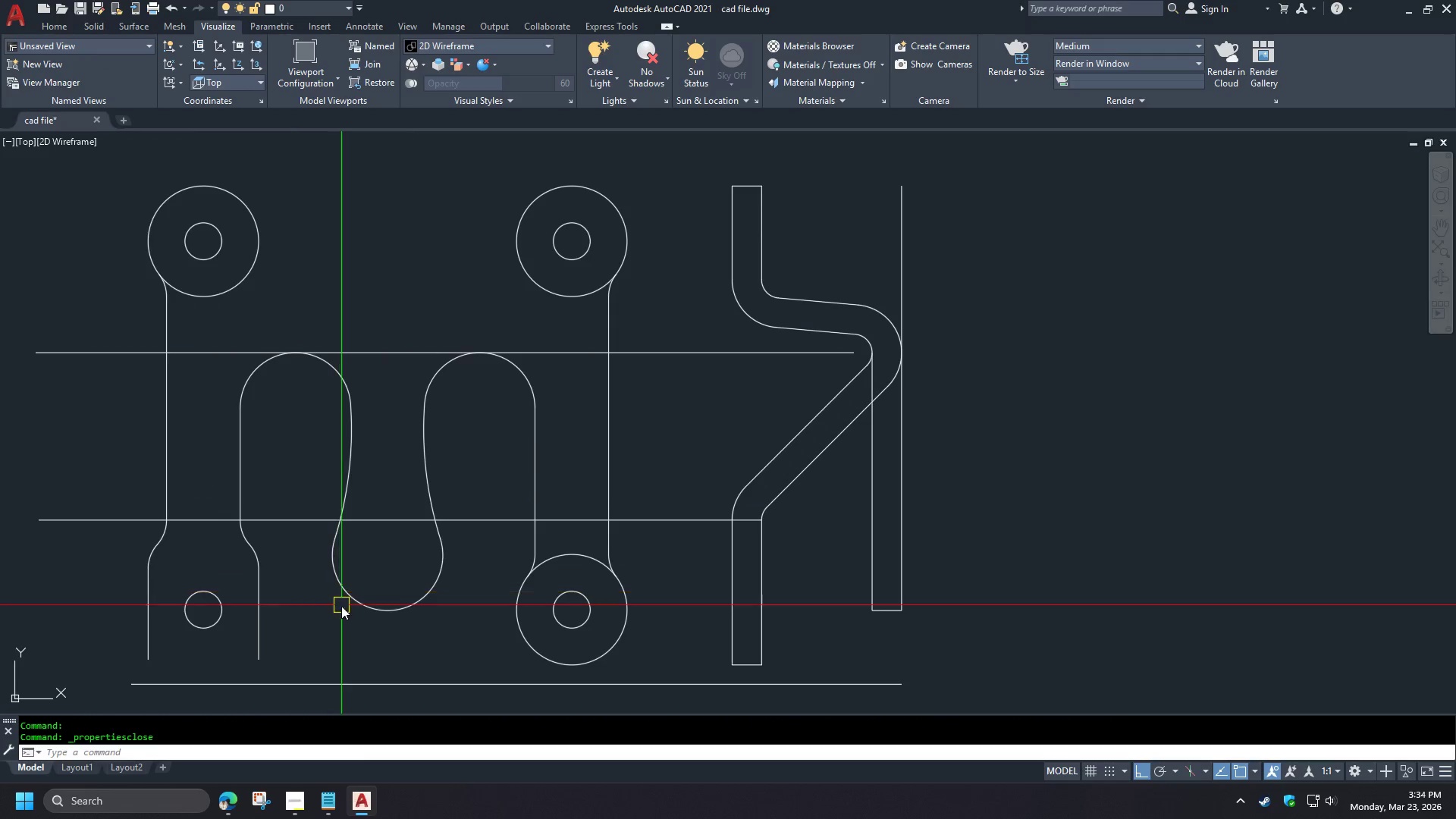 
type(di )
 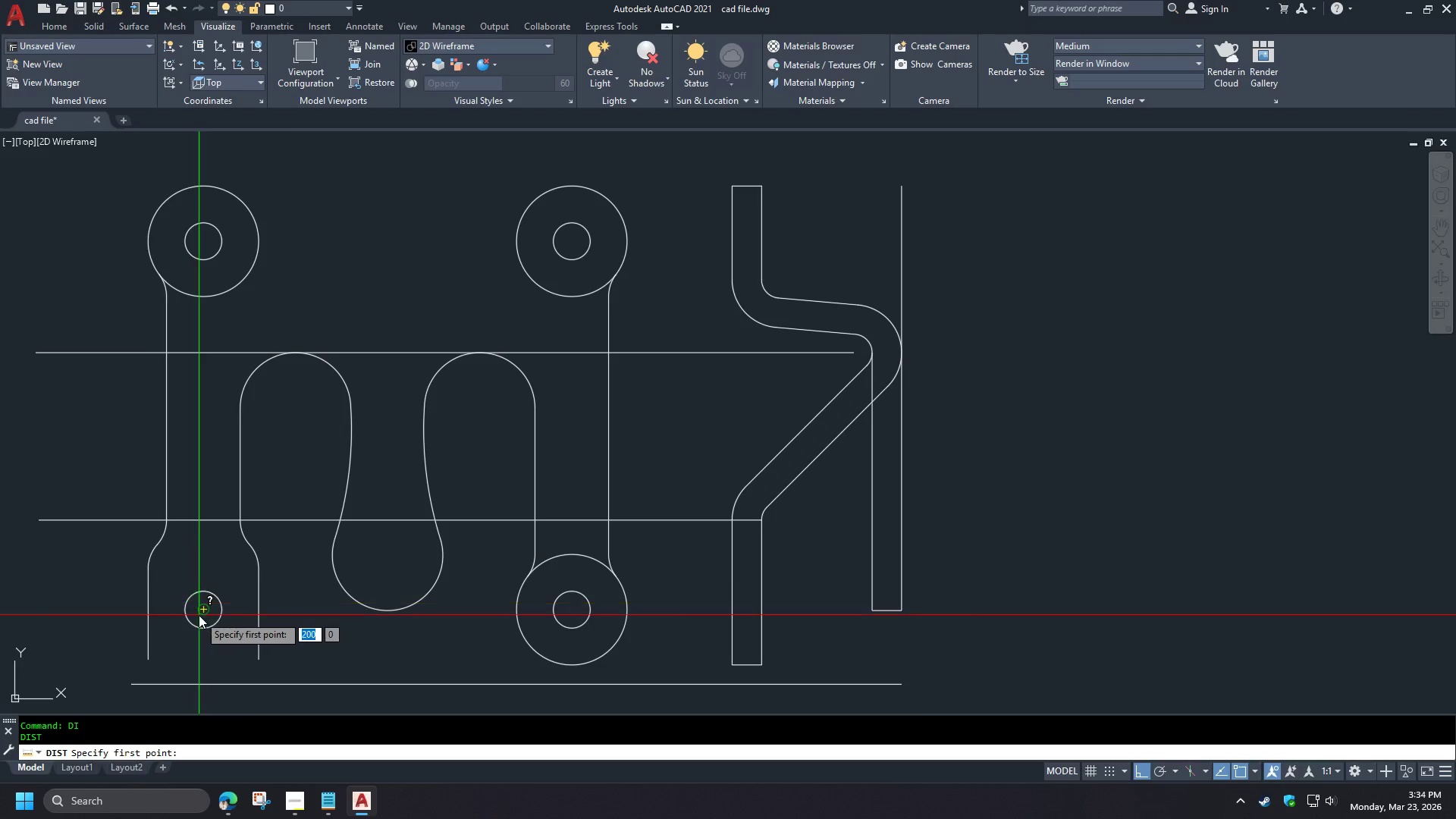 
left_click([199, 615])
 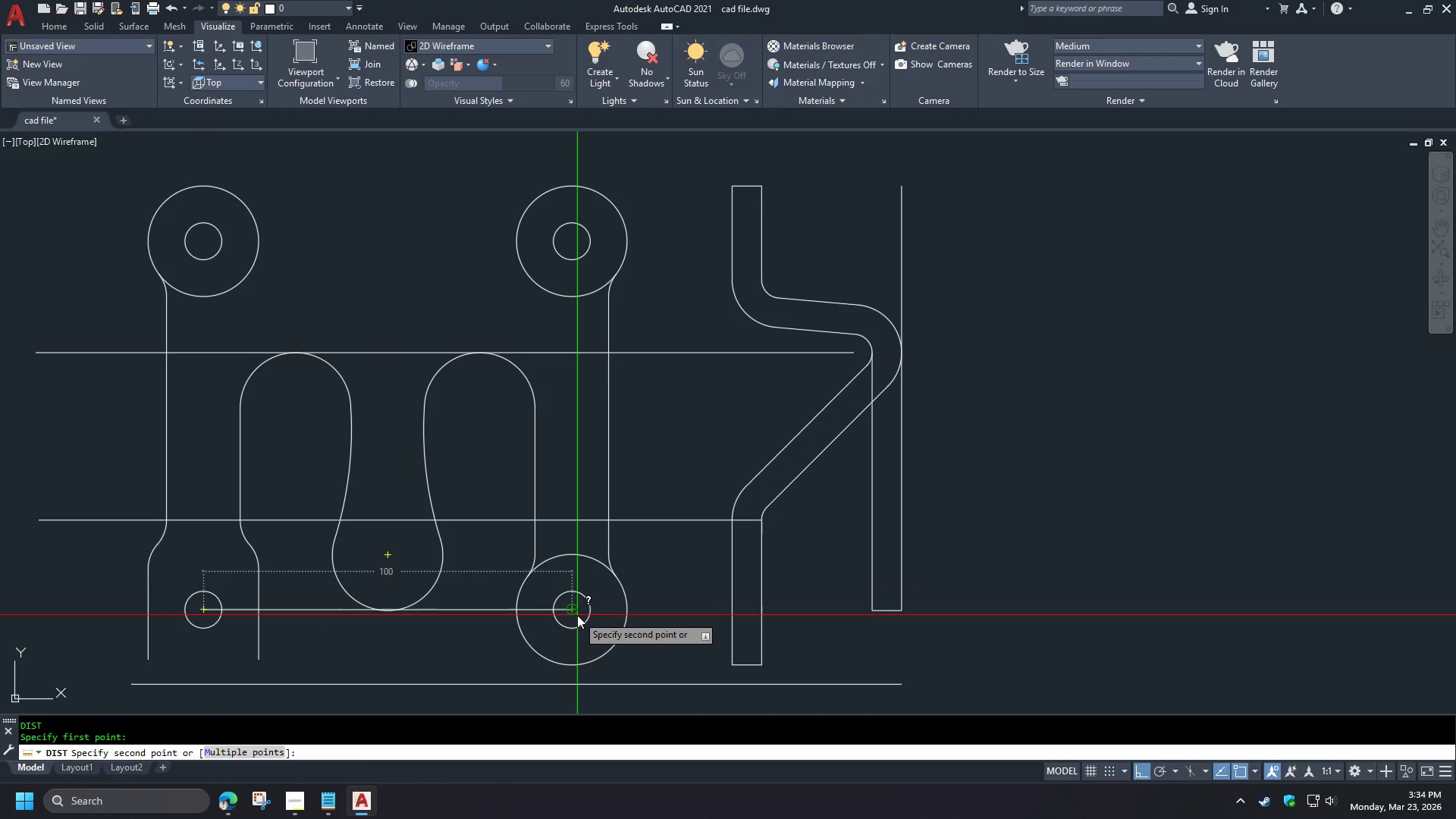 
left_click([576, 615])
 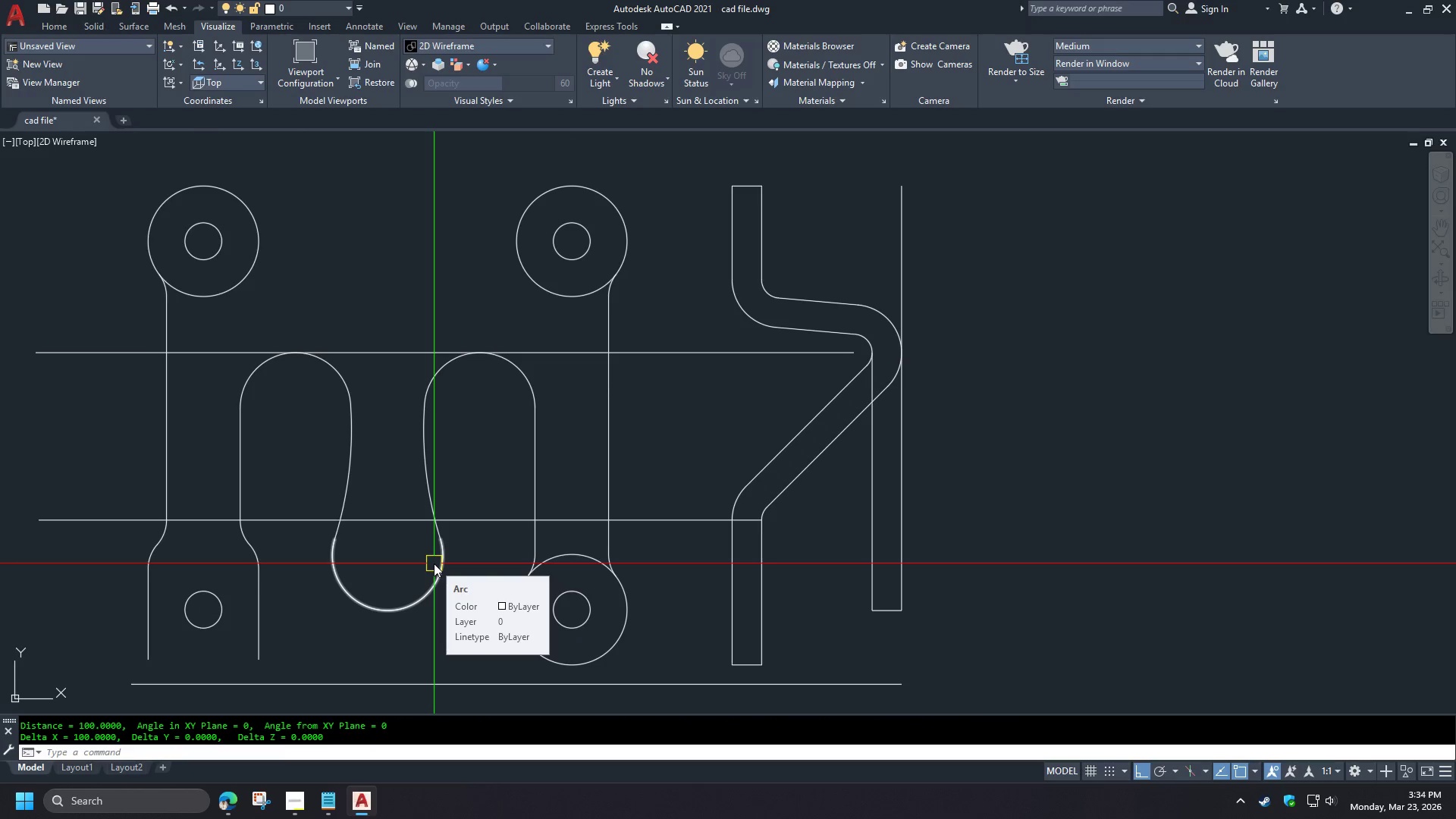 
wait(8.2)
 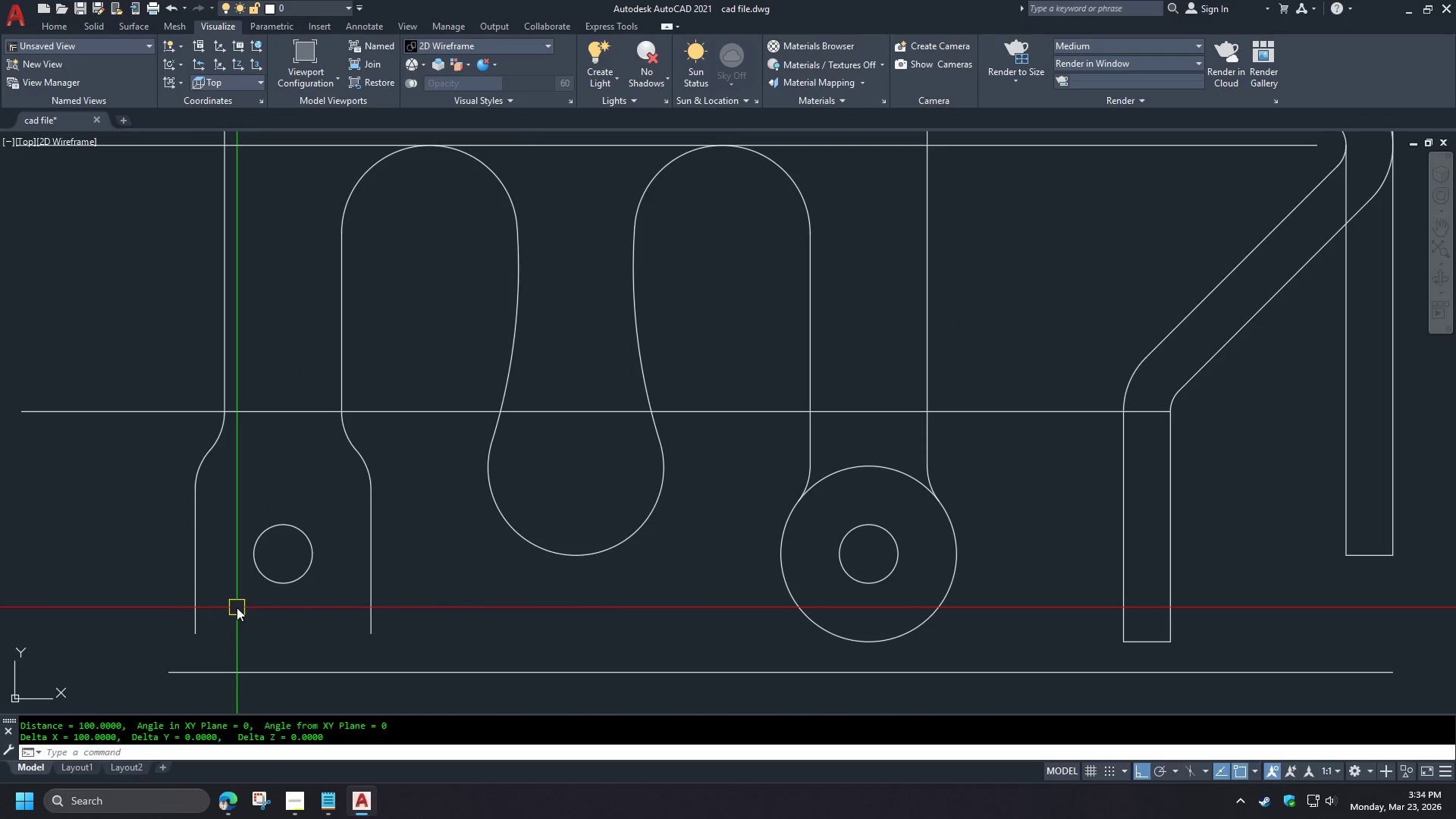 
key(C)
 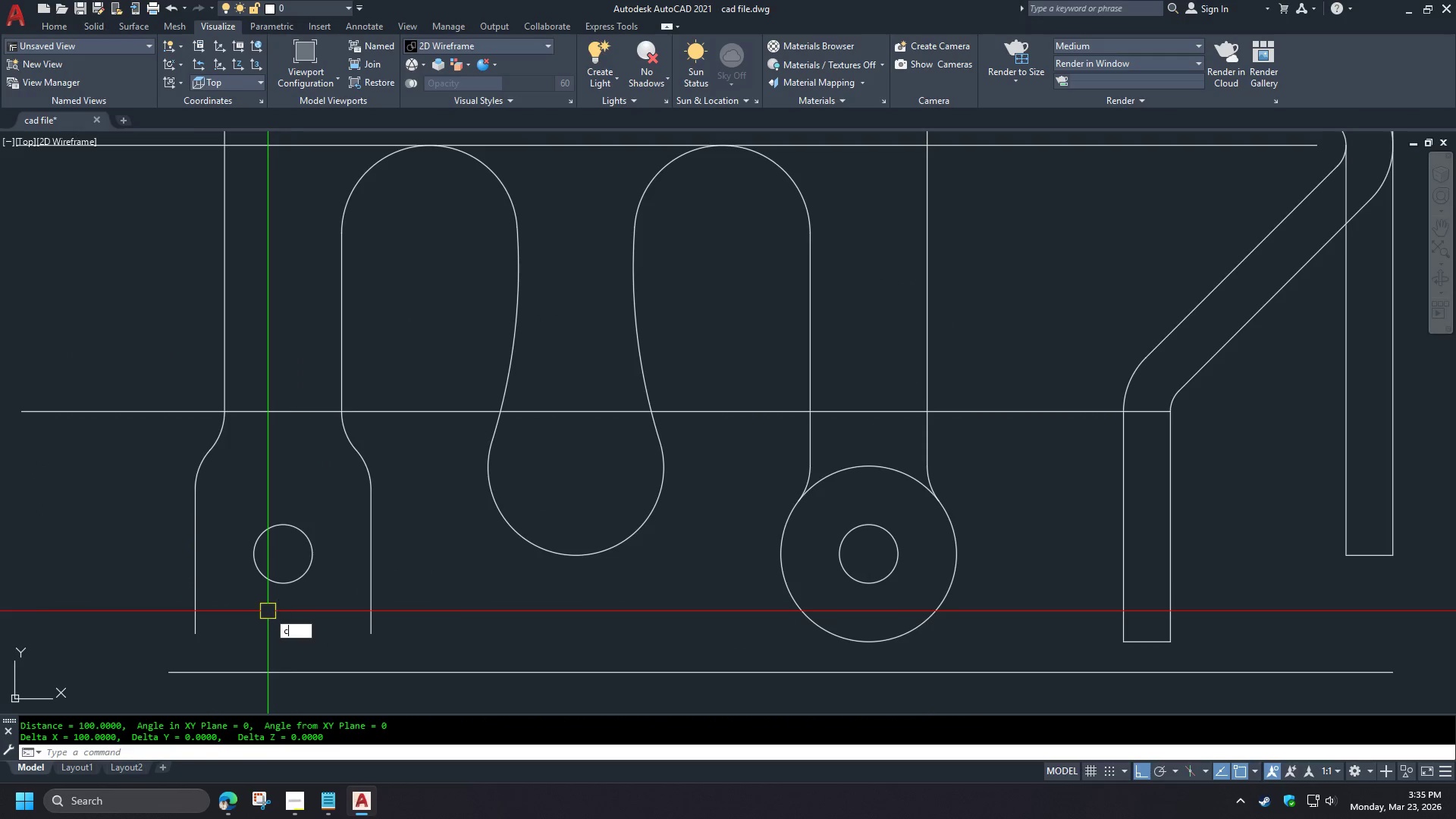 
key(Space)
 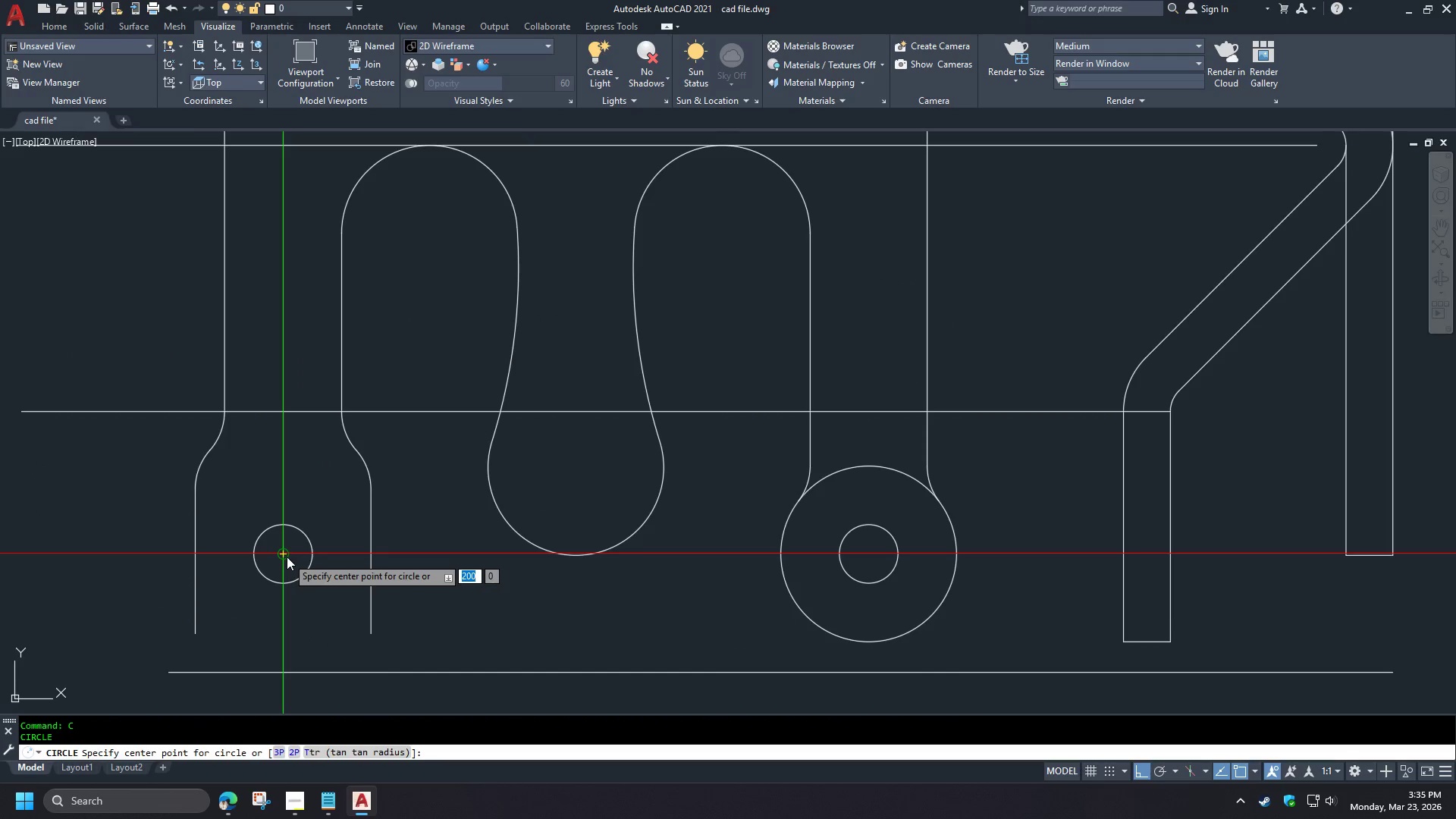 
left_click([287, 557])
 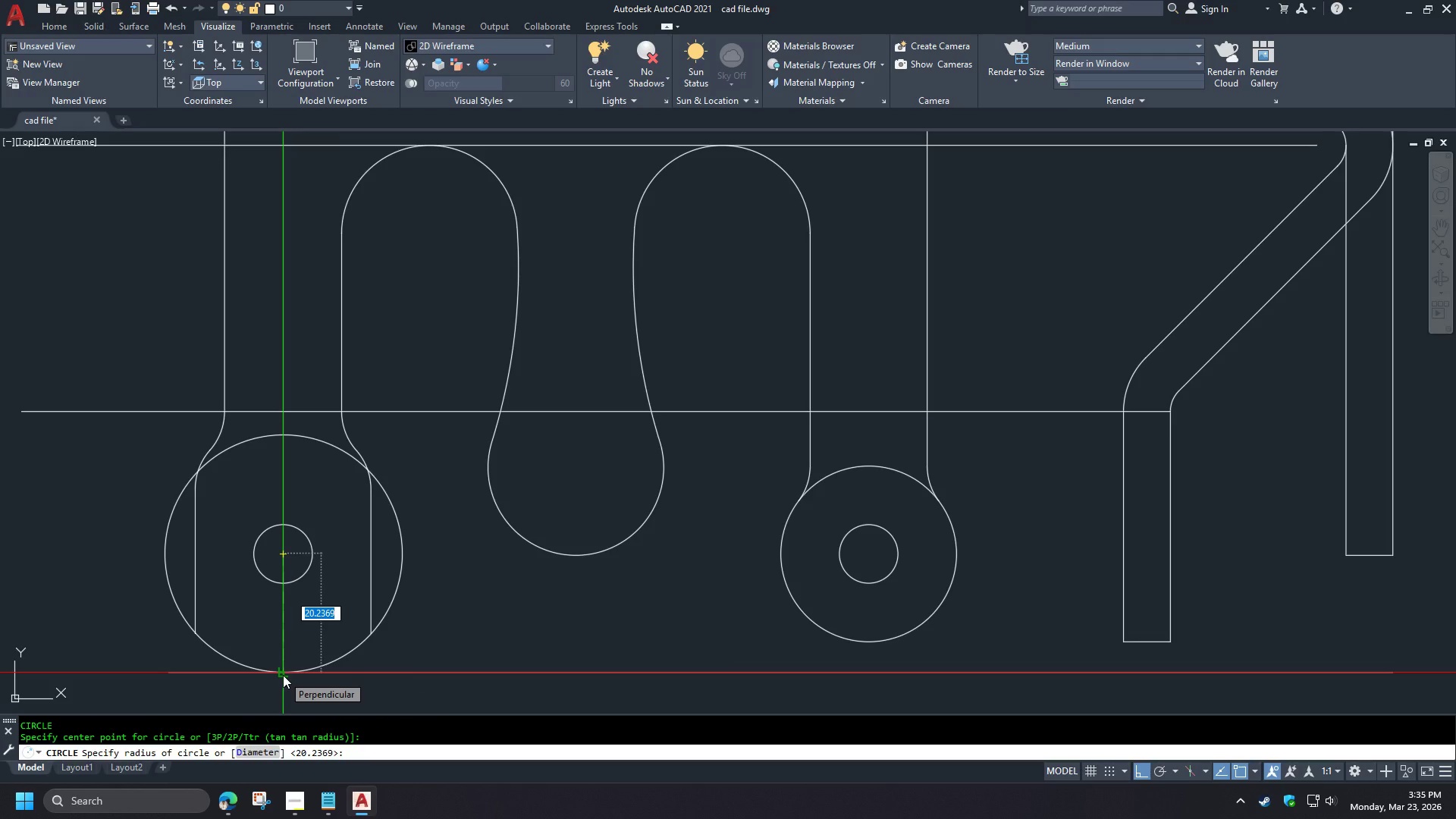 
scroll: coordinate [434, 563], scroll_direction: down, amount: 1.0
 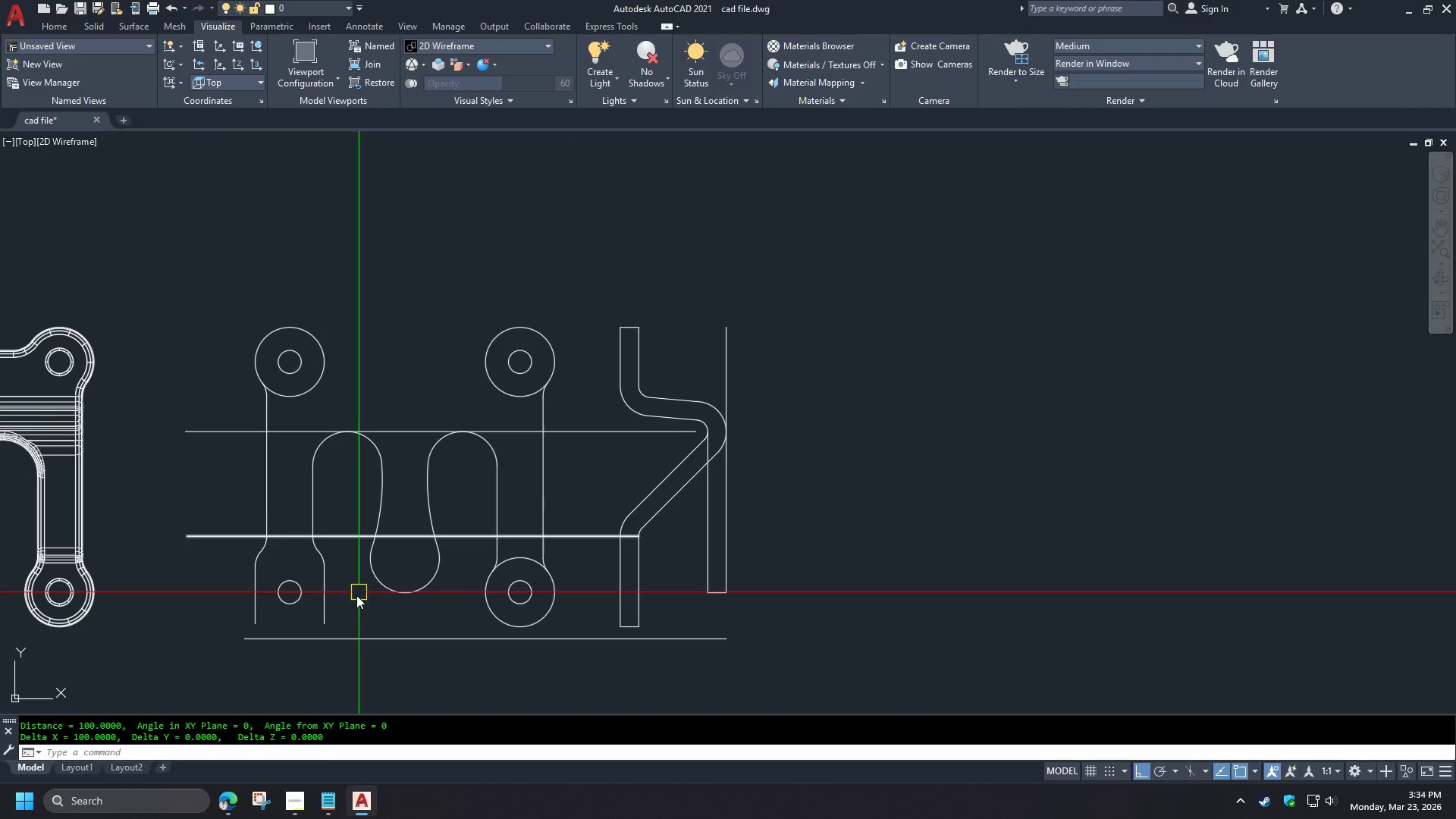 
key(Escape)
 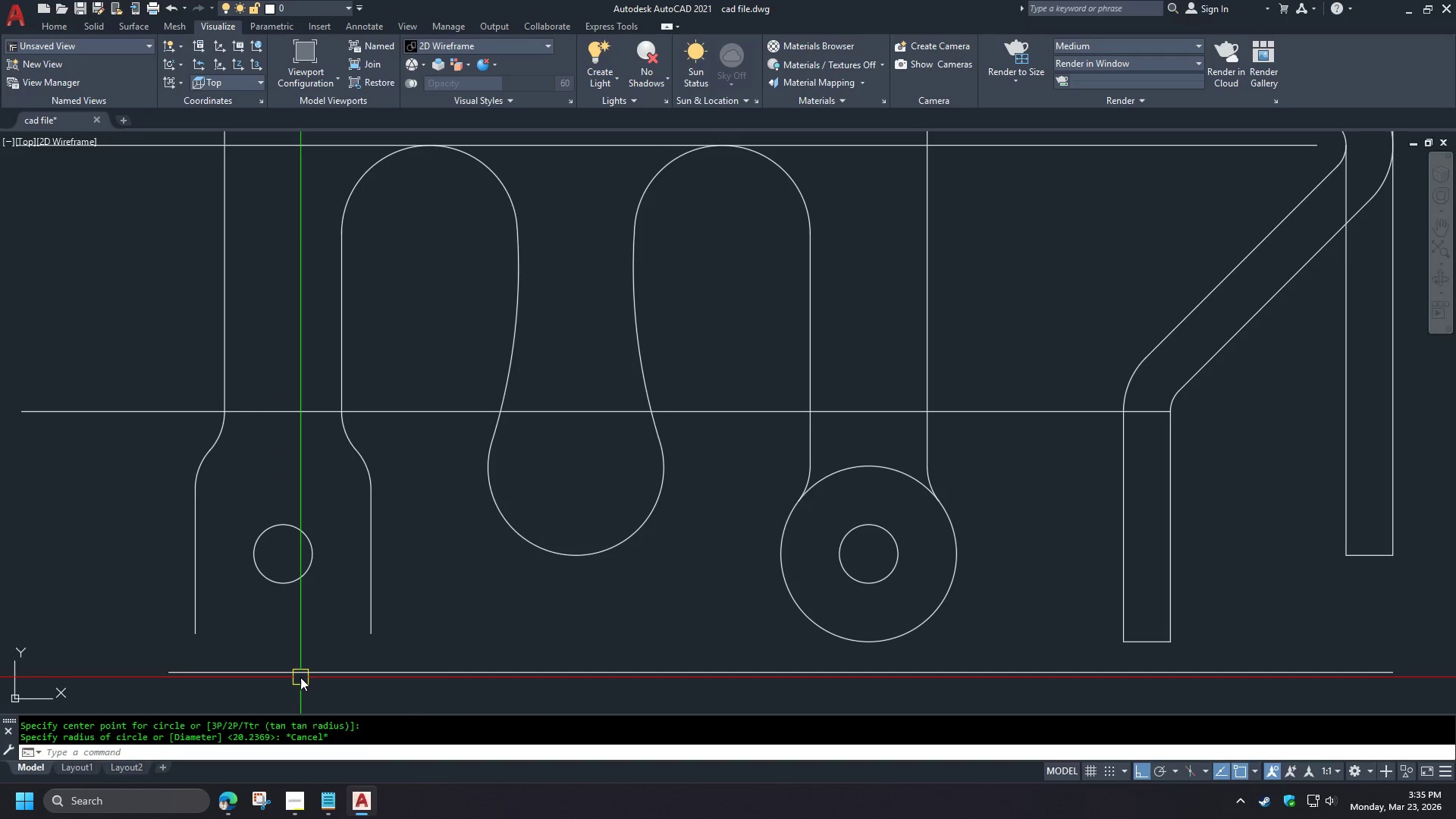 
left_click([300, 677])
 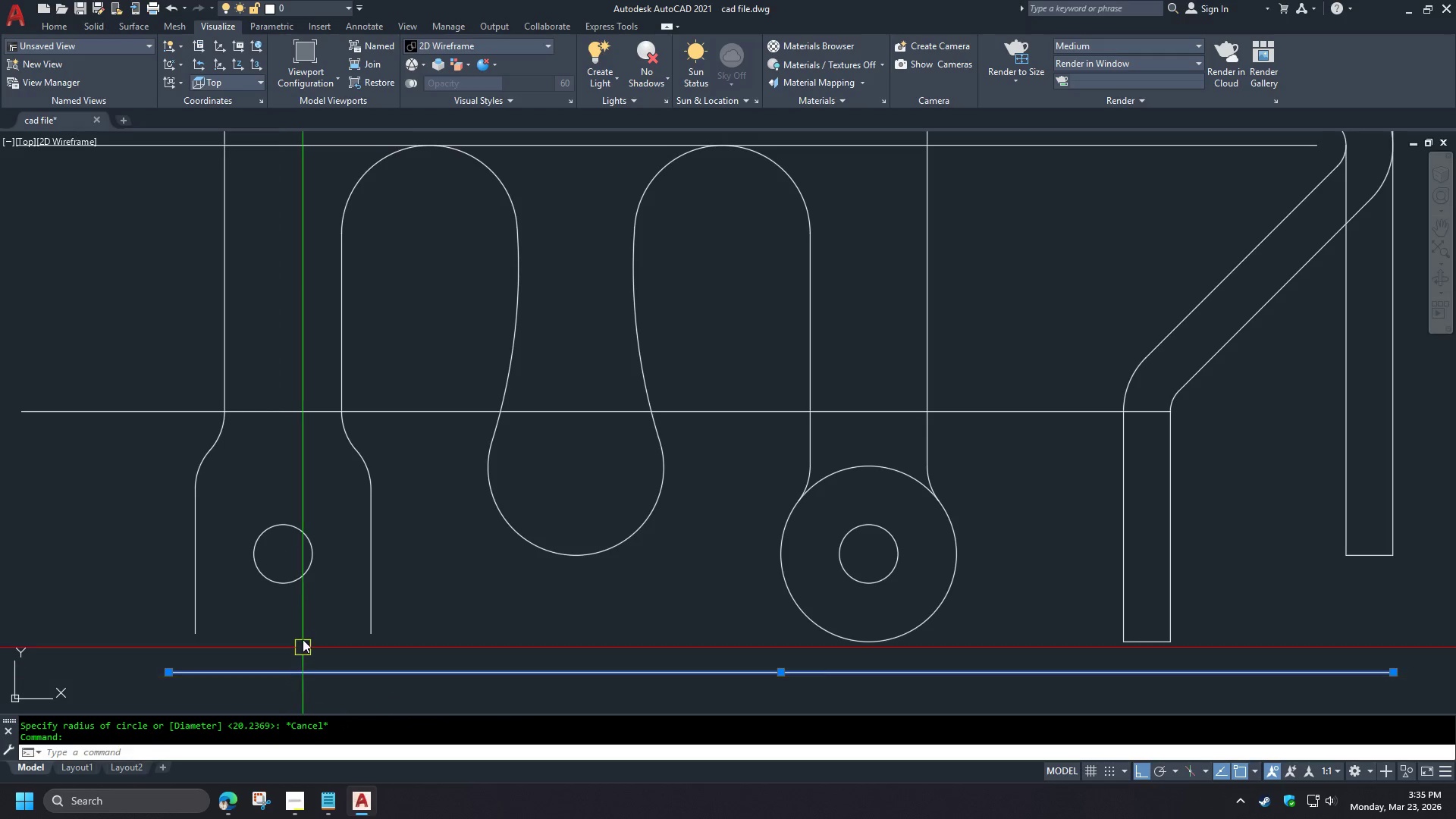 
key(E)
 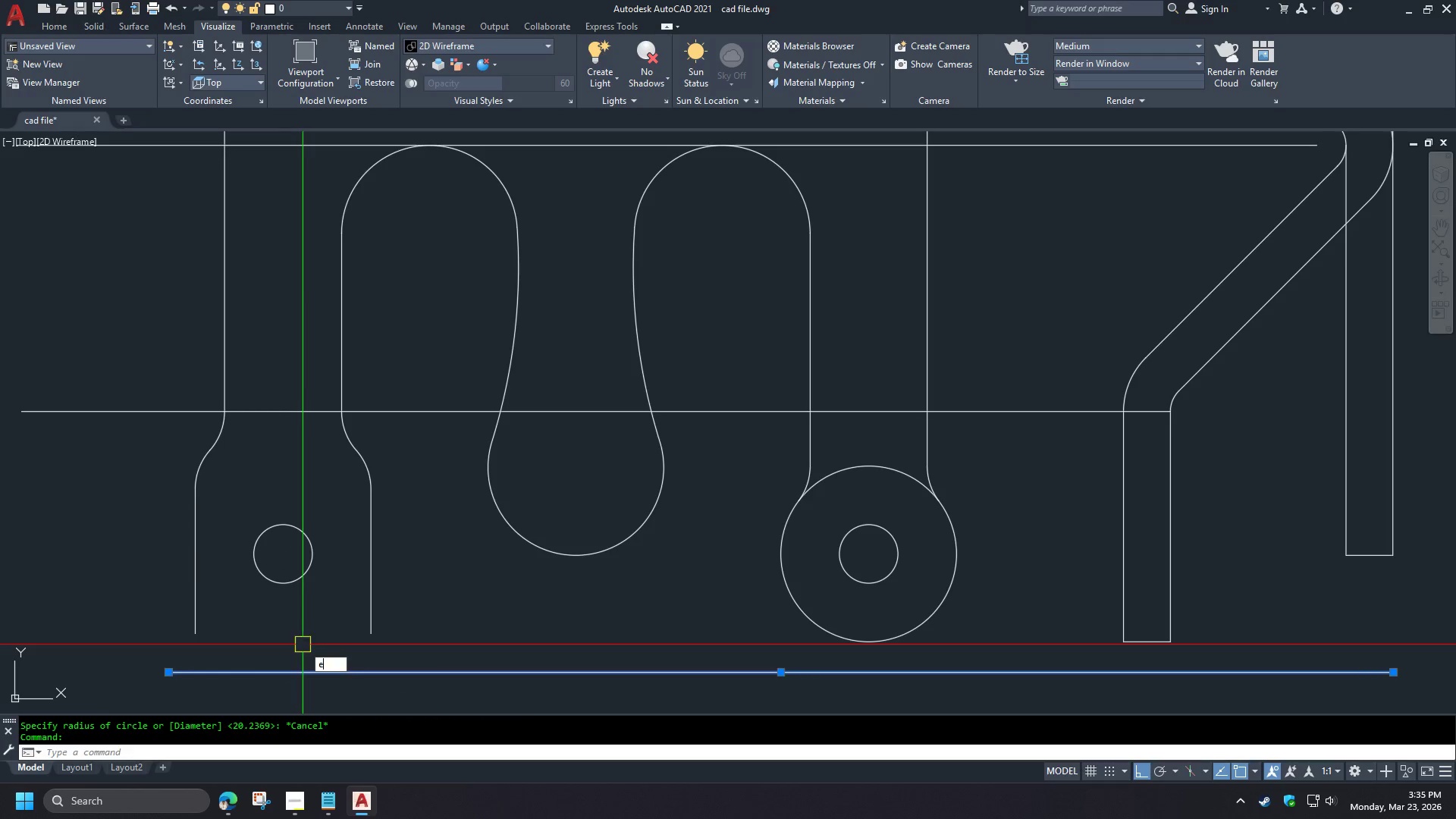 
key(Space)
 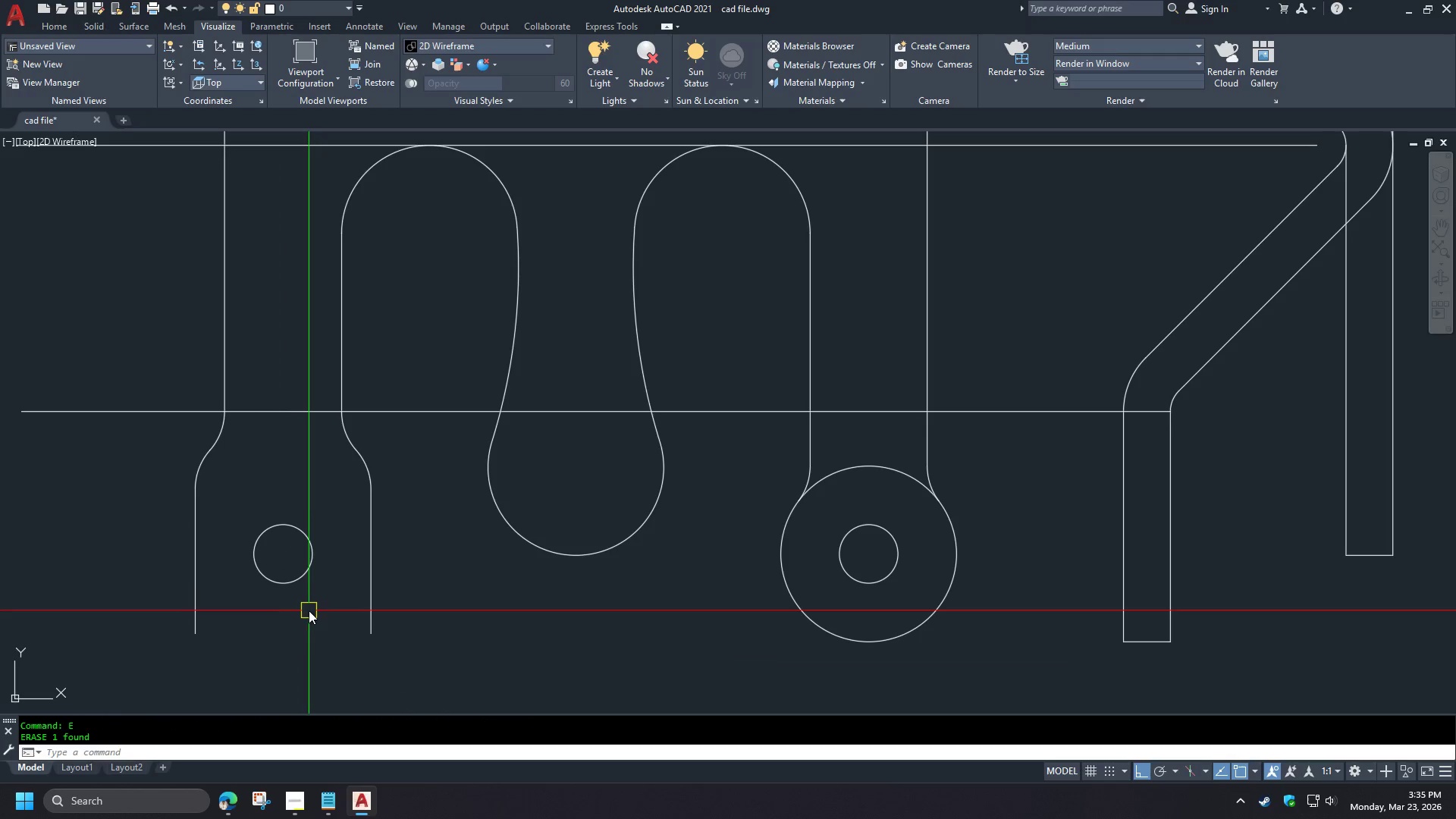 
scroll: coordinate [334, 624], scroll_direction: up, amount: 1.0
 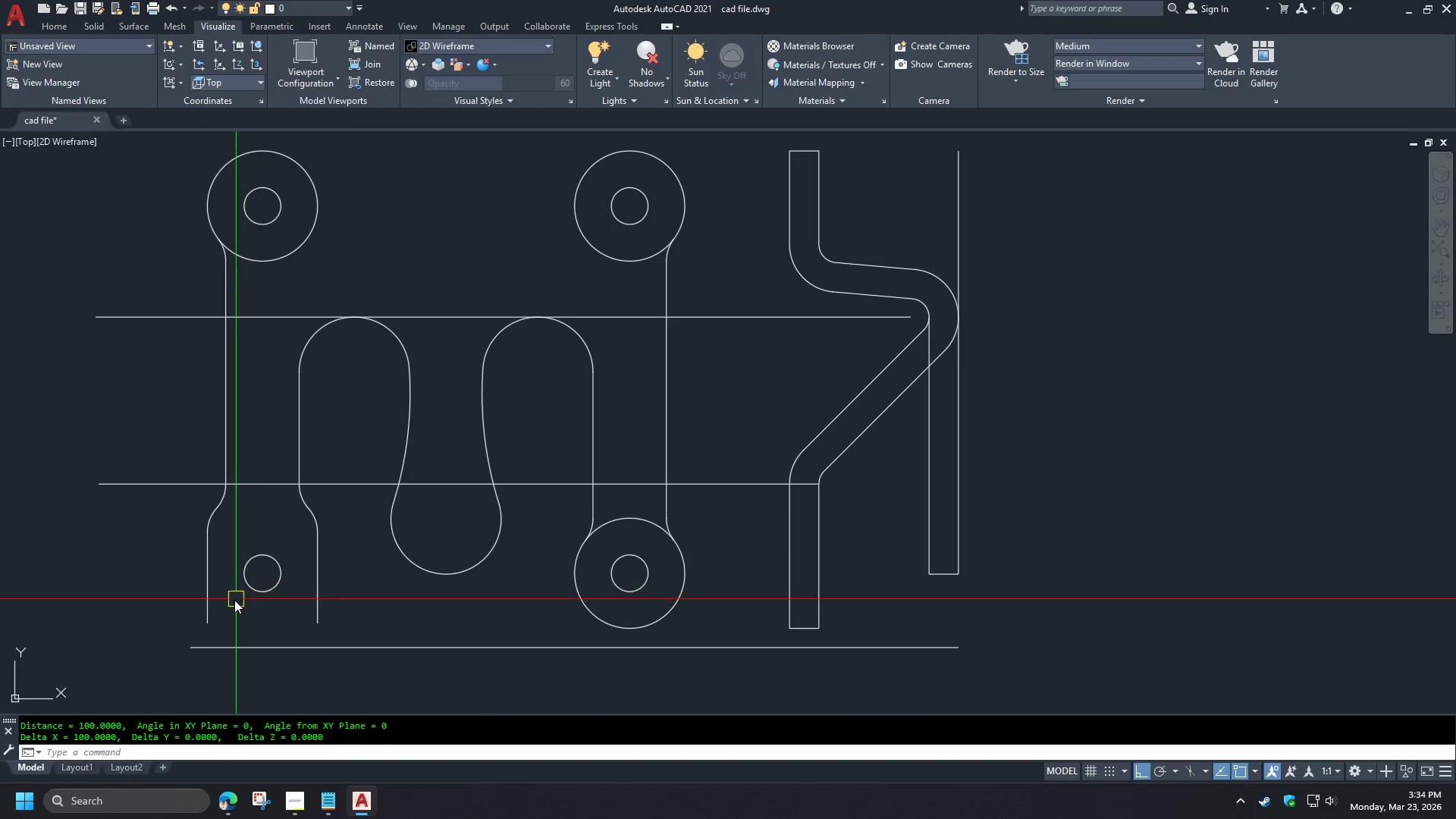 
key(L)
 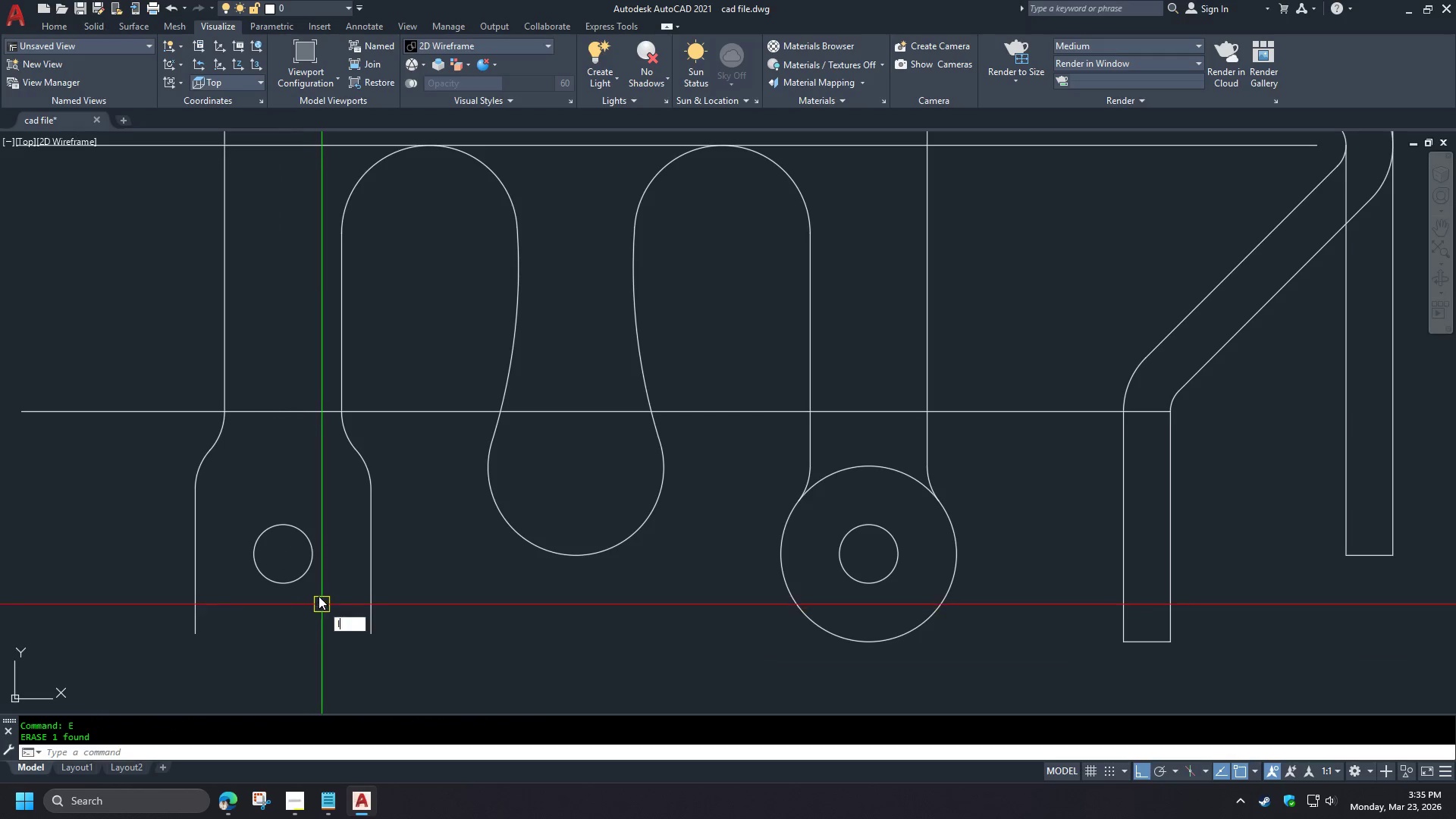 
key(Space)
 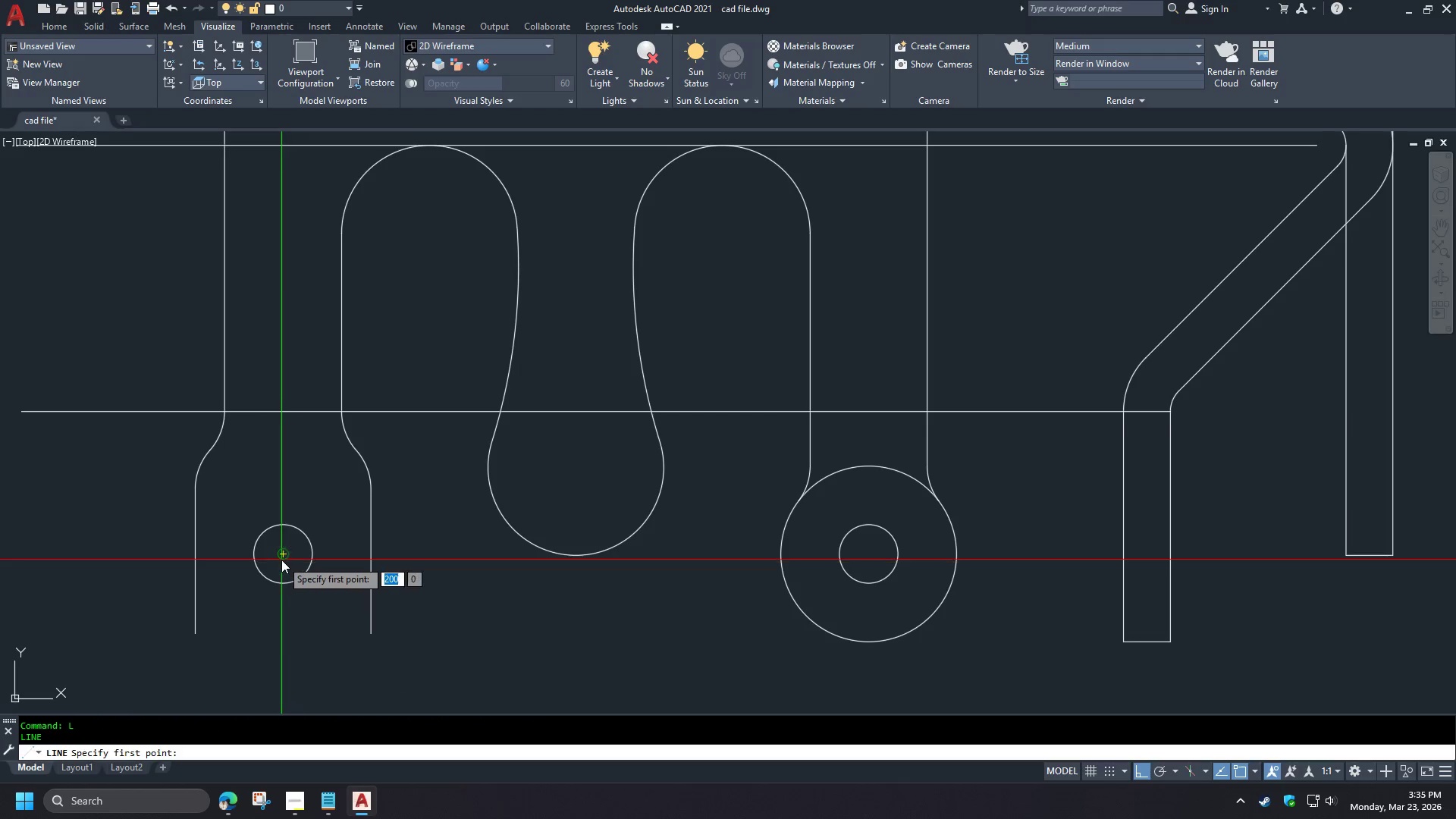 
left_click([281, 560])
 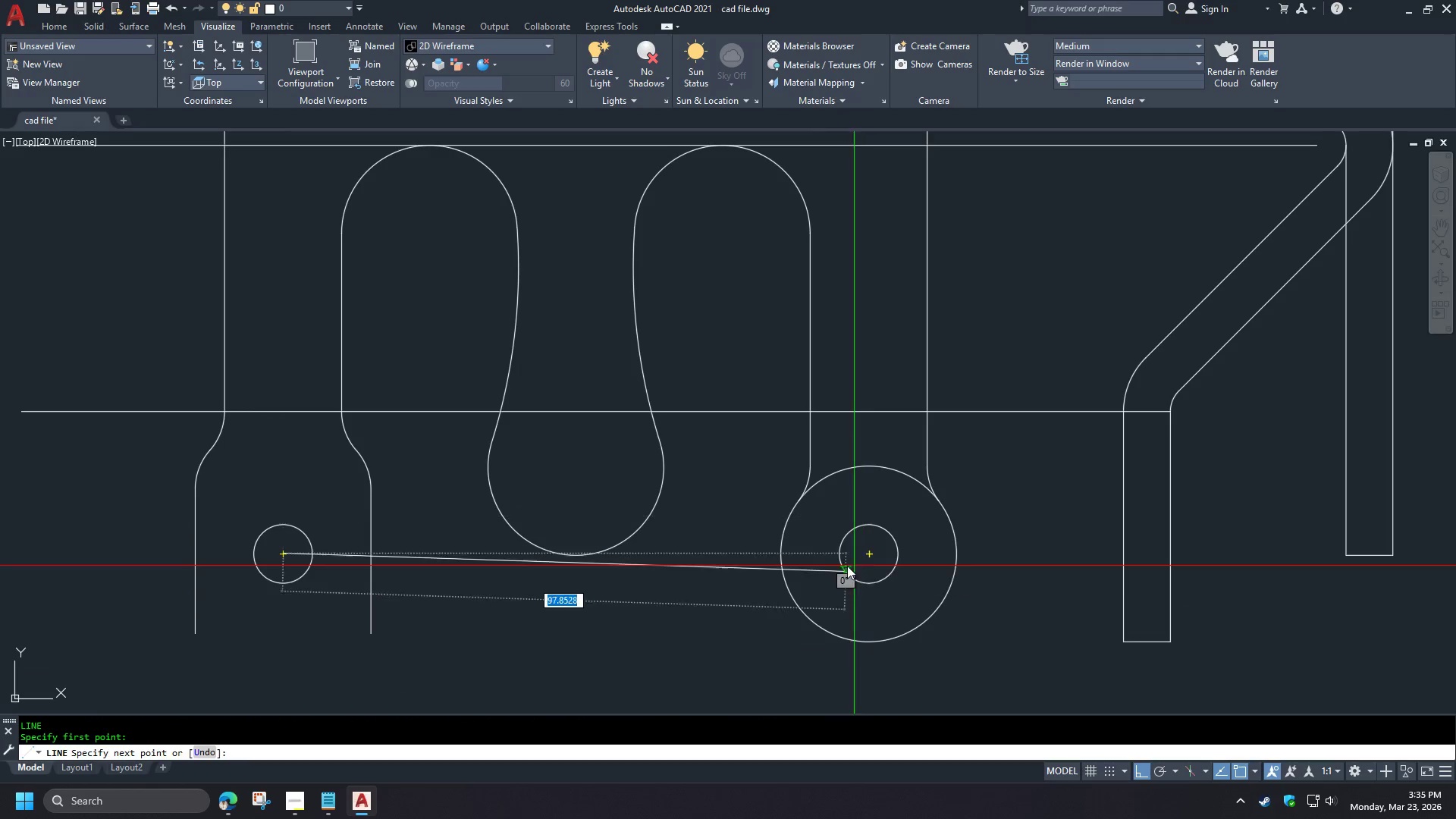 
scroll: coordinate [227, 606], scroll_direction: up, amount: 1.0
 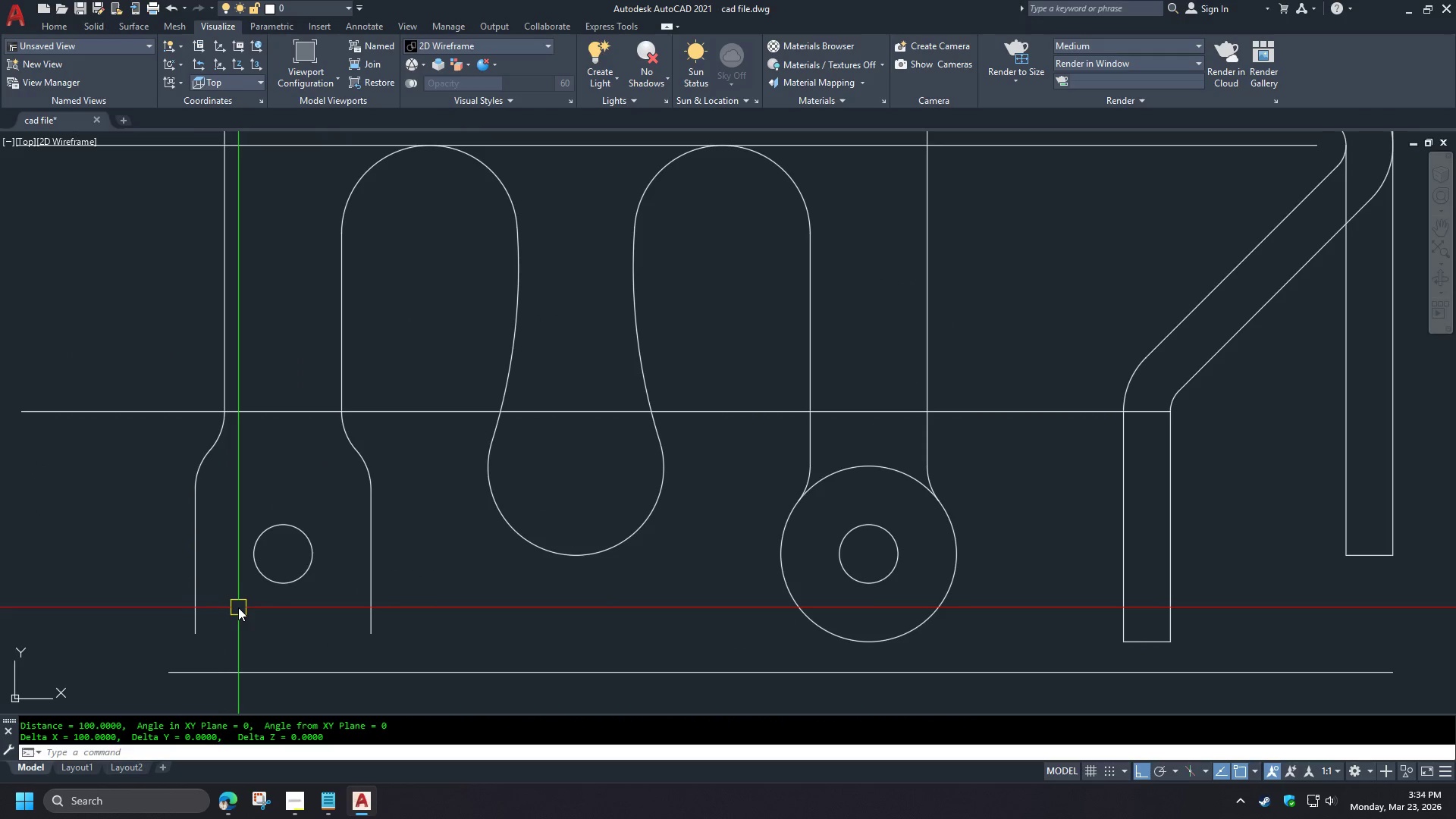 
left_click([816, 563])
 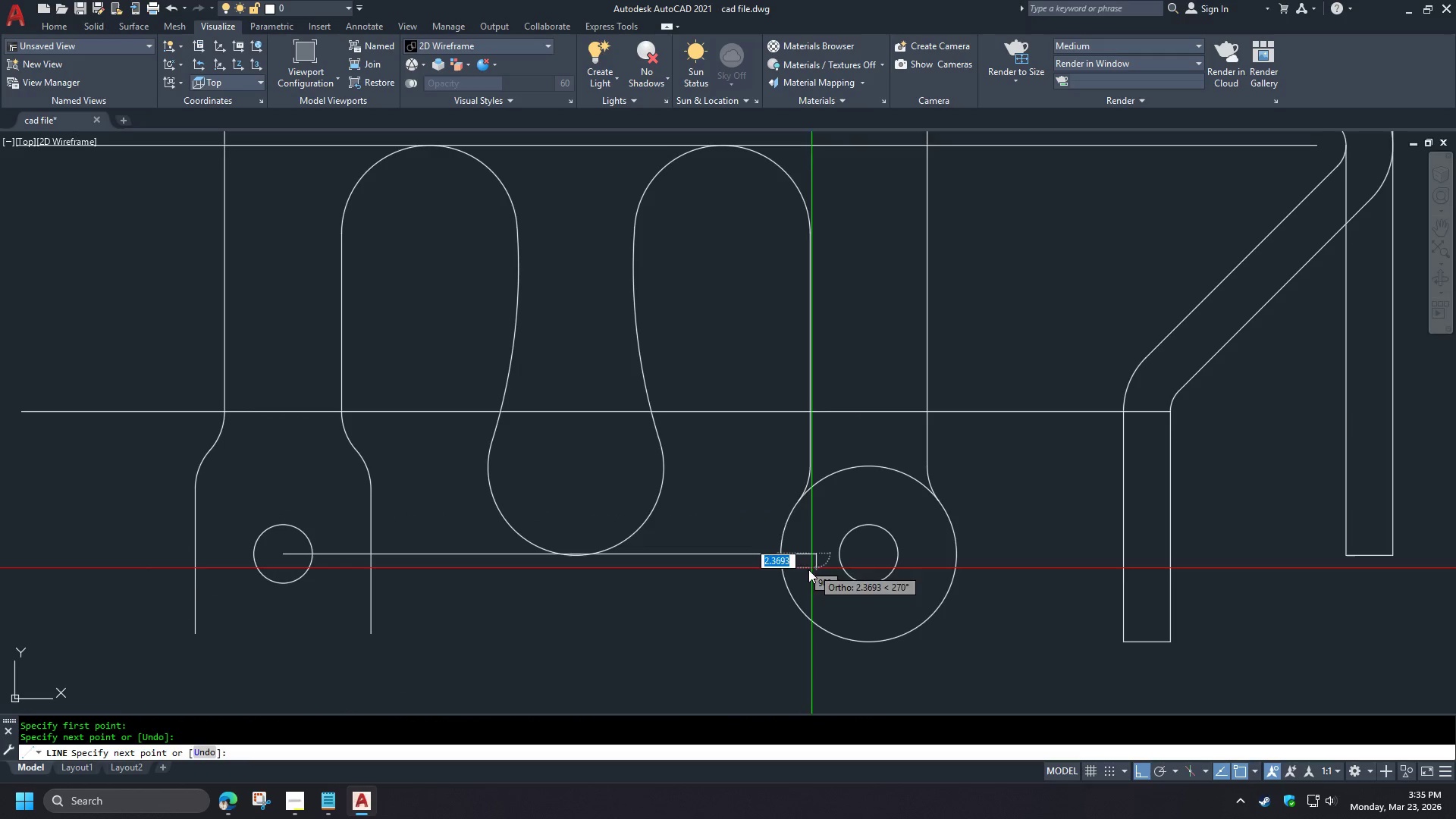 
key(Space)
 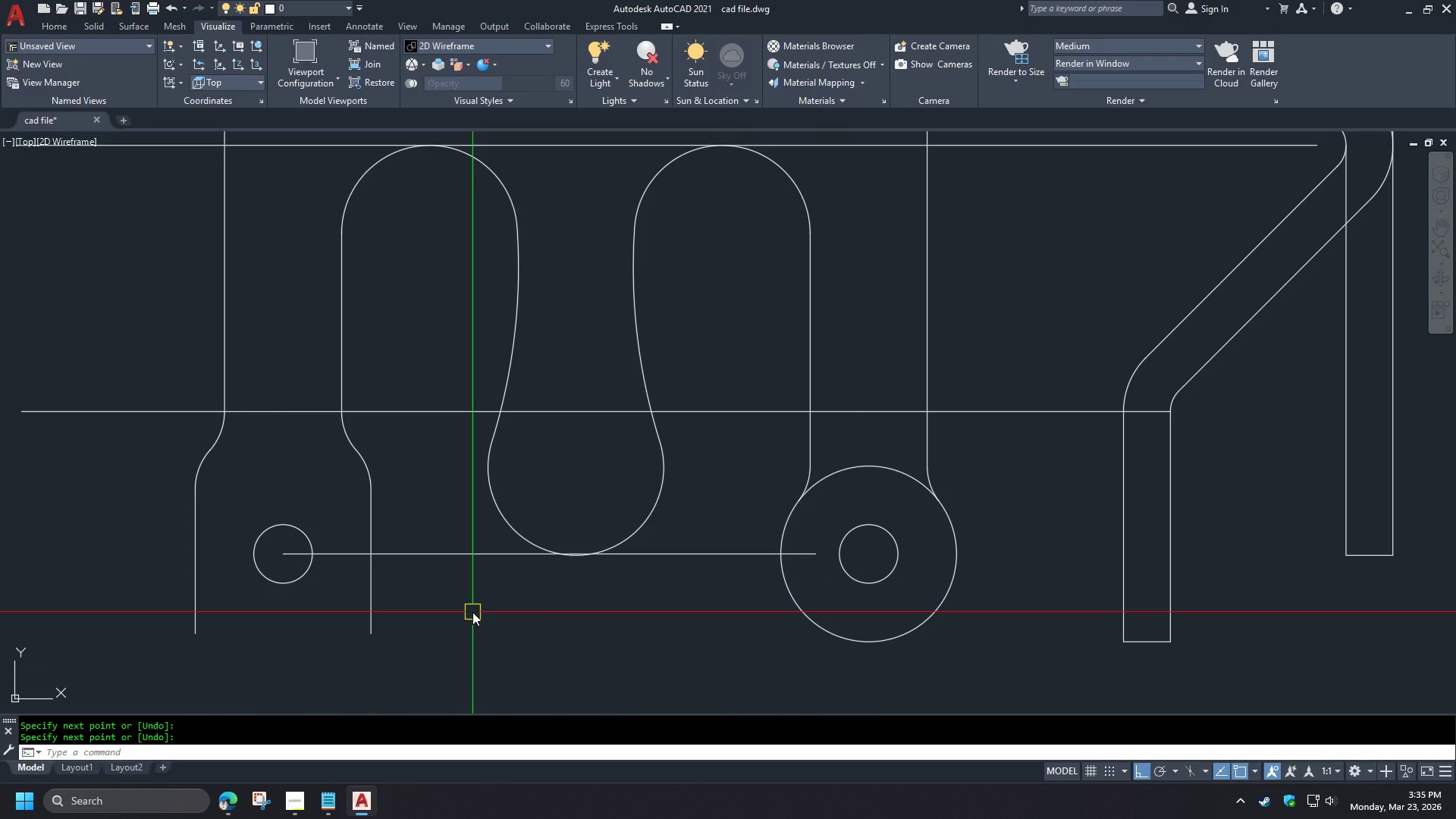 
key(O)
 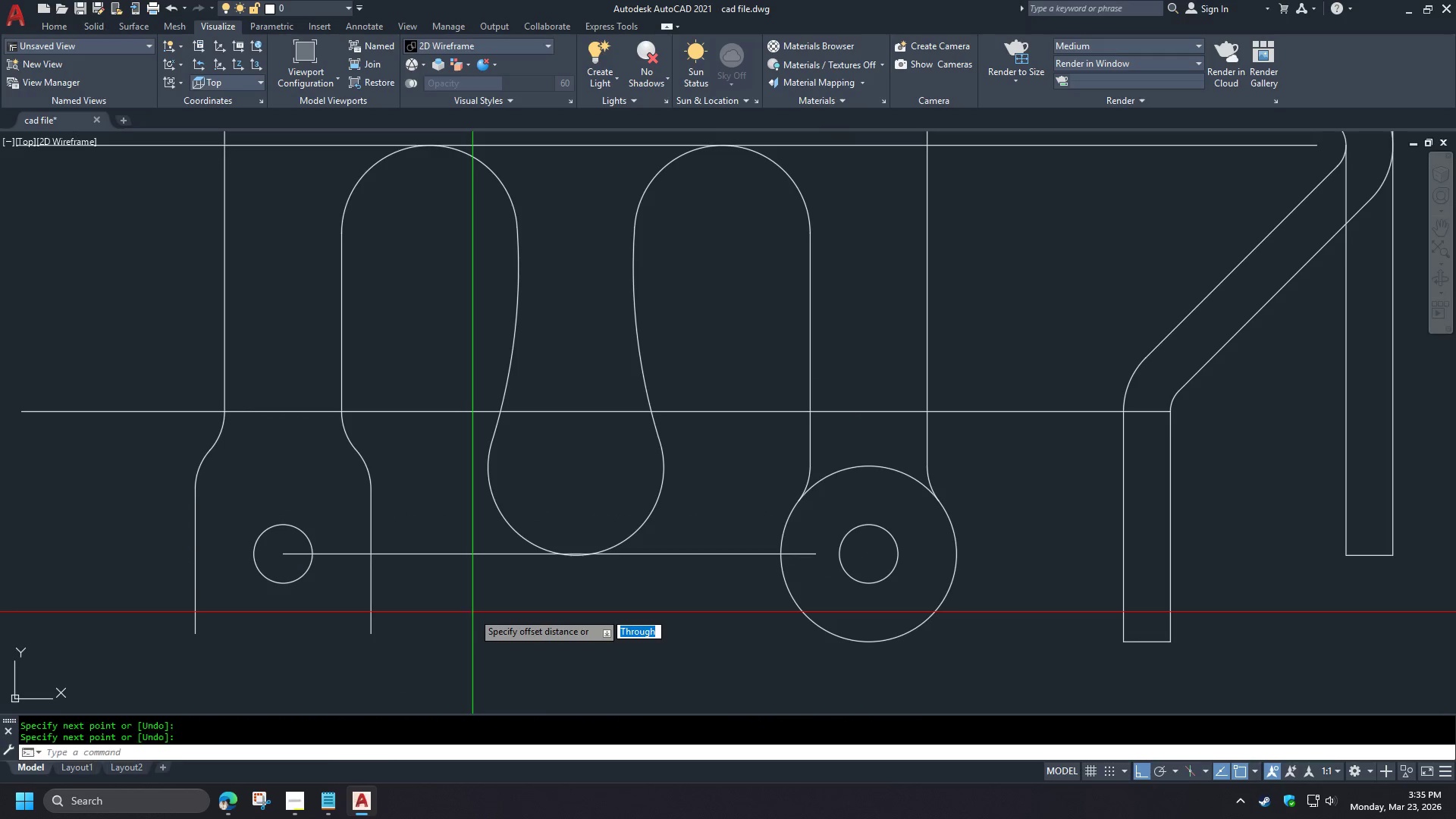 
key(Space)
 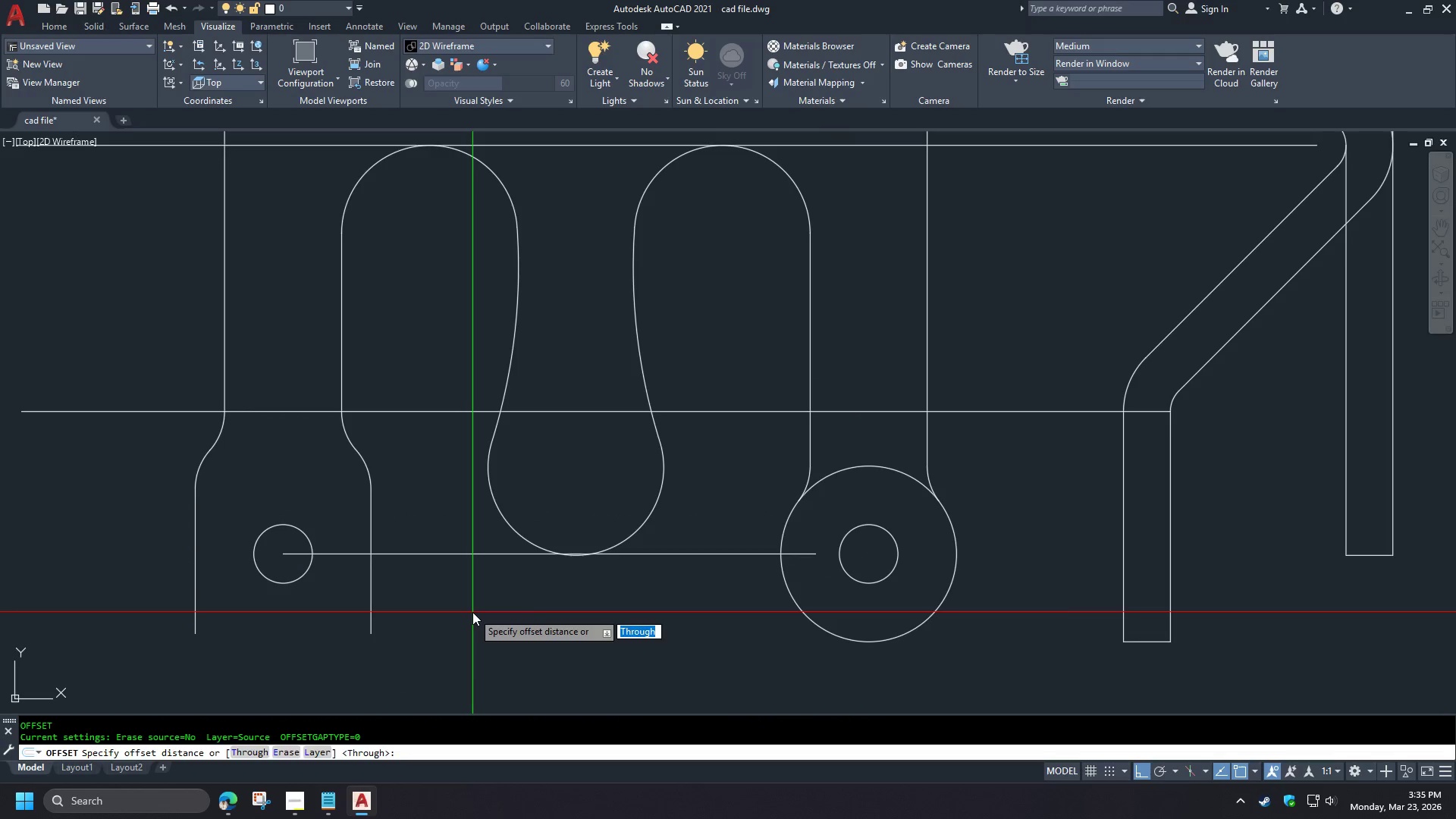 
key(1)
 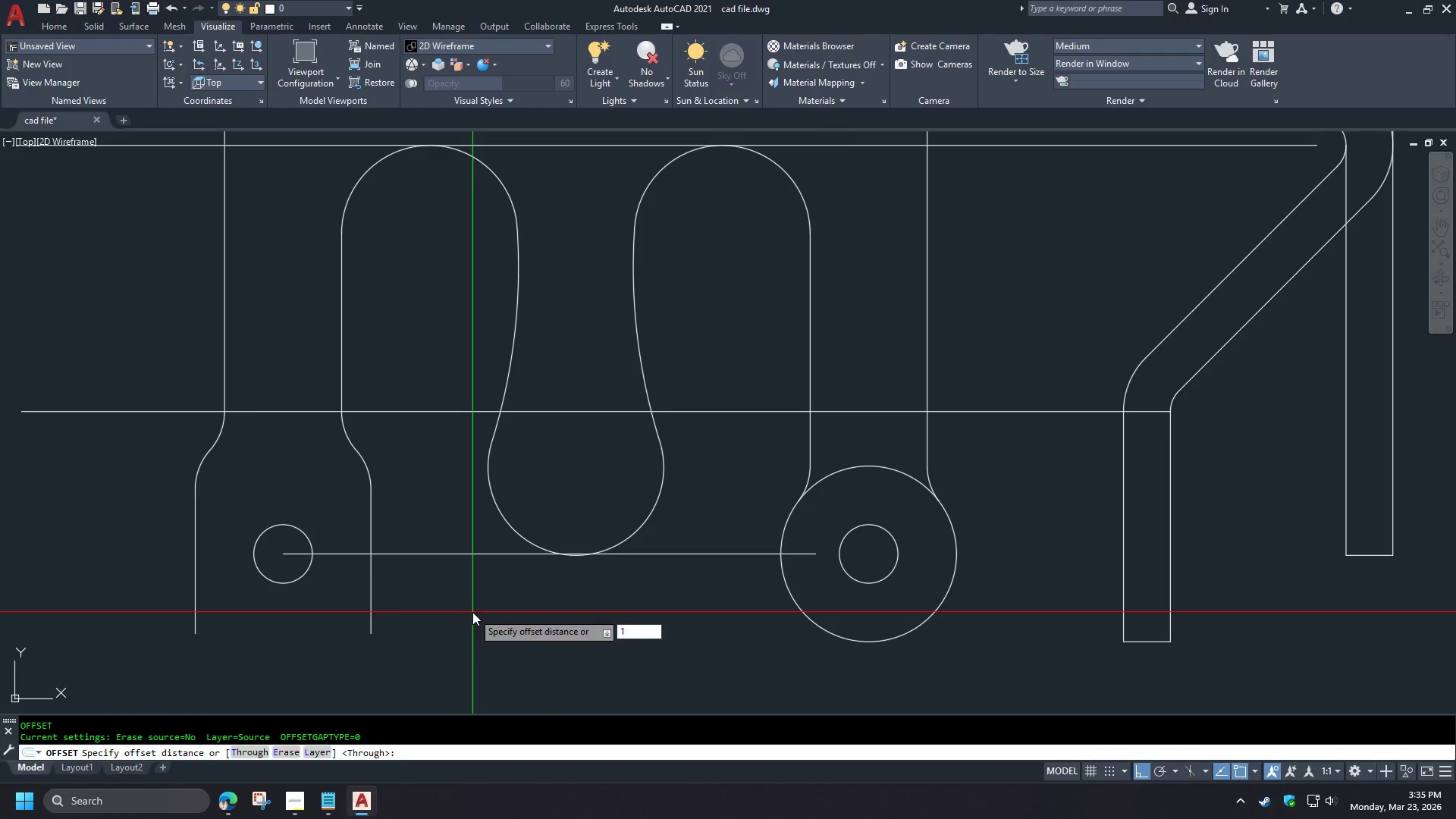 
key(Escape)
 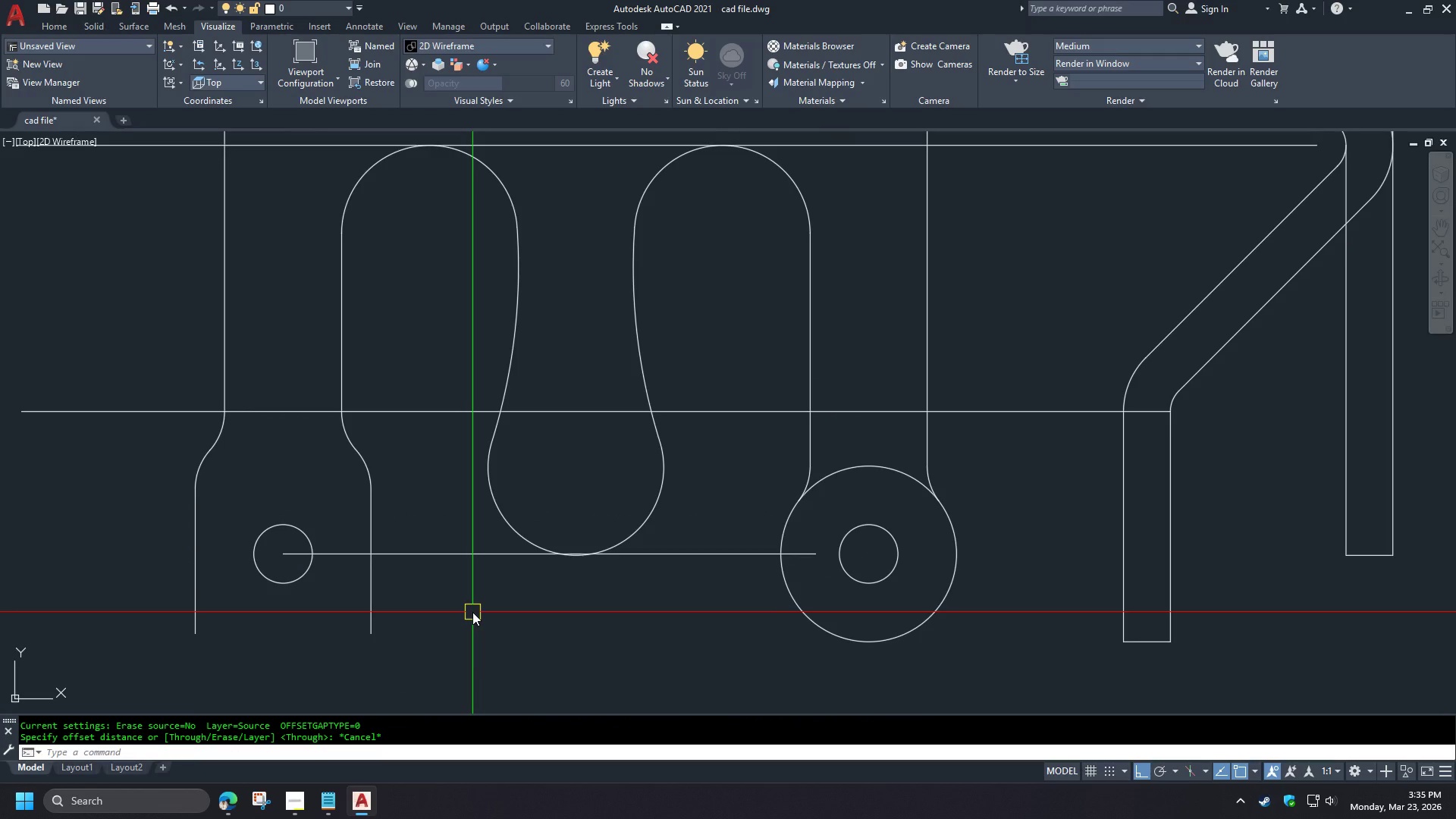 
key(O)
 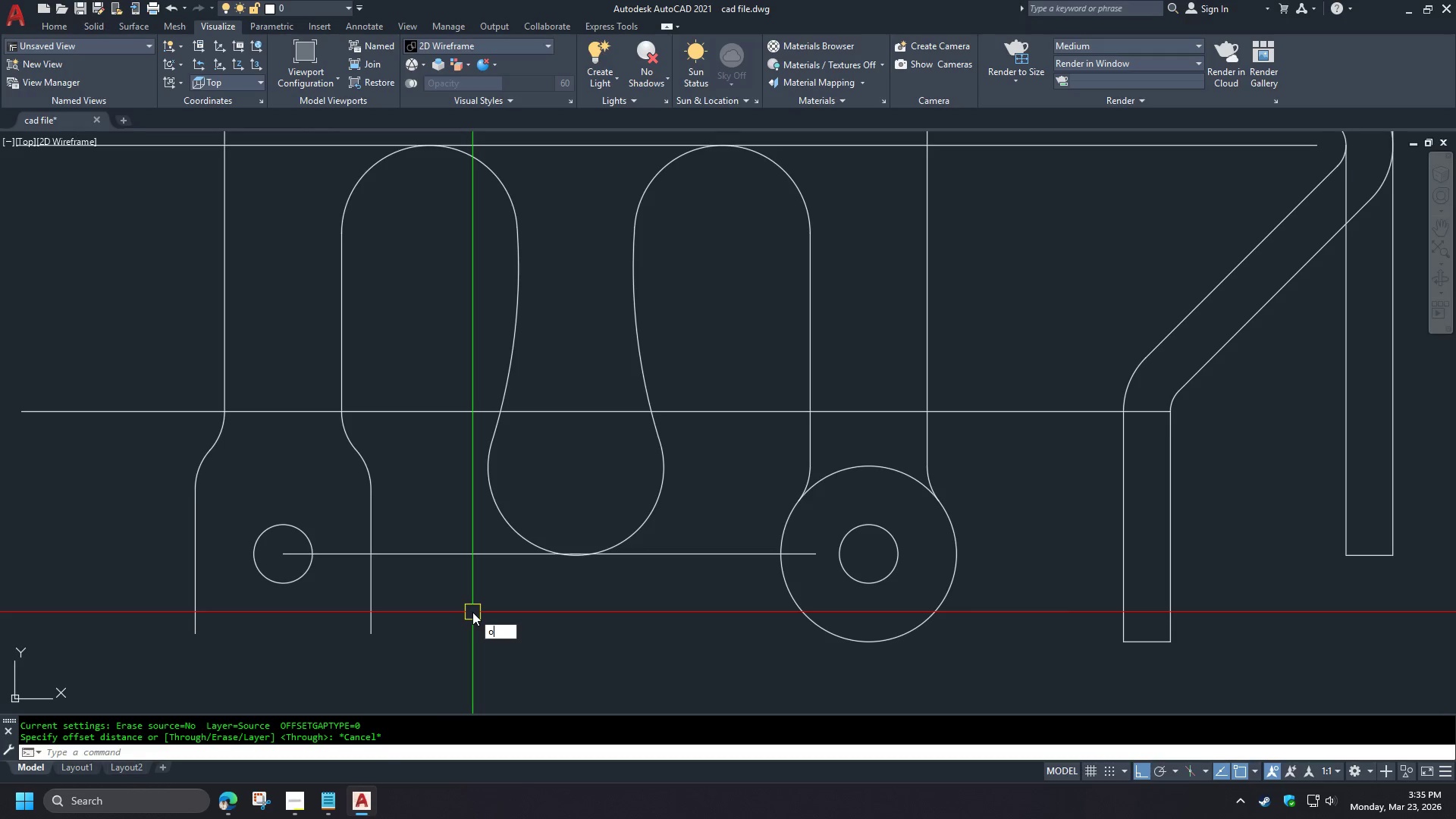 
key(Space)
 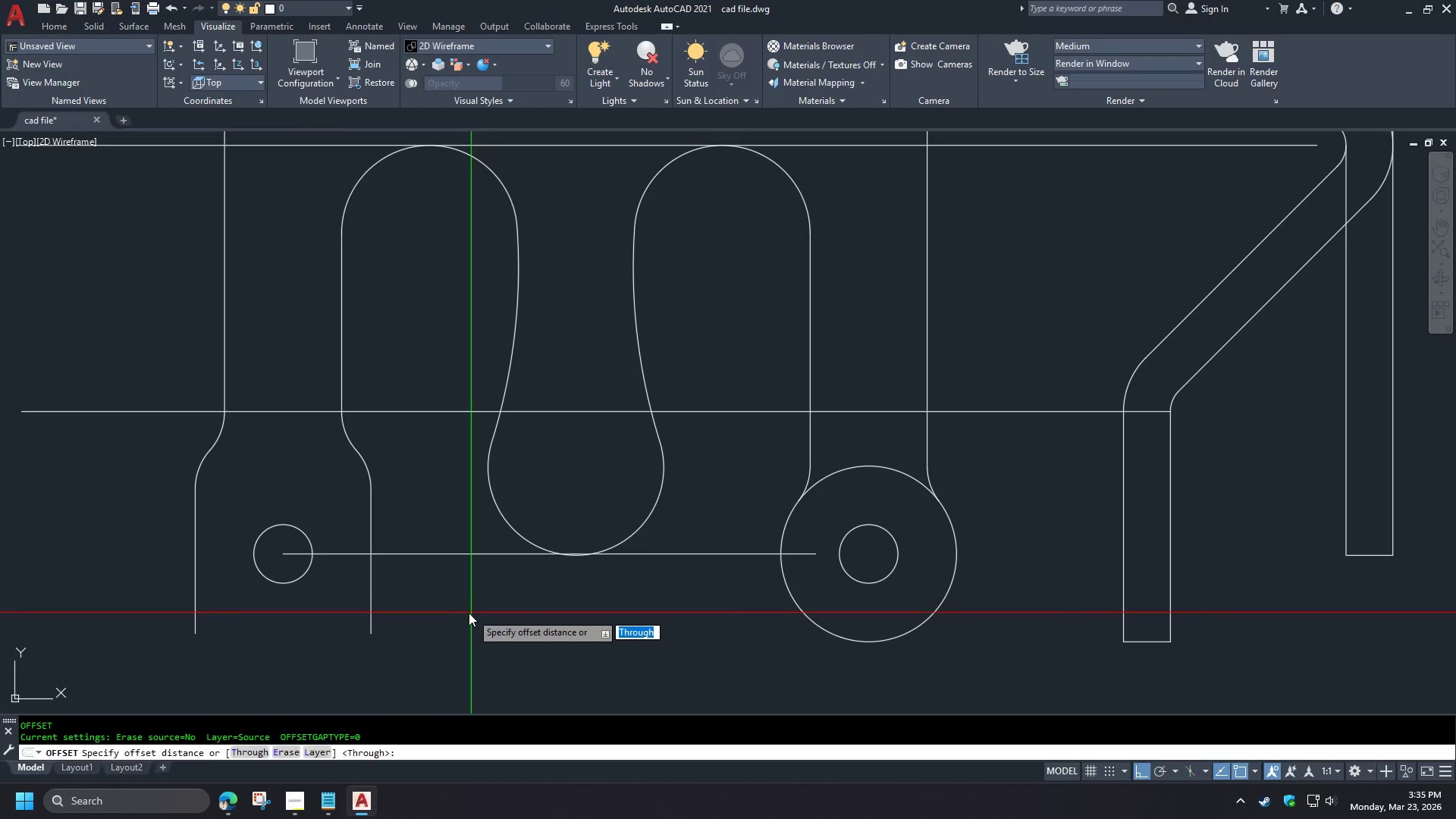 
key(T)
 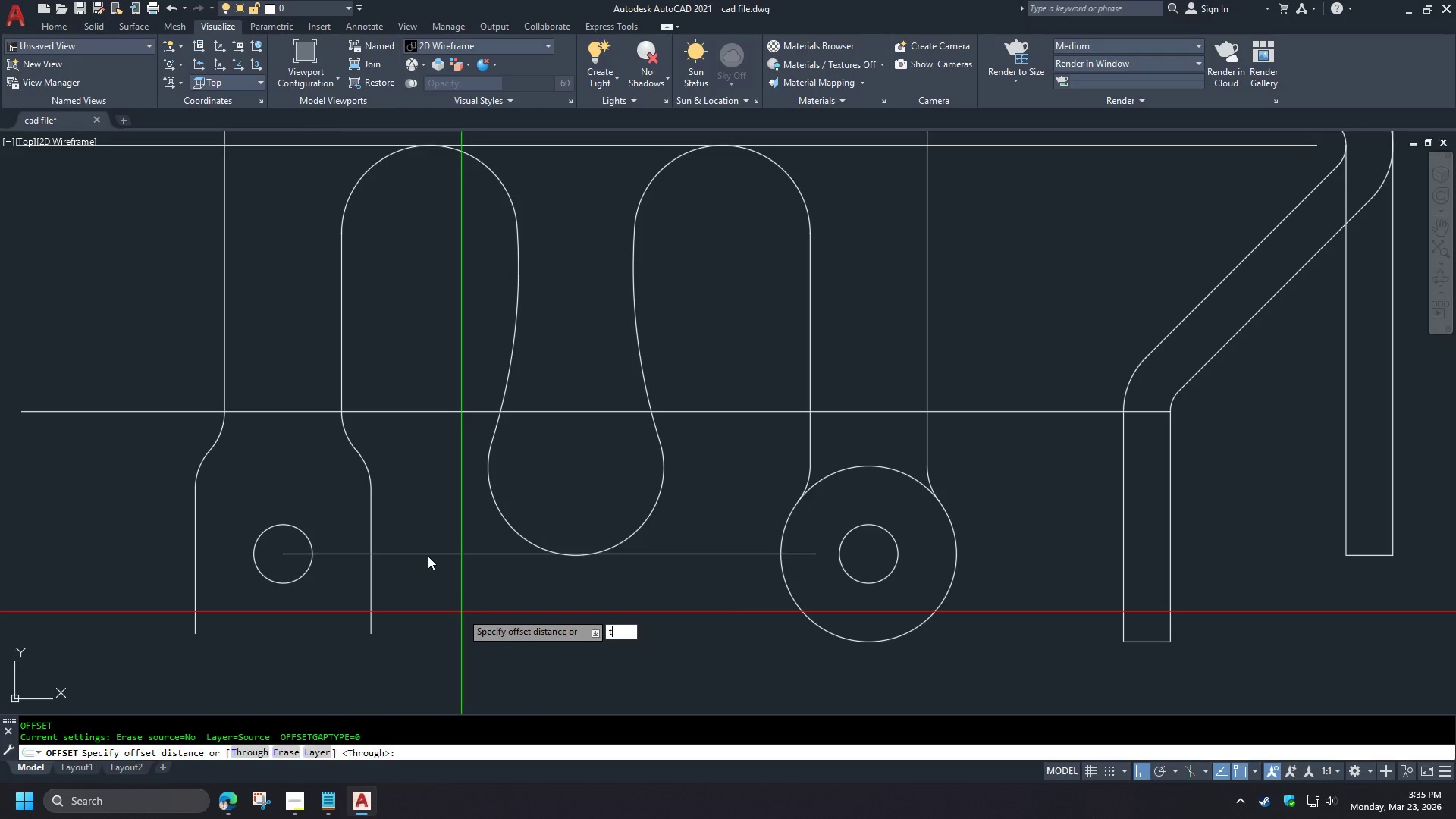 
key(Space)
 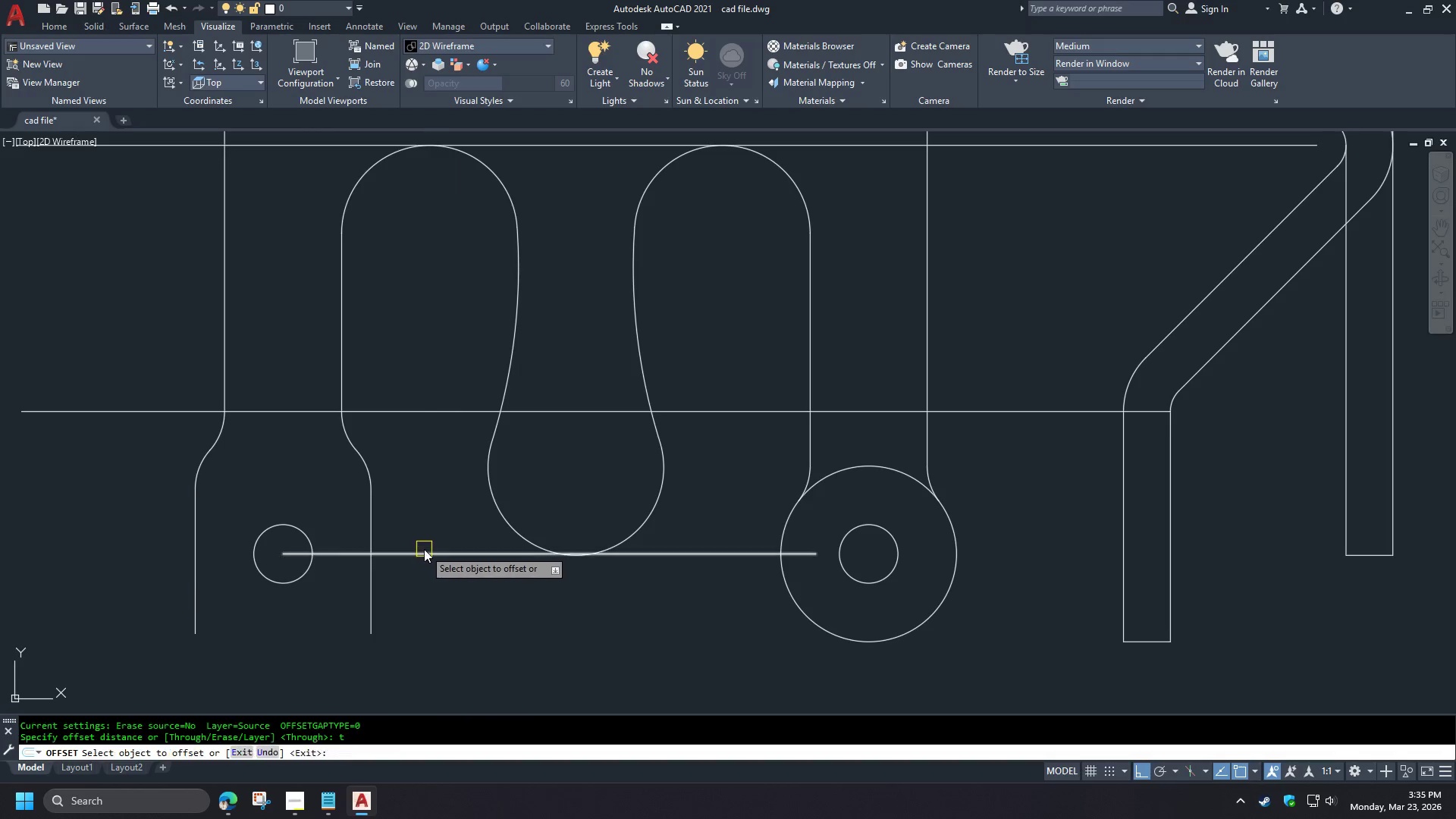 
left_click([424, 549])
 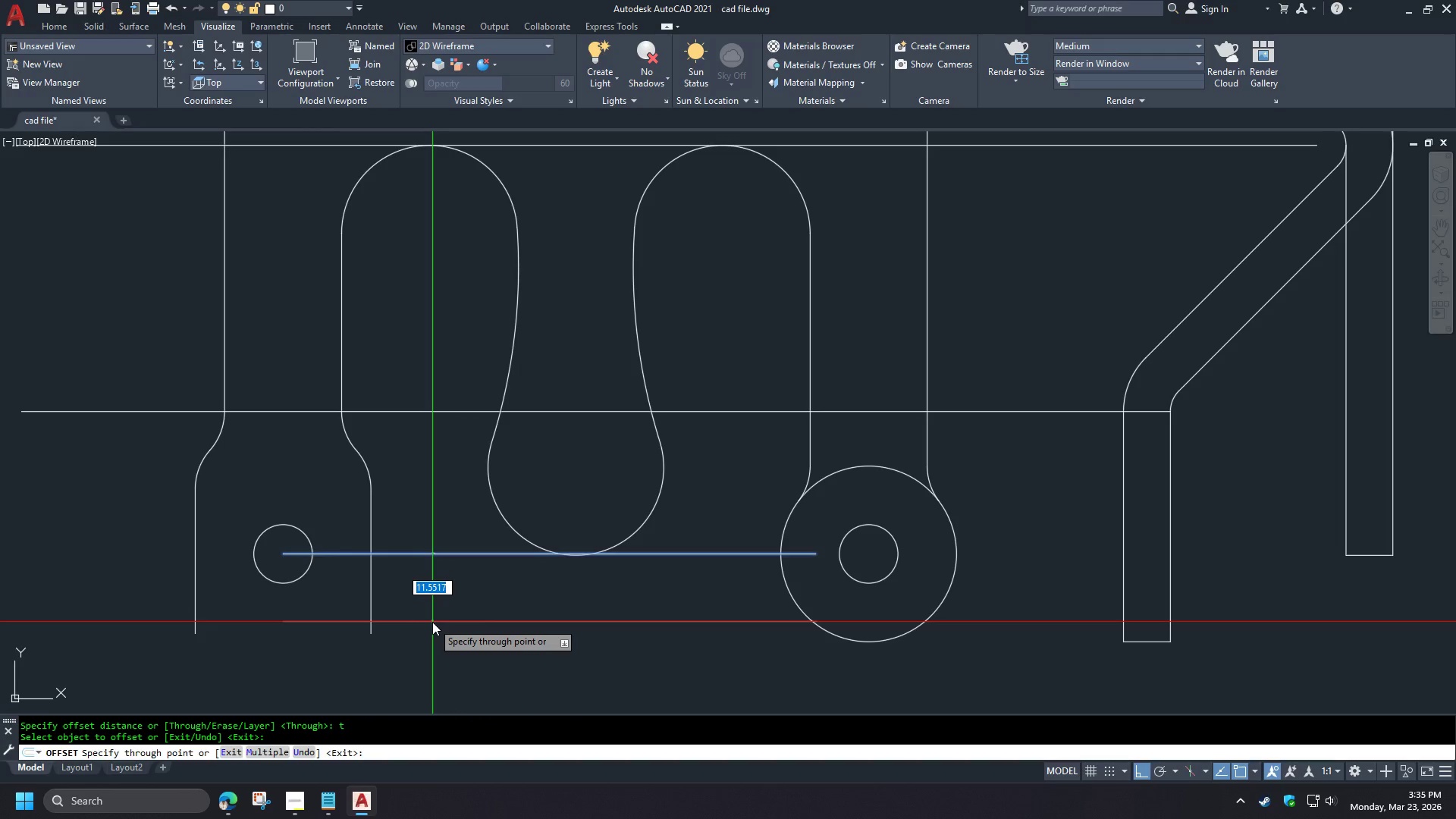 
key(Numpad2)
 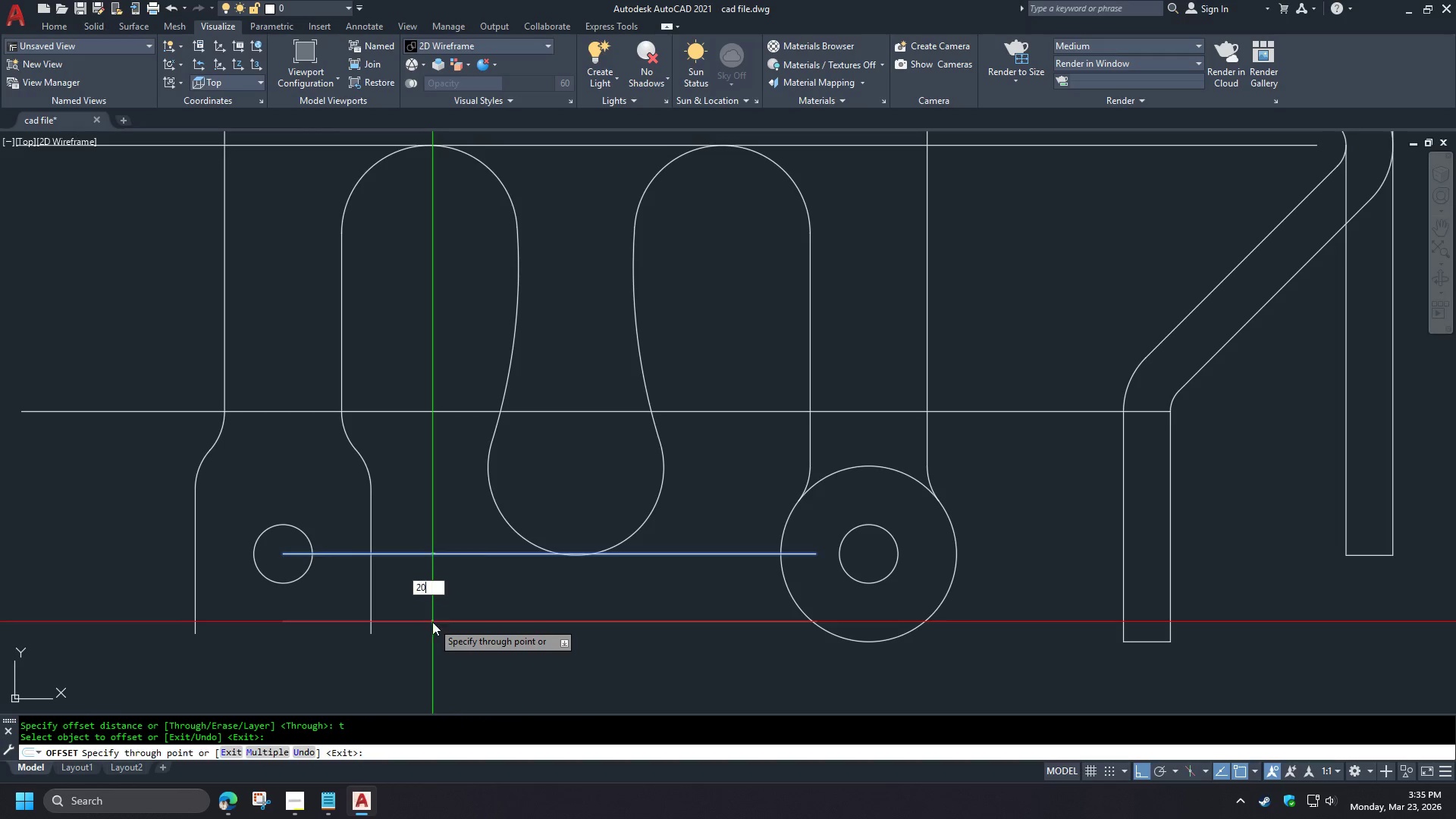 
key(Numpad0)
 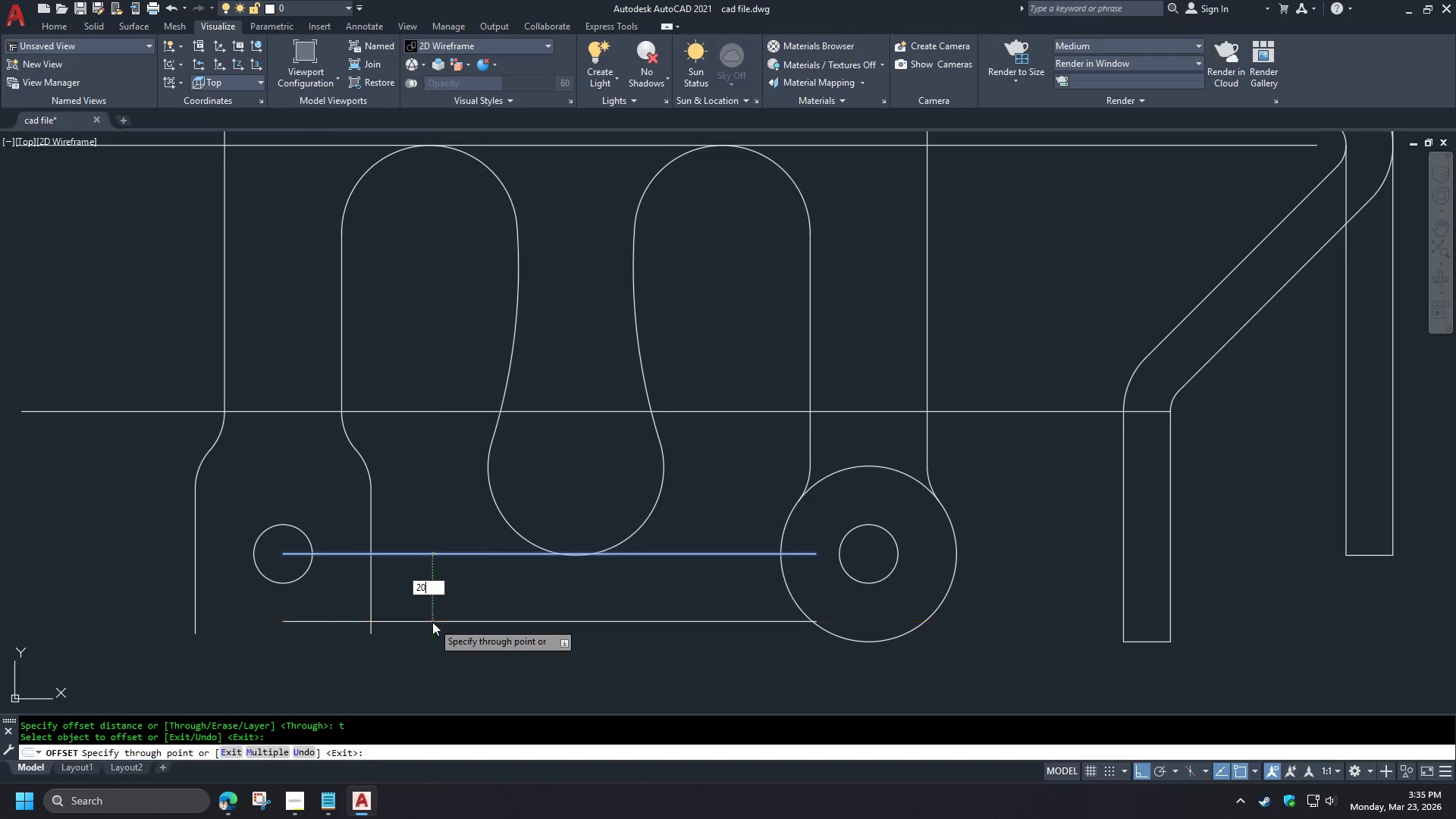 
key(Space)
 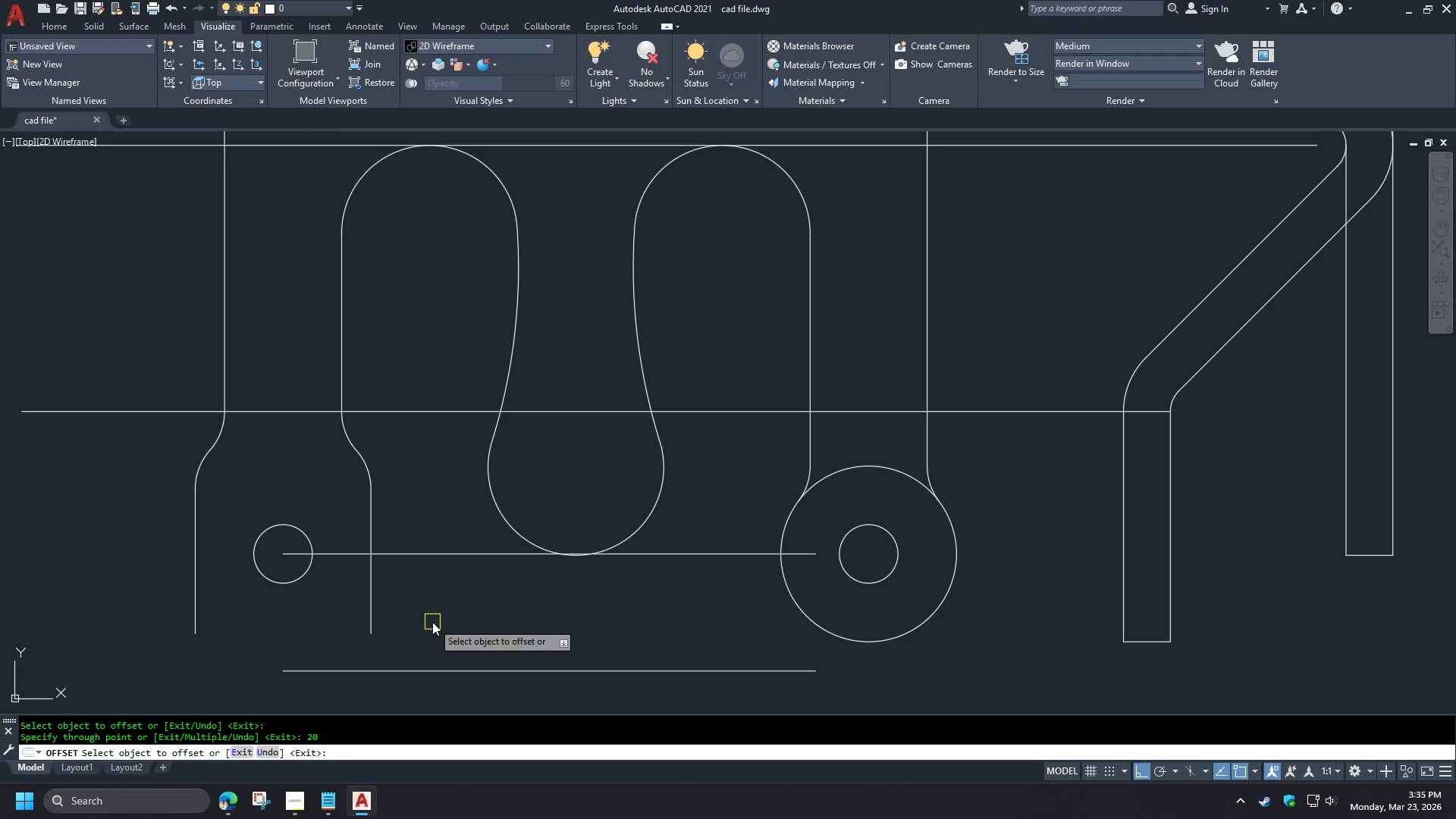 
key(Space)
 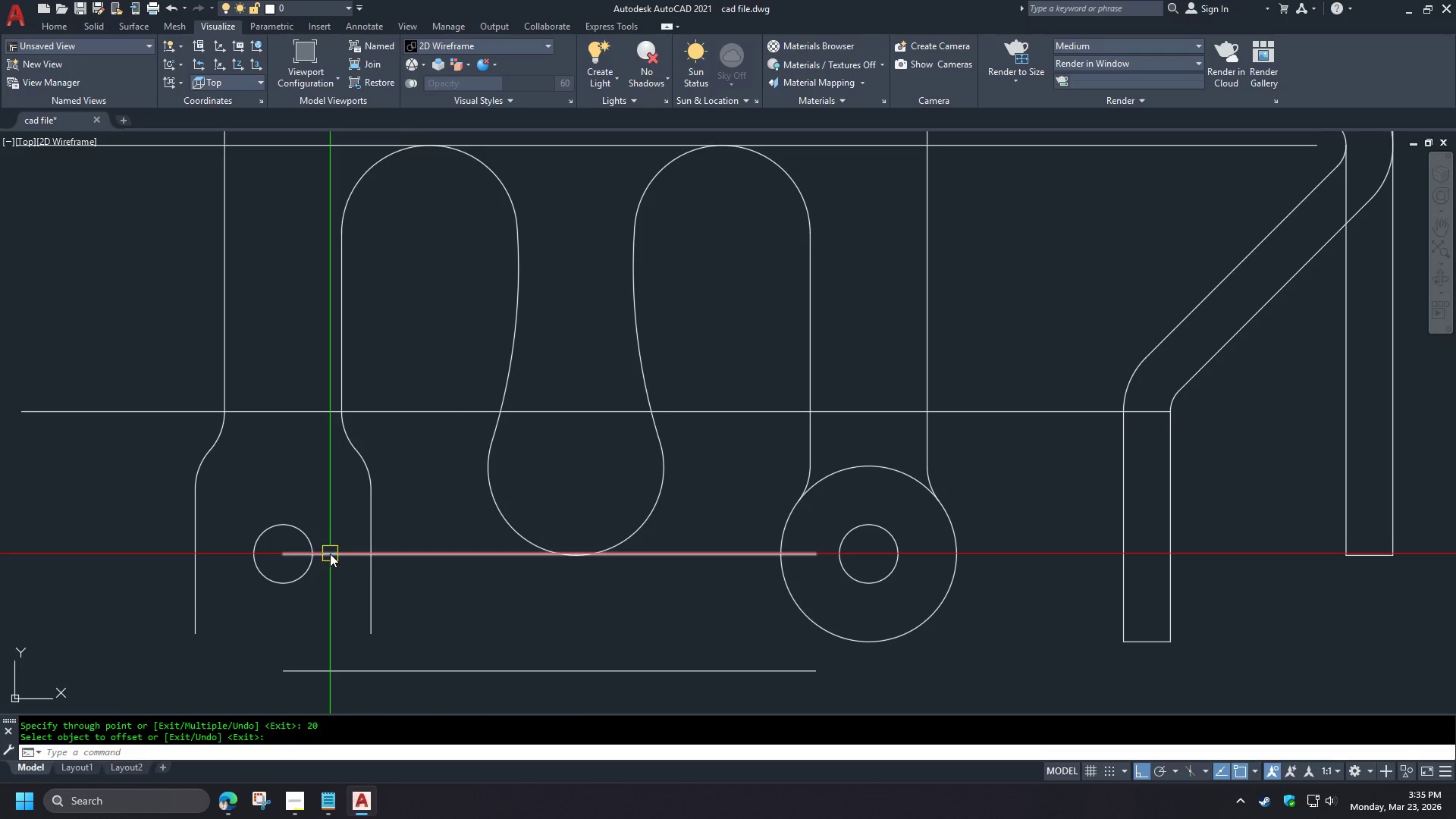 
left_click([330, 551])
 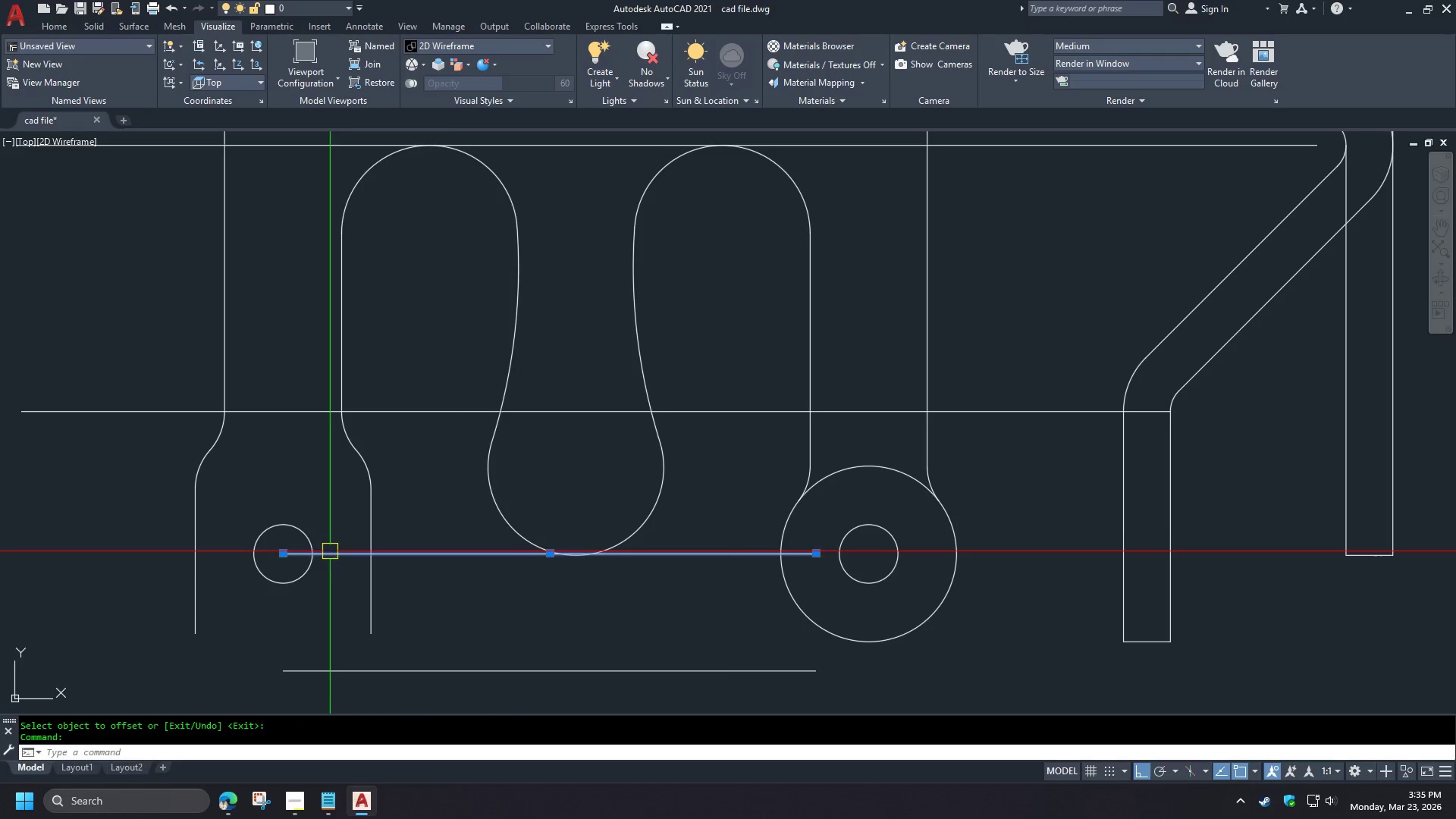 
type(e di )
 